 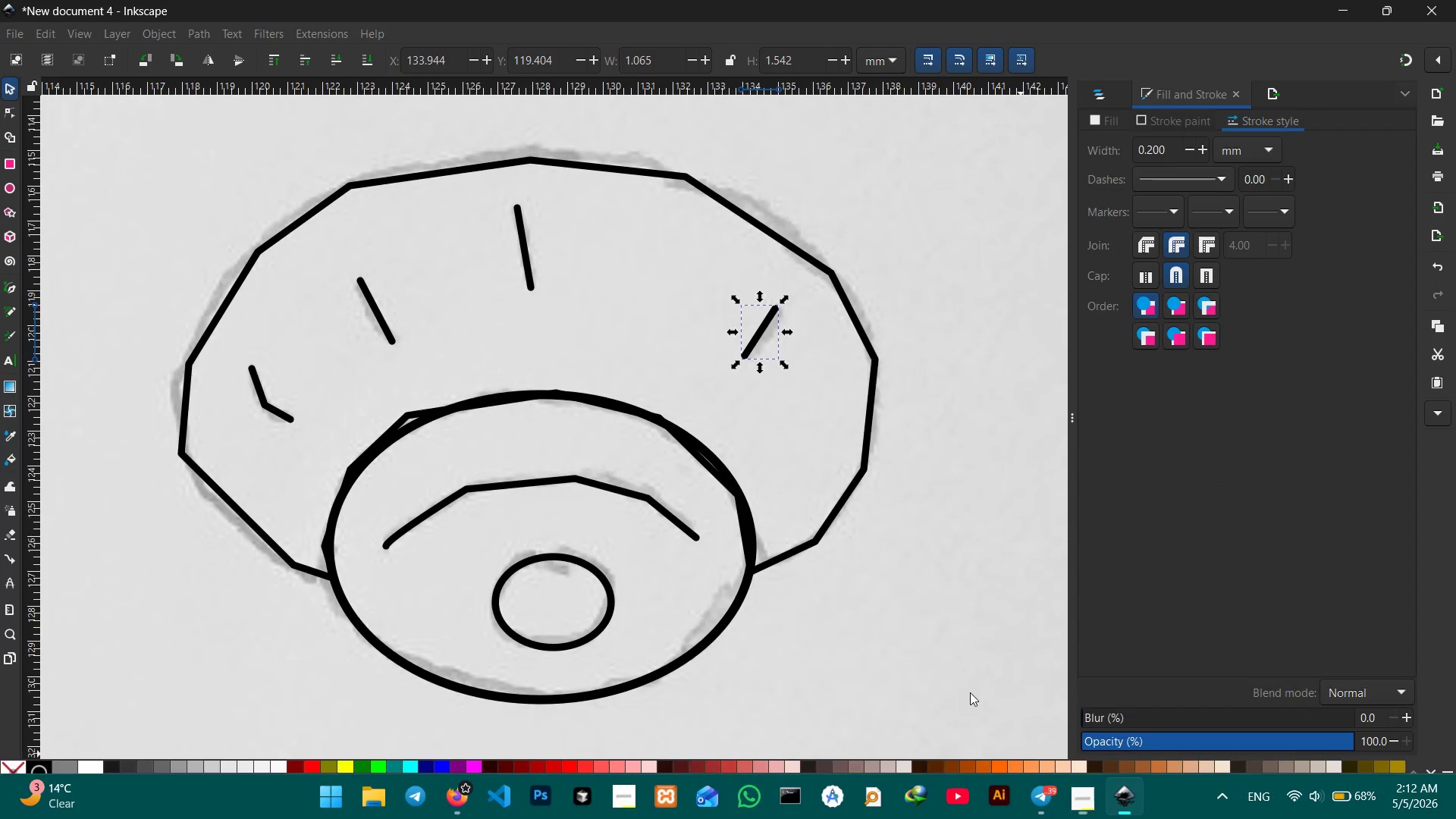 
left_click_drag(start_coordinate=[467, 596], to_coordinate=[968, 229])
 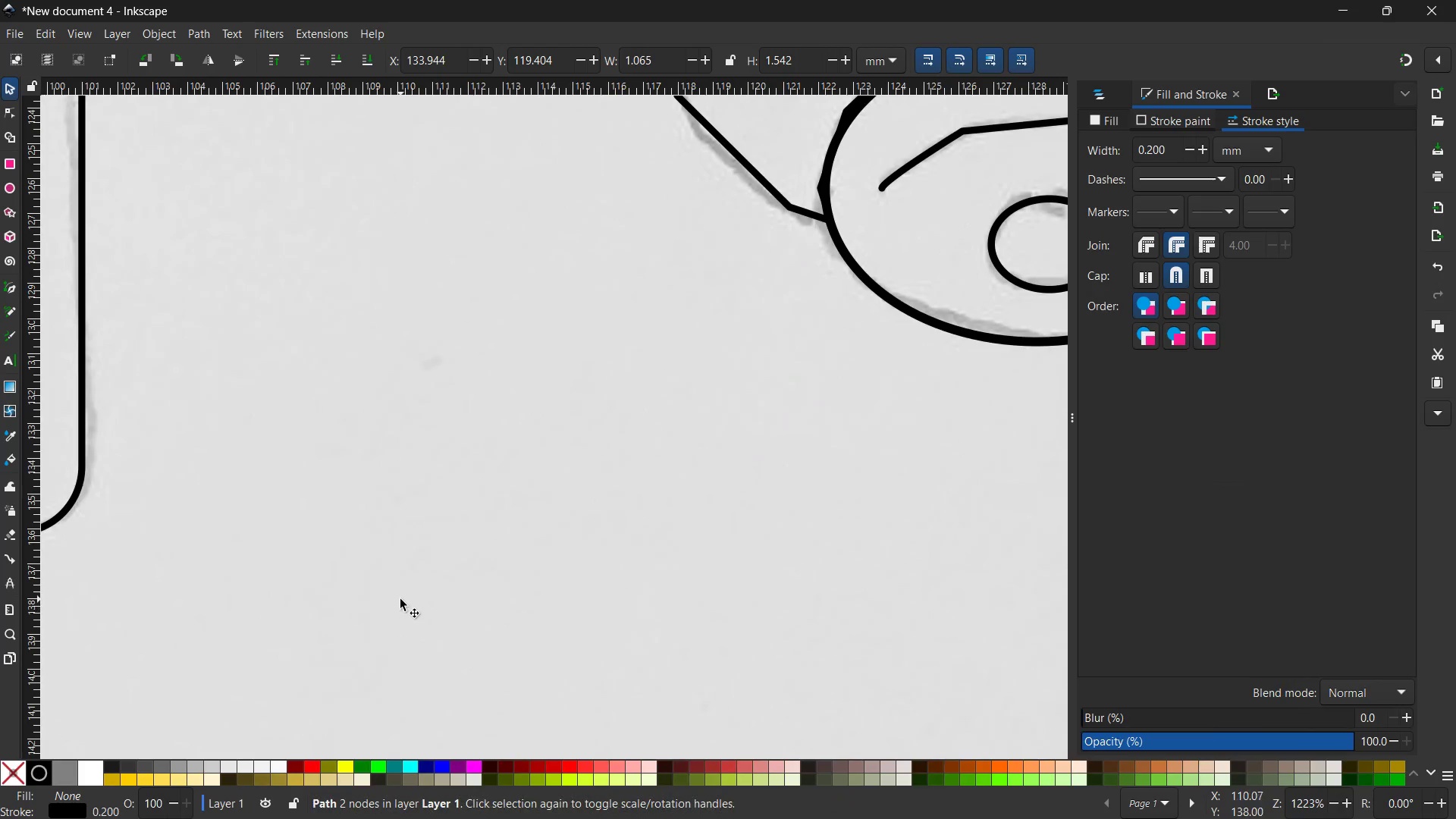 
hold_key(key=ControlLeft, duration=0.34)
scroll: coordinate [400, 598], scroll_direction: none, amount: 0.0
 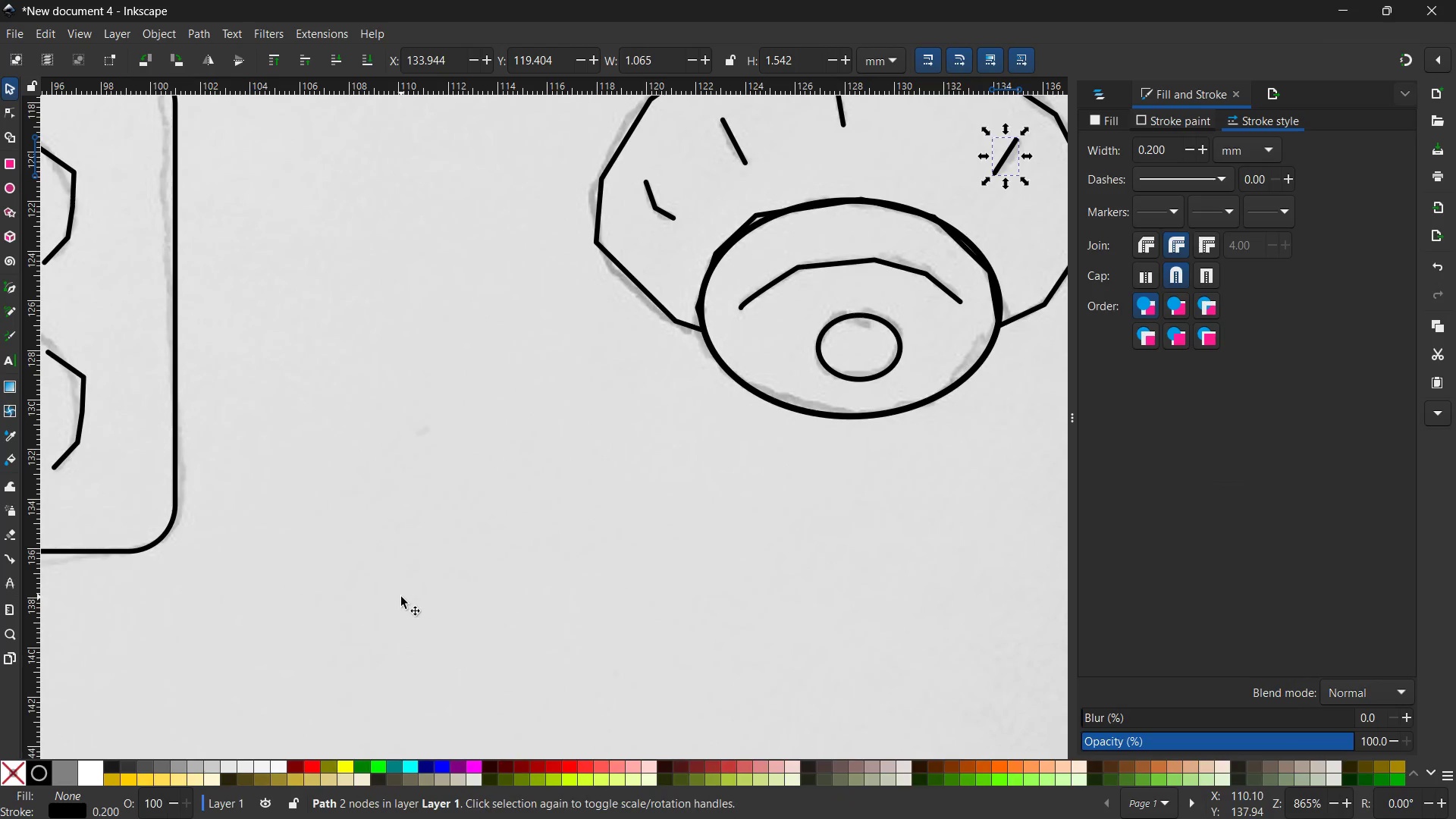 
key(Control+ControlLeft)
 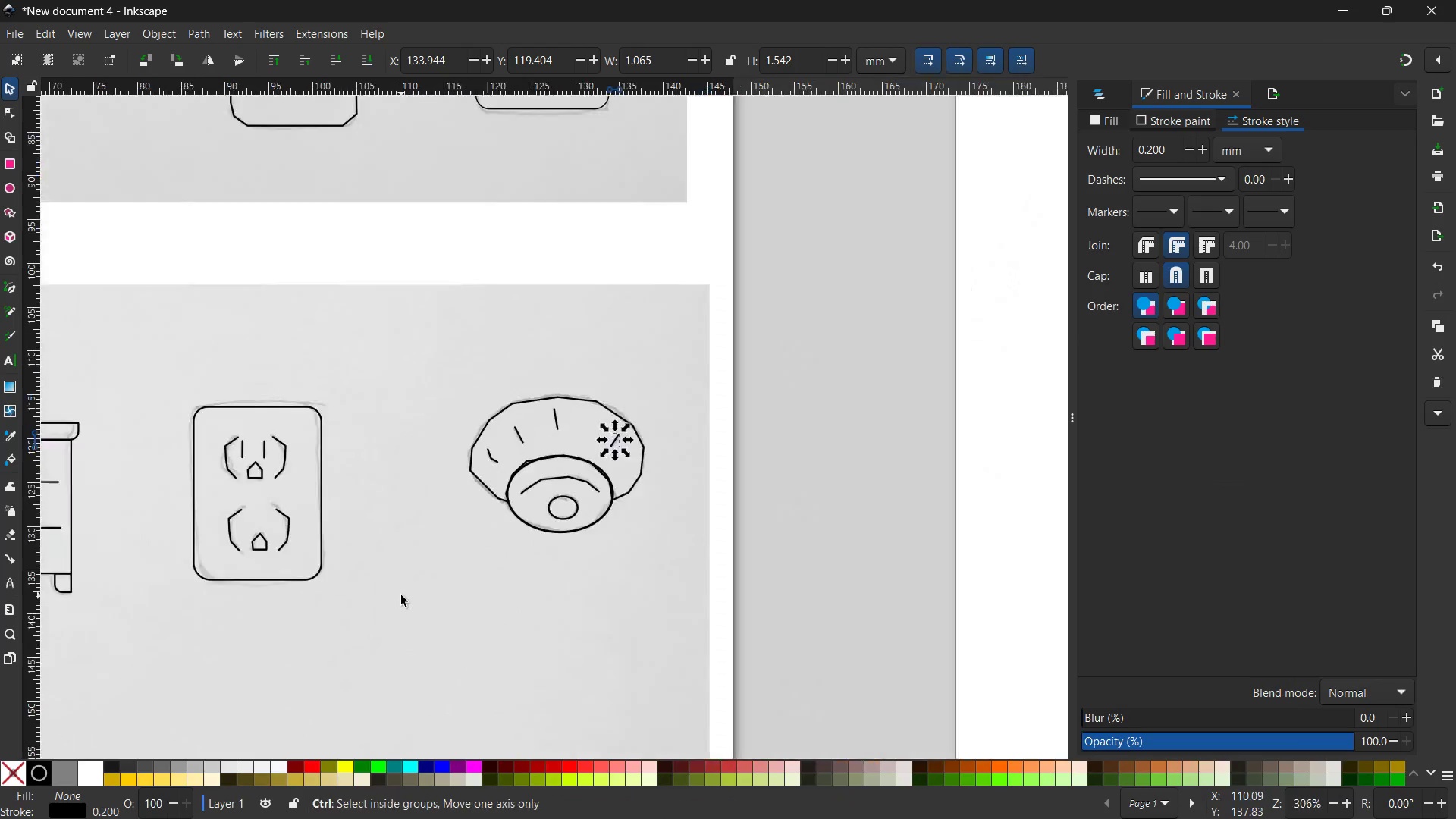 
scroll: coordinate [401, 595], scroll_direction: down, amount: 4.0
 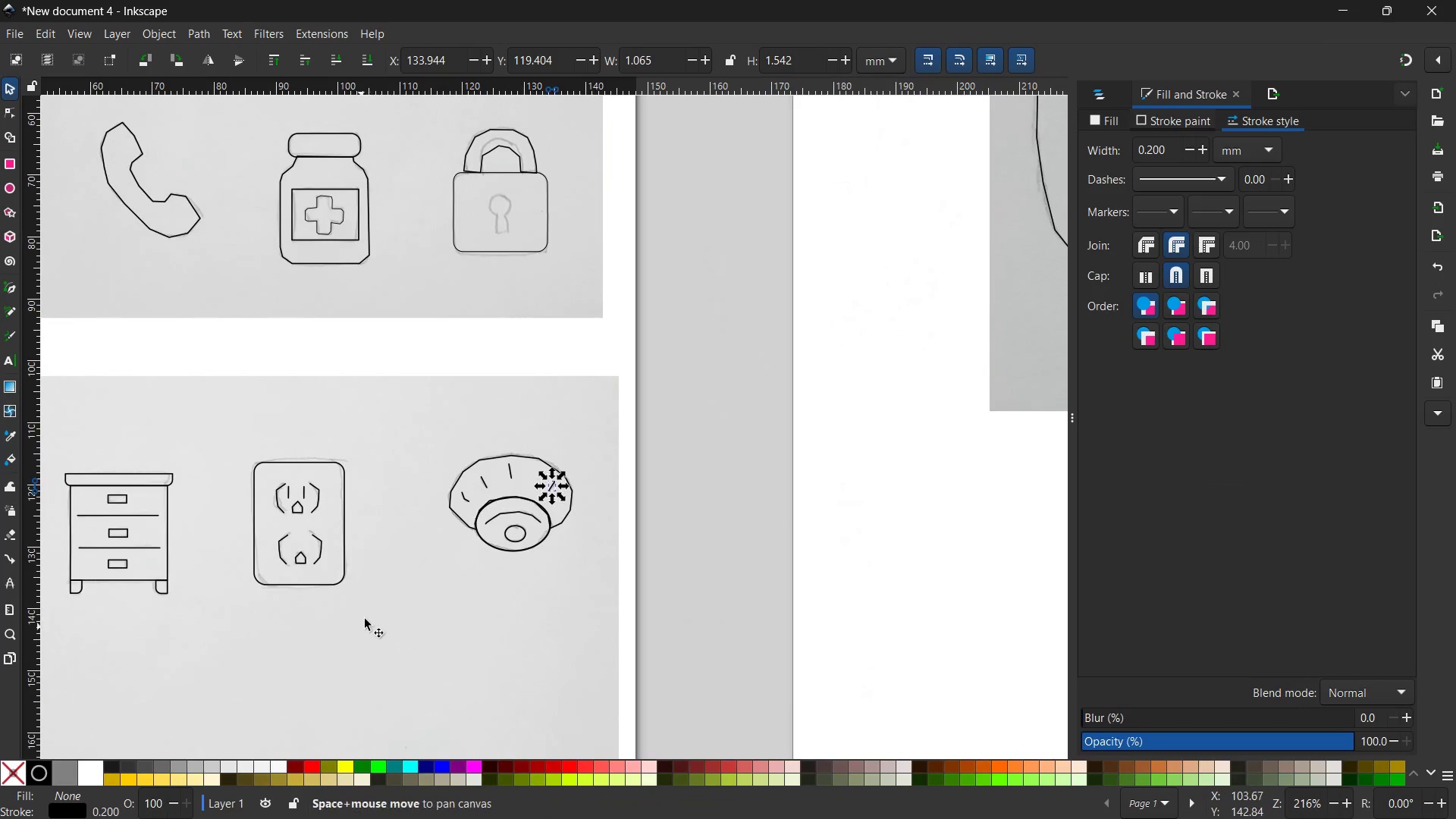 
hold_key(key=Space, duration=0.88)
 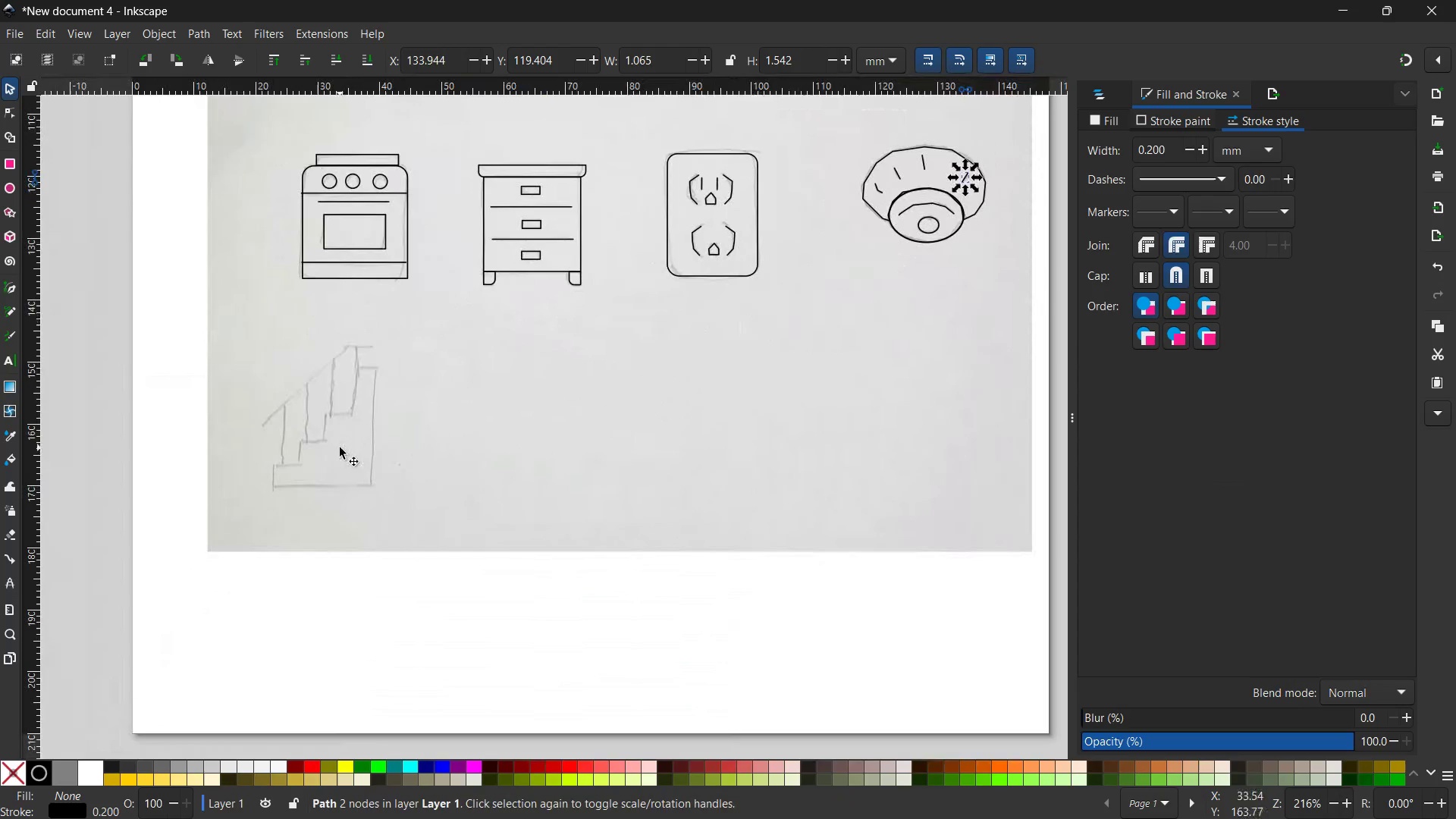 
left_click_drag(start_coordinate=[362, 623], to_coordinate=[767, 322])
 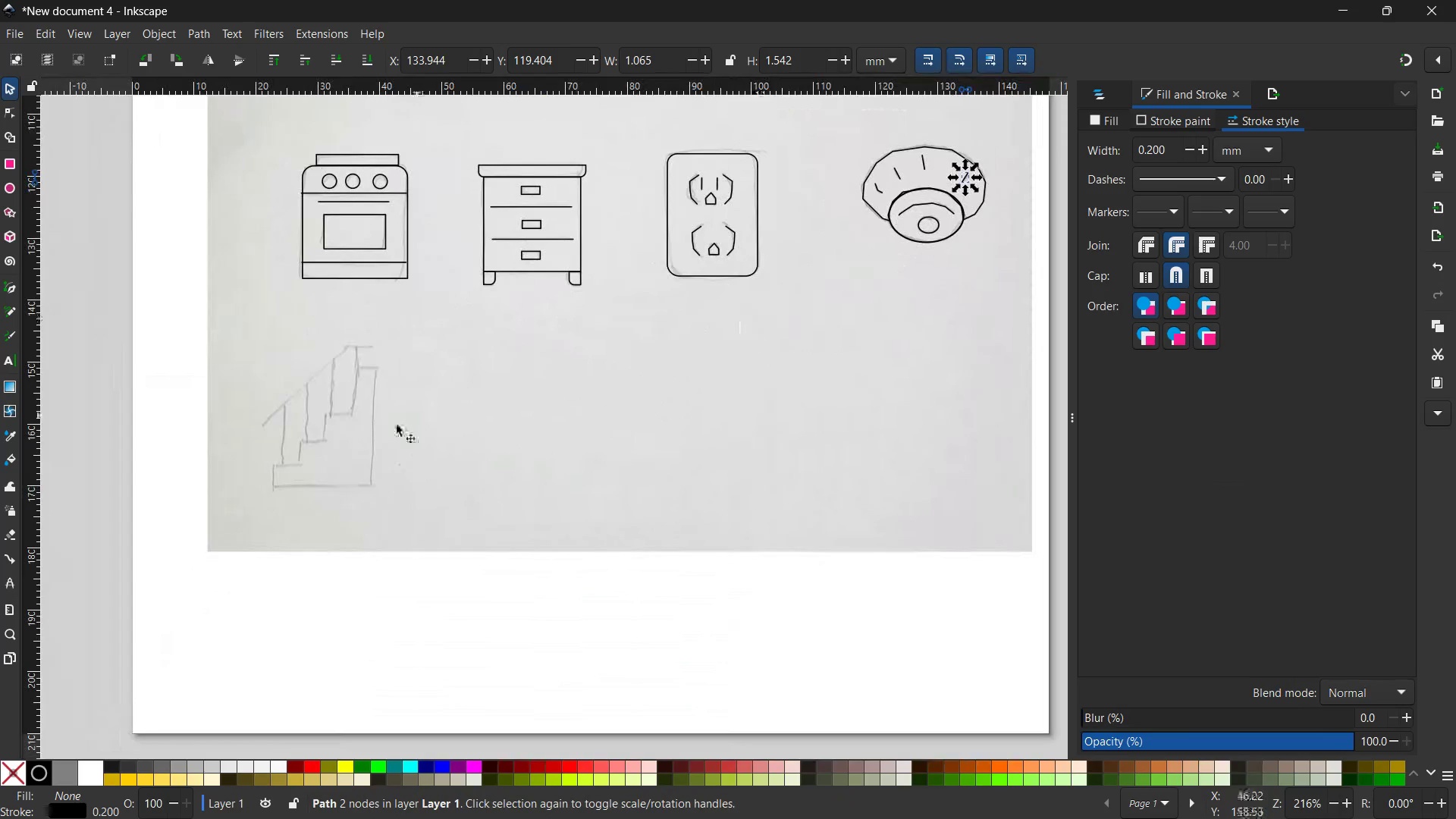 
hold_key(key=Space, duration=3.86)
 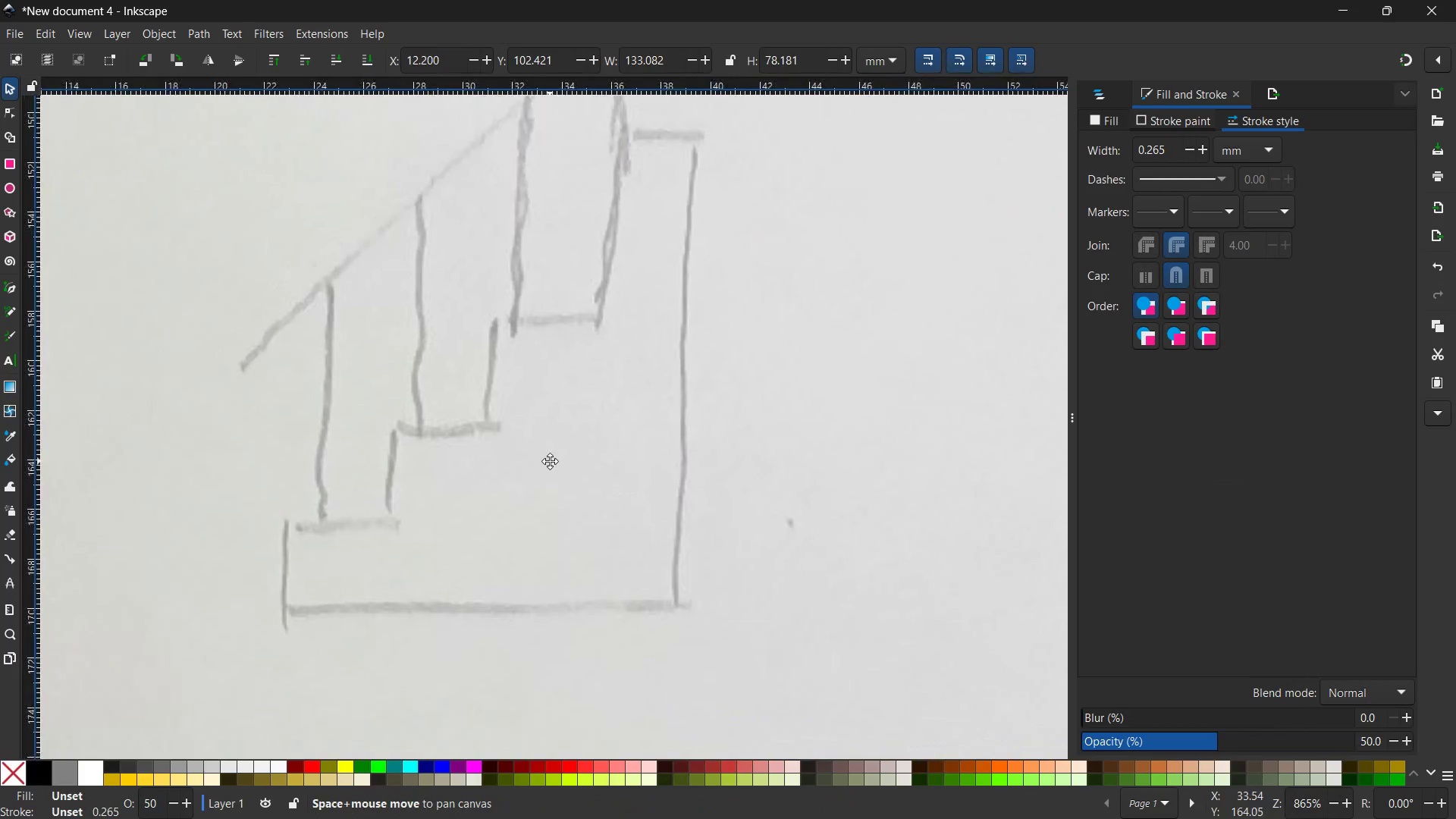 
left_click([340, 447])
 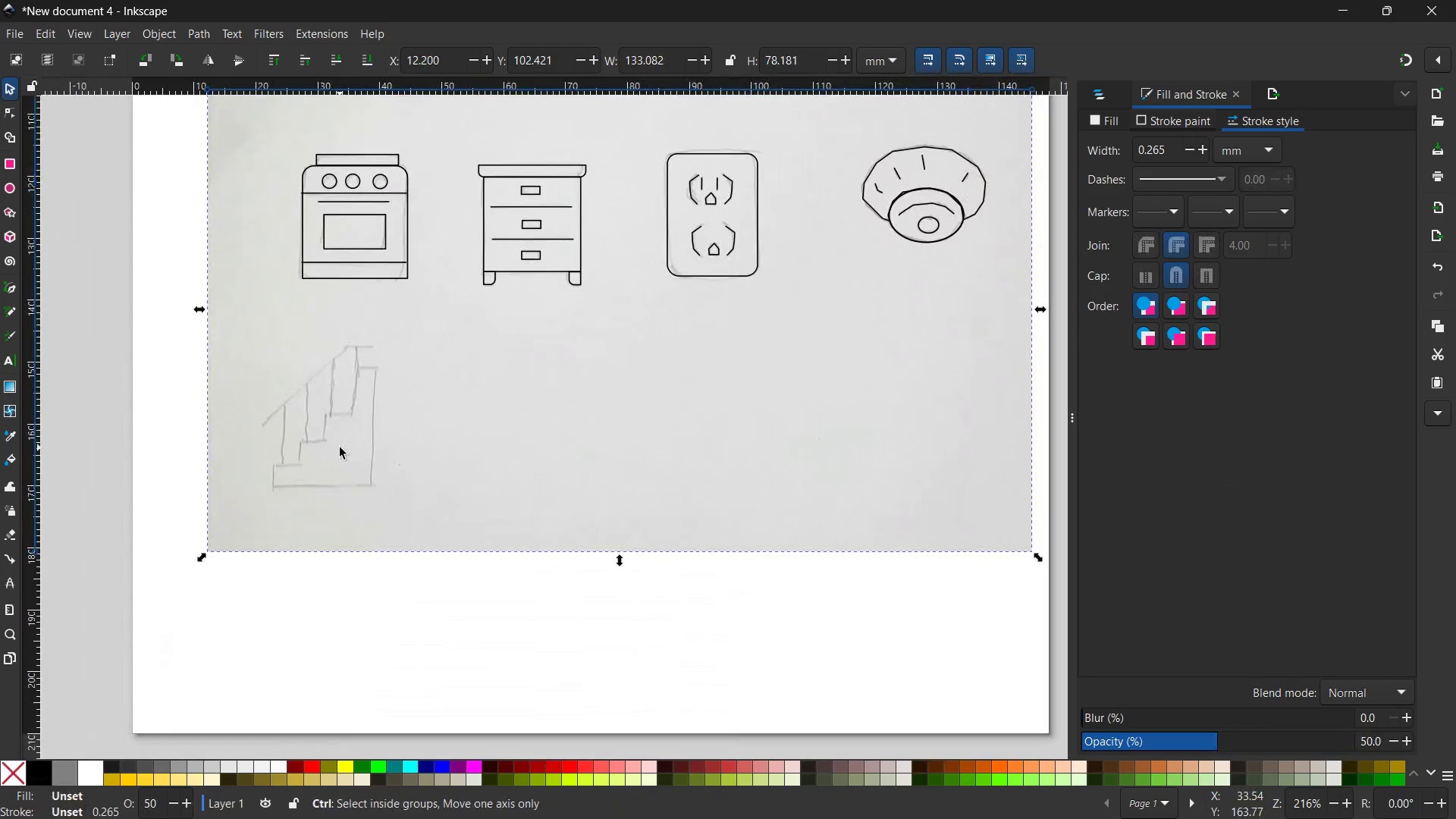 
hold_key(key=ControlLeft, duration=0.5)
scroll: coordinate [339, 450], scroll_direction: up, amount: 5.0
 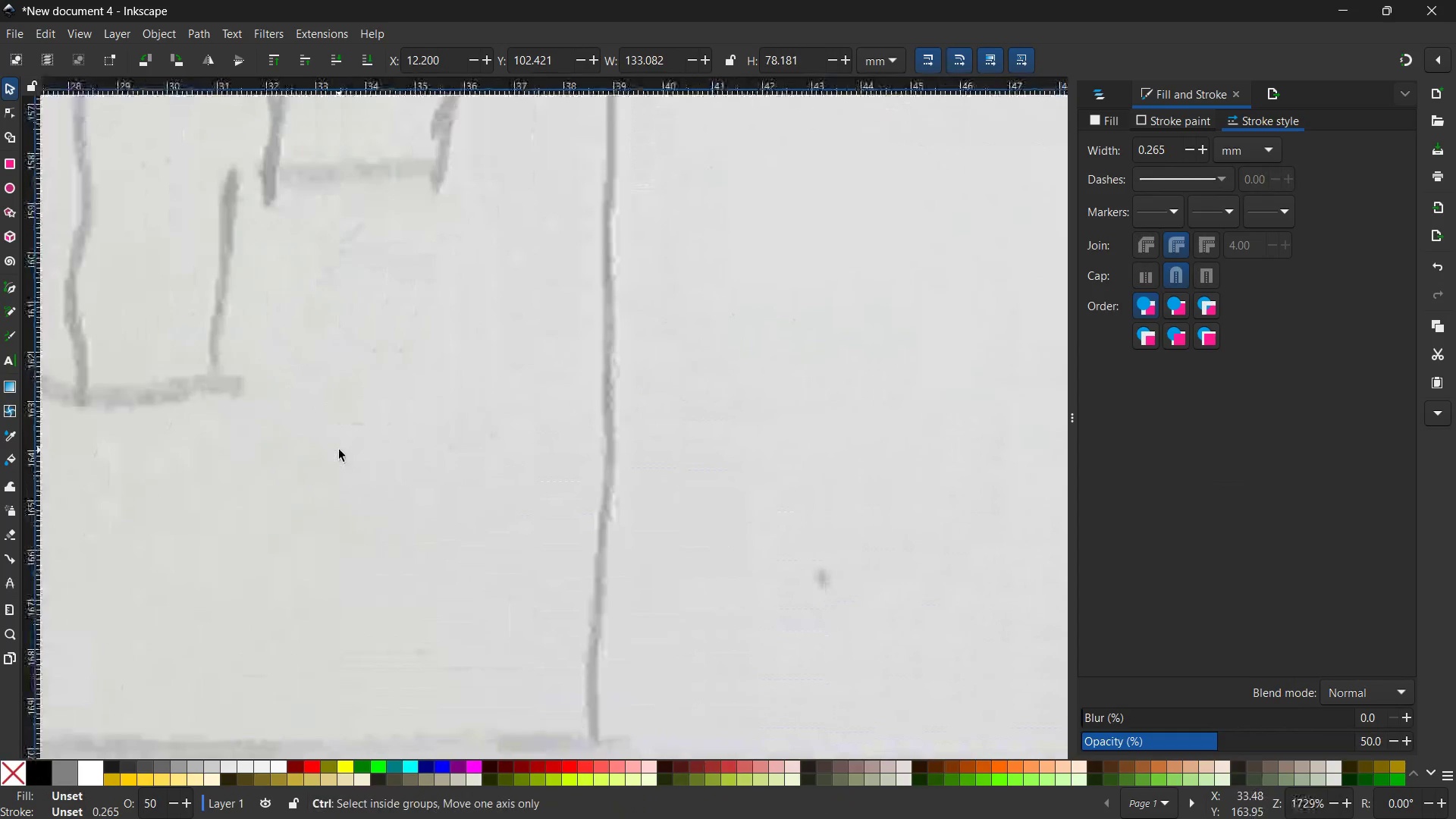 
hold_key(key=ControlLeft, duration=1.12)
scroll: coordinate [339, 450], scroll_direction: none, amount: 0.0
 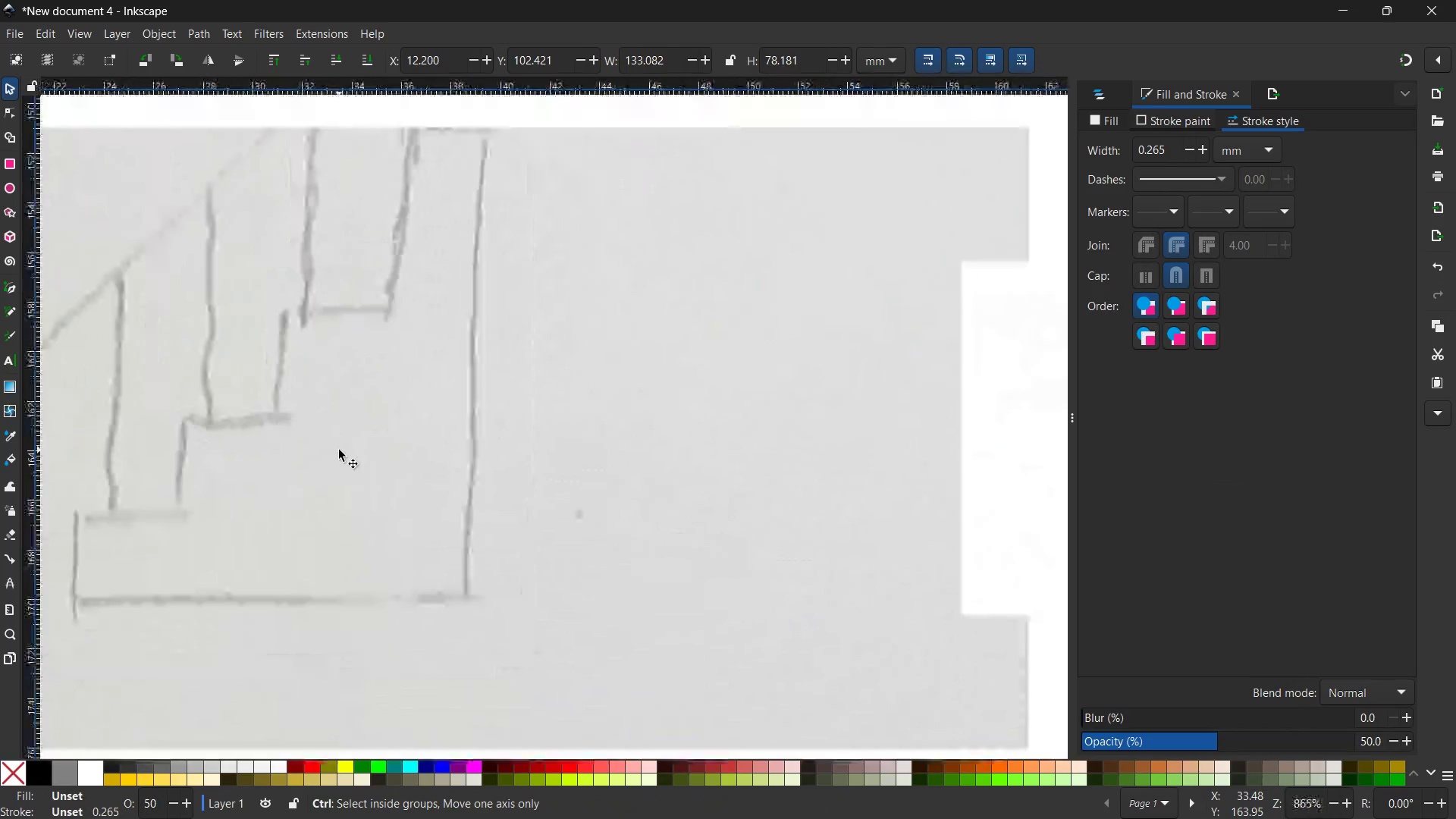 
scroll: coordinate [339, 450], scroll_direction: down, amount: 1.0
 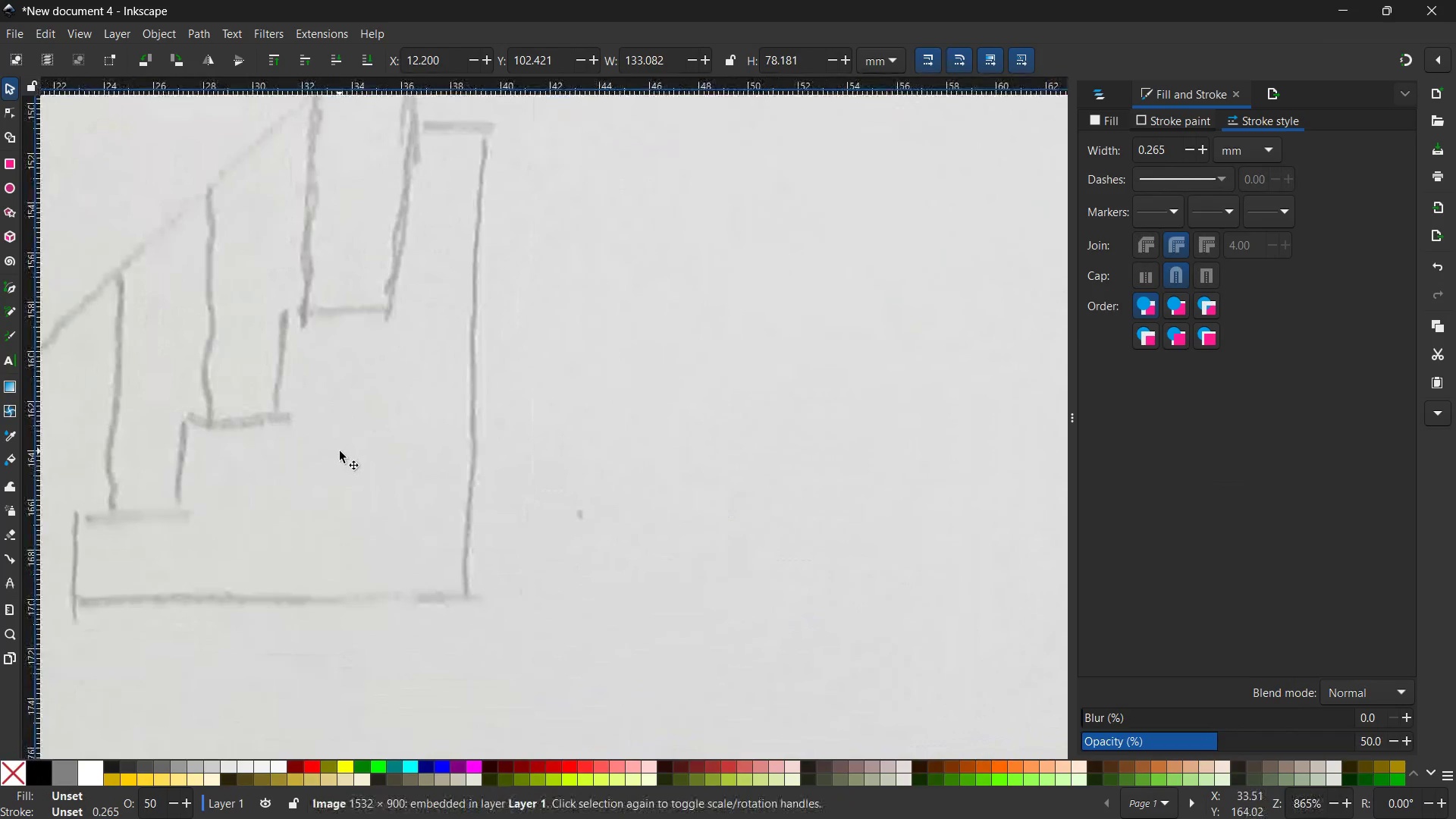 
hold_key(key=Space, duration=1.08)
 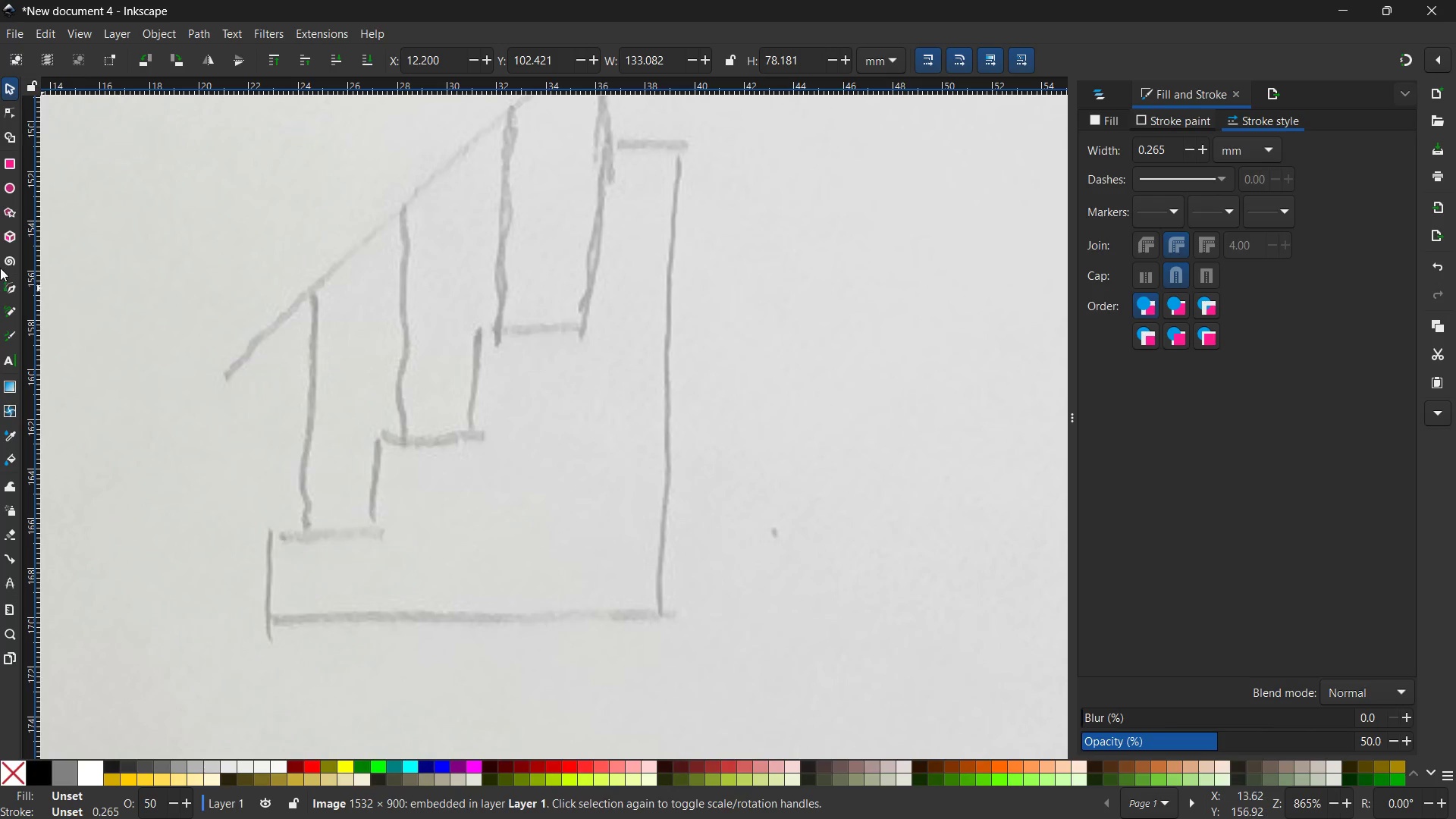 
left_click_drag(start_coordinate=[344, 455], to_coordinate=[534, 470])
 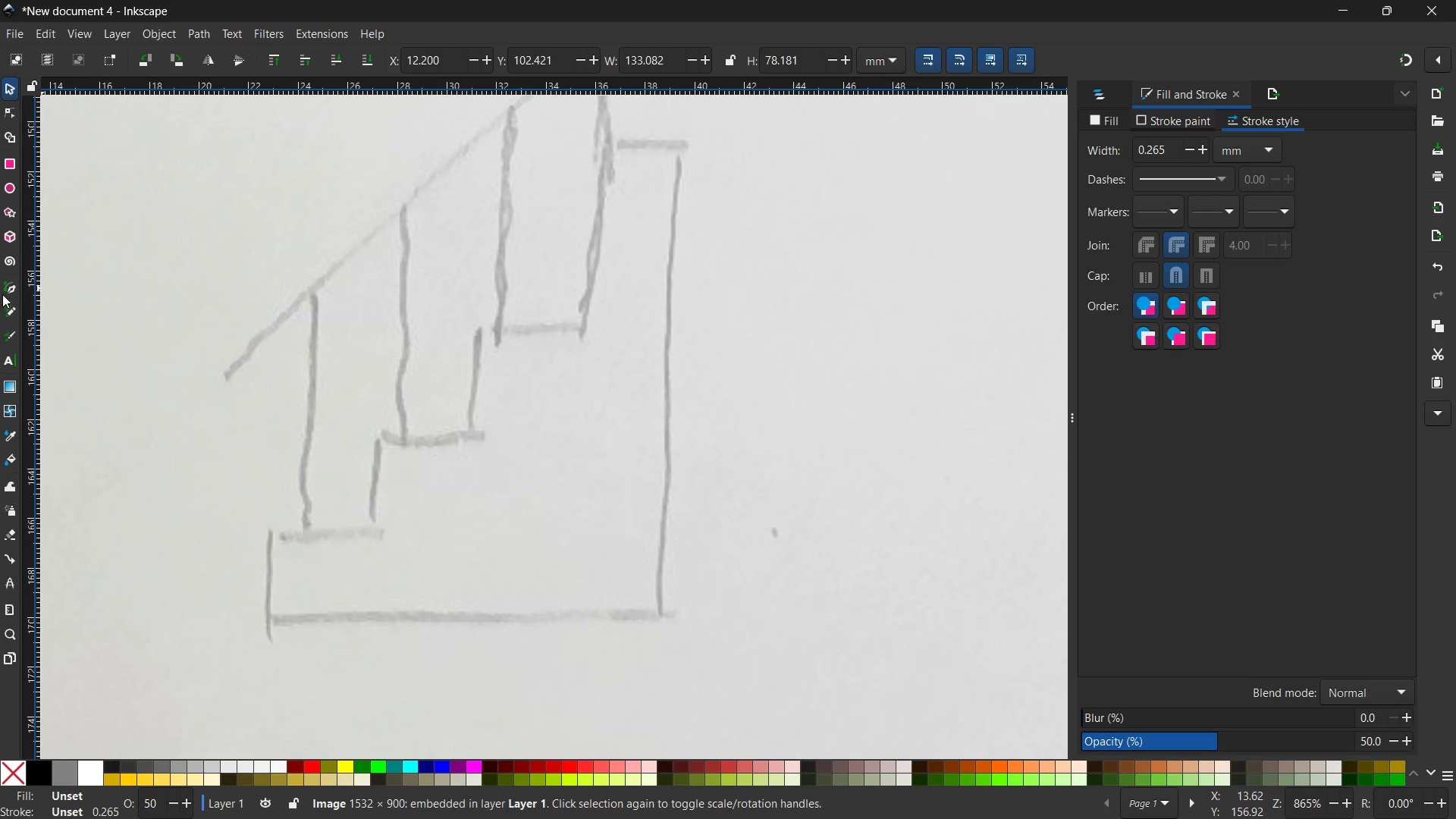 
left_click([2, 287])
 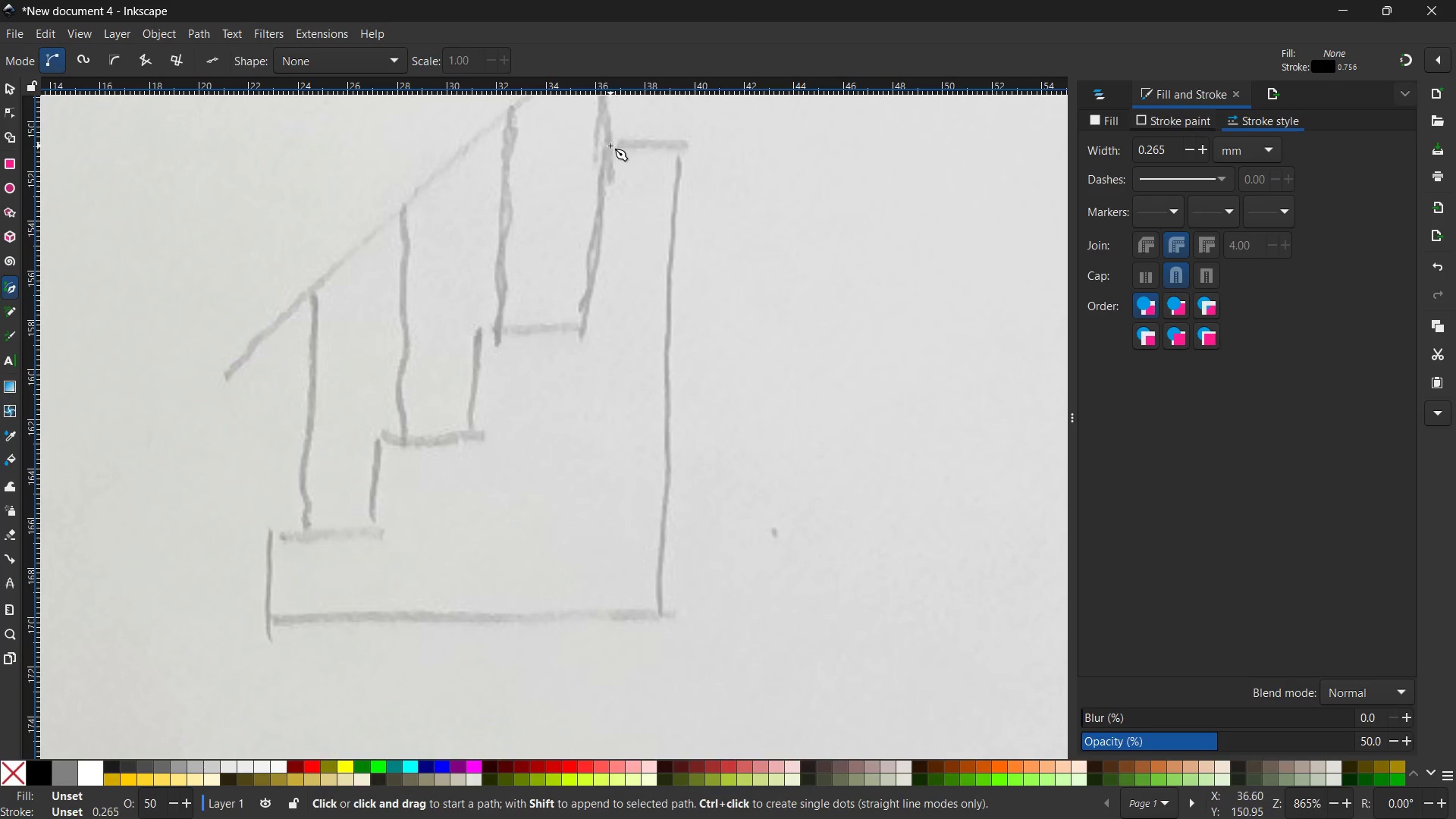 
left_click([607, 146])
 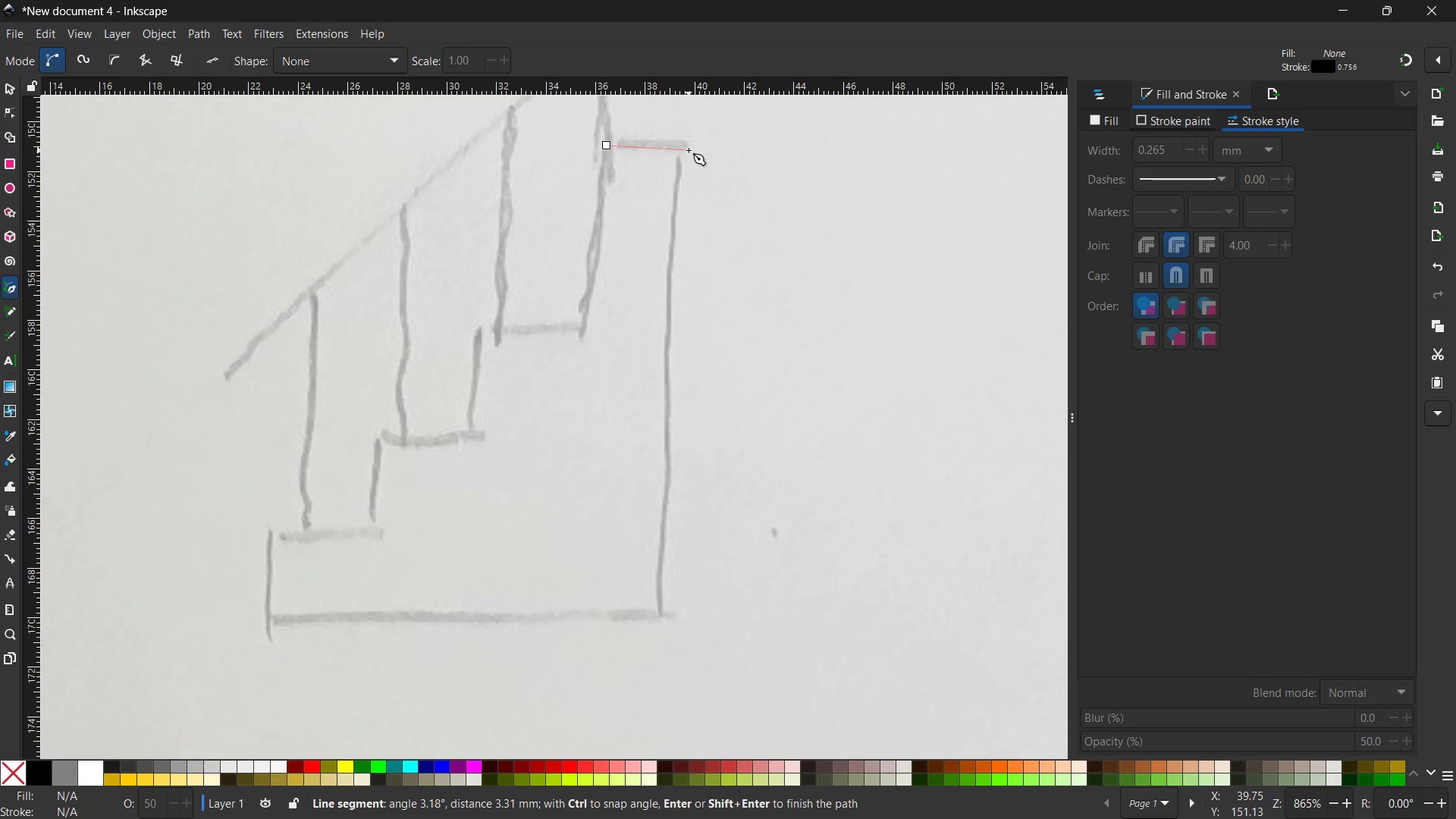 
hold_key(key=ControlLeft, duration=18.64)
left_click([679, 147])
 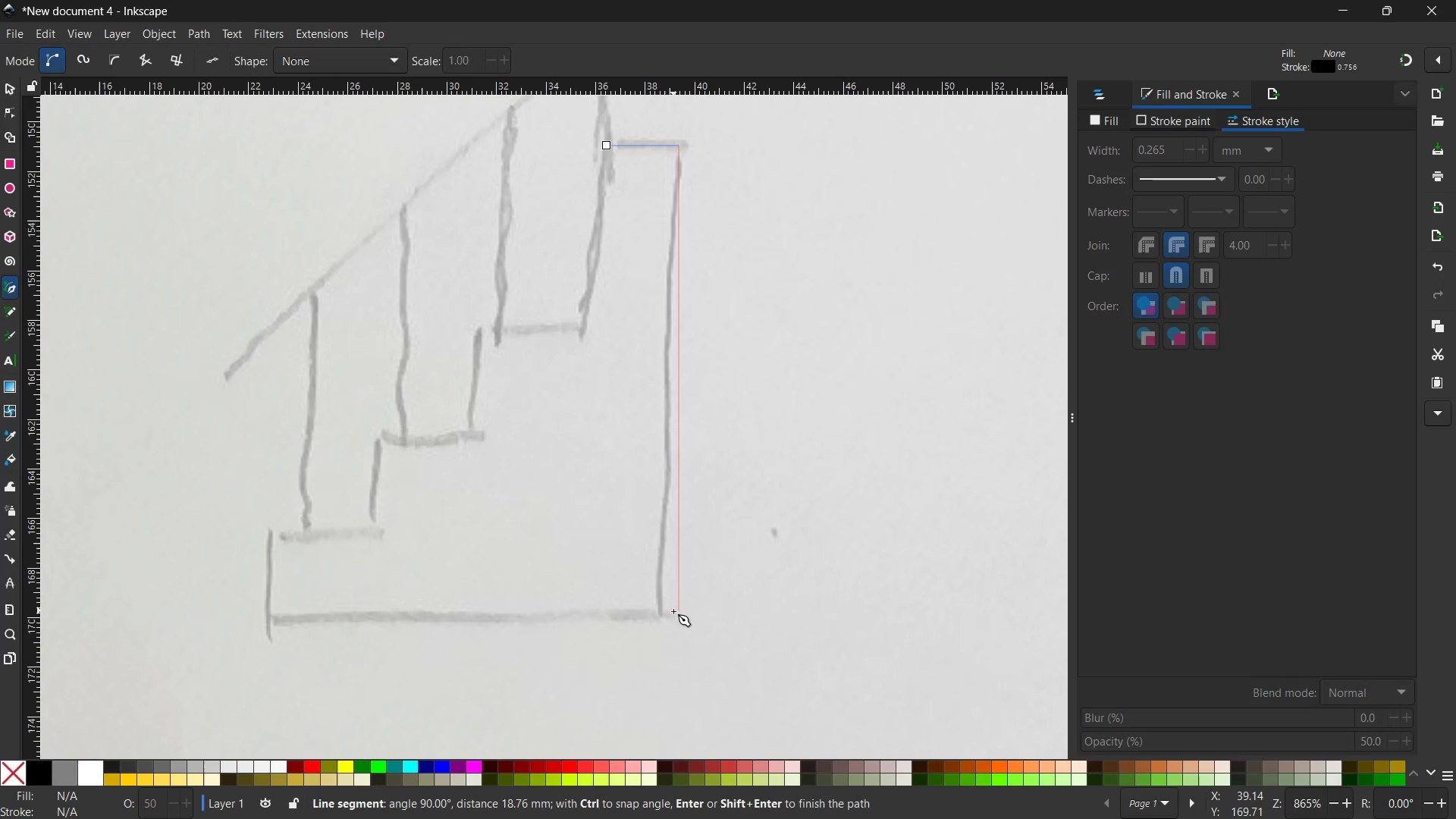 
left_click([673, 614])
 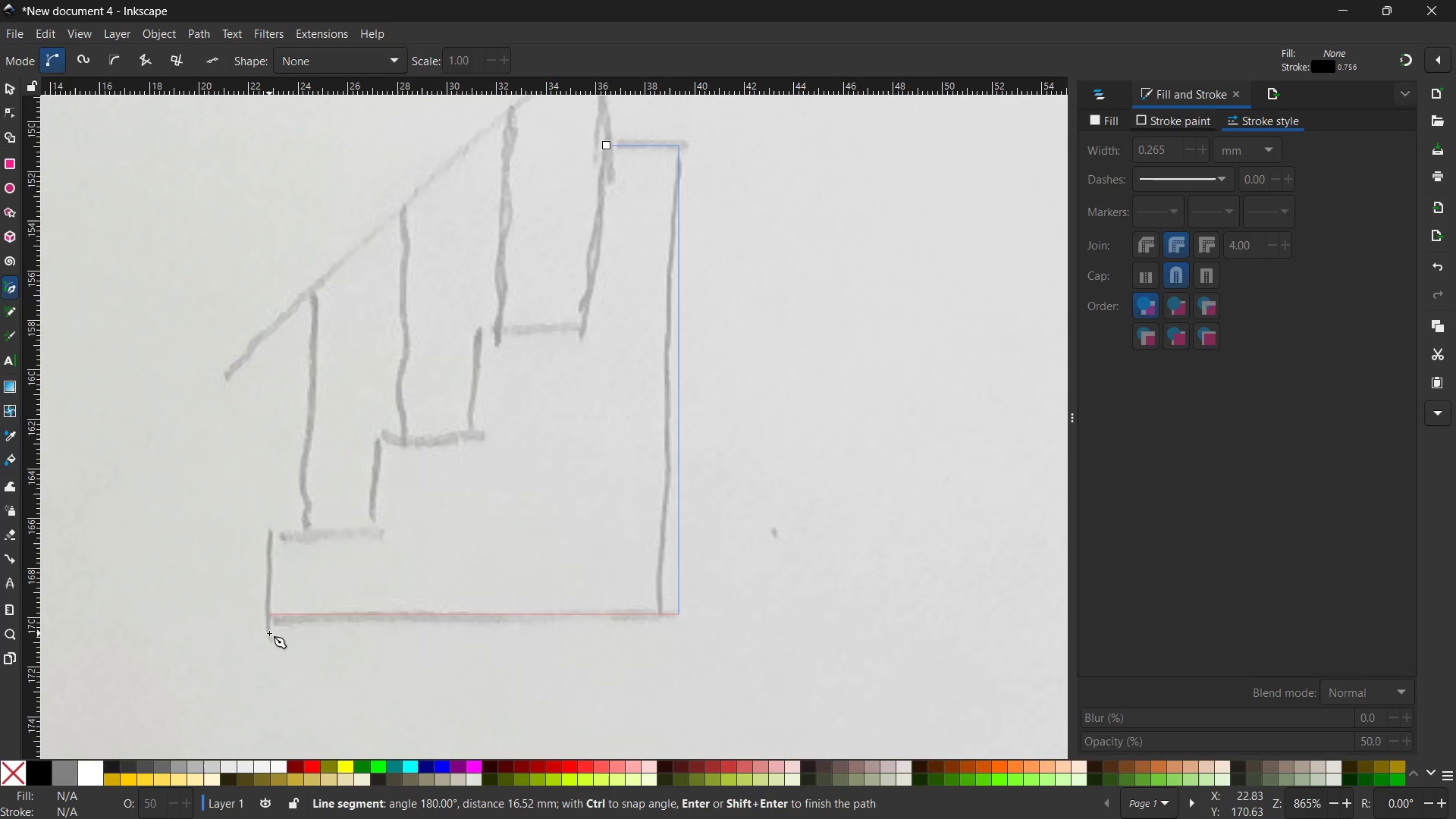 
left_click([269, 632])
 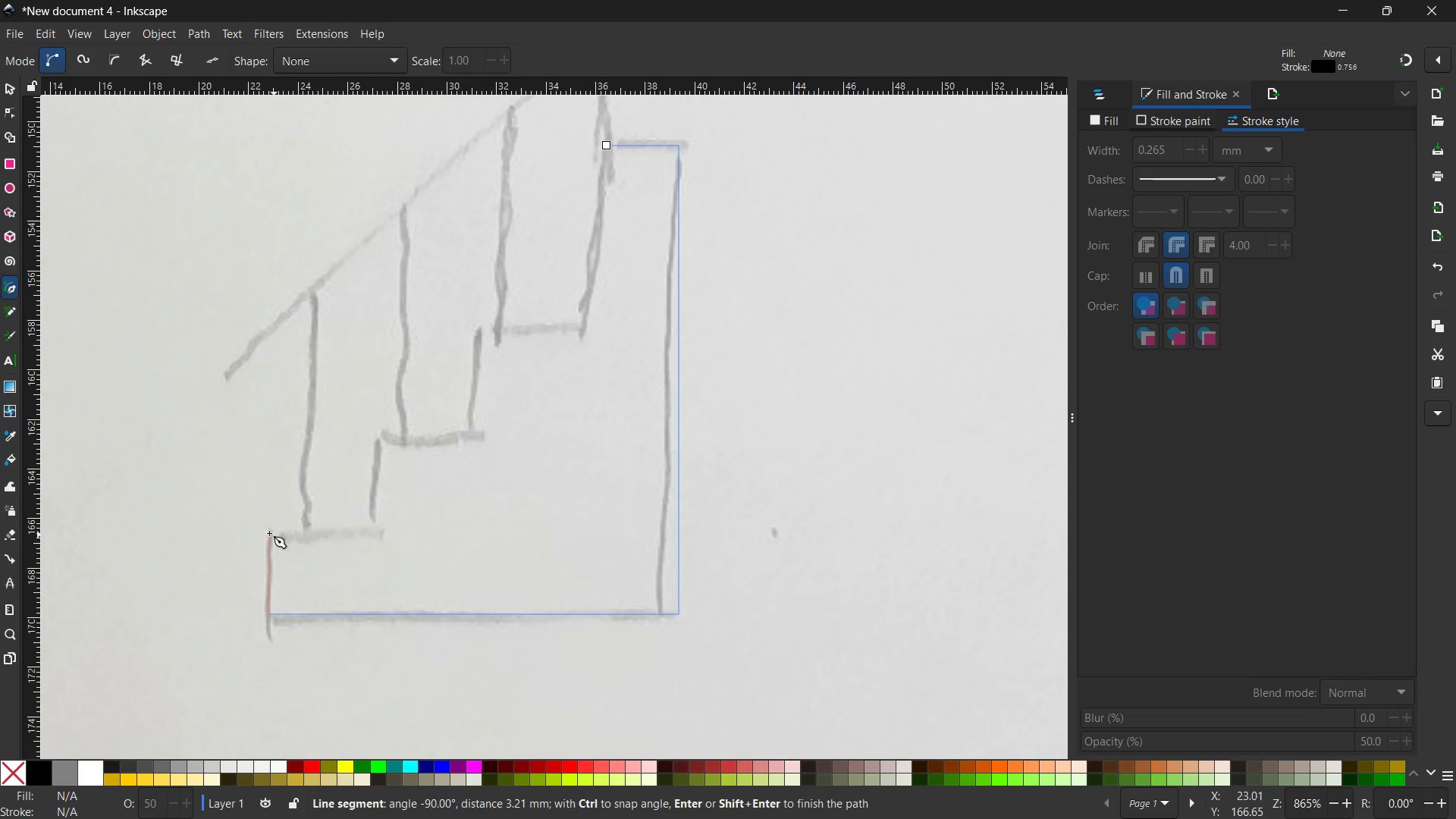 
left_click([268, 533])
 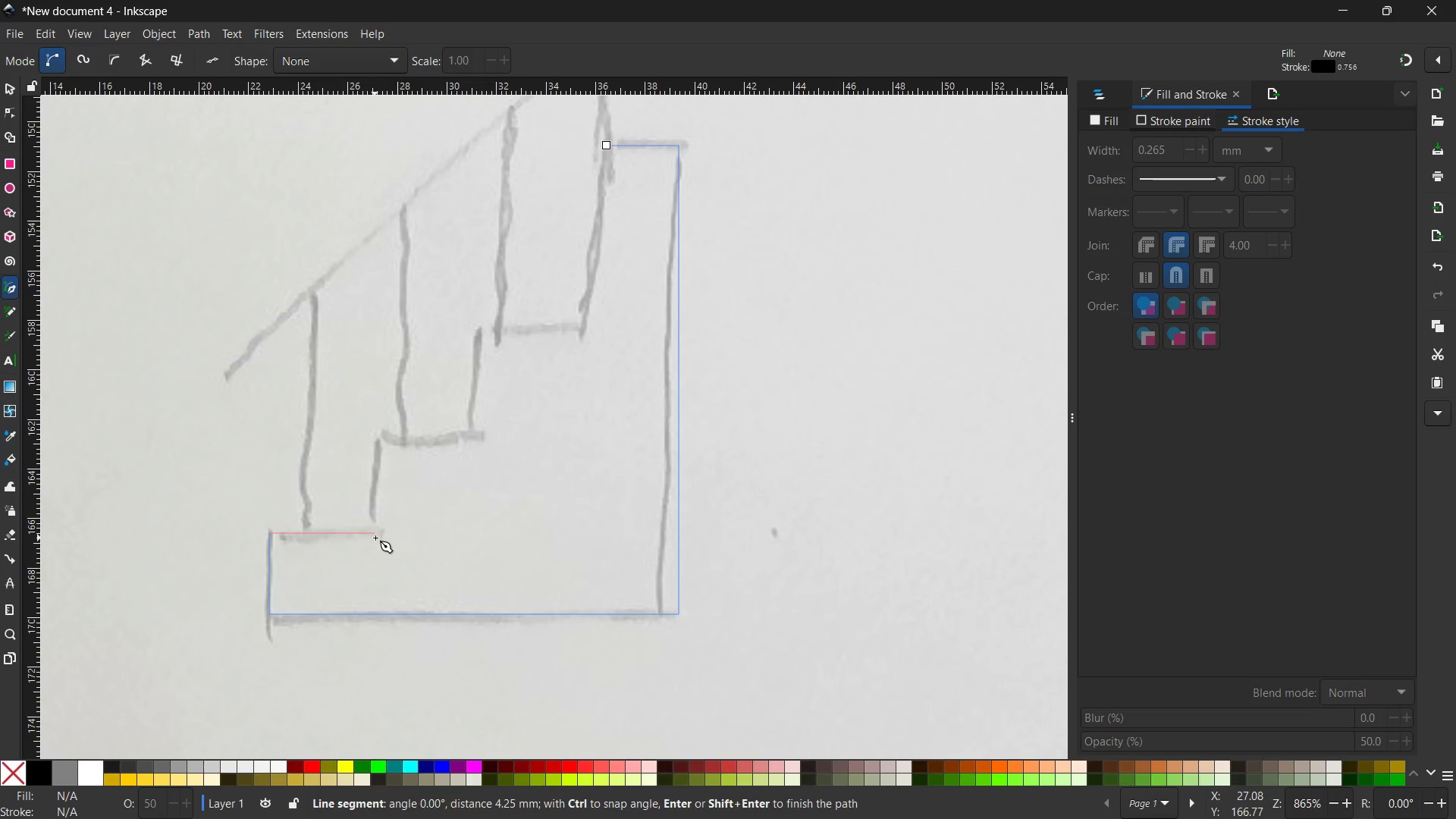 
left_click([375, 538])
 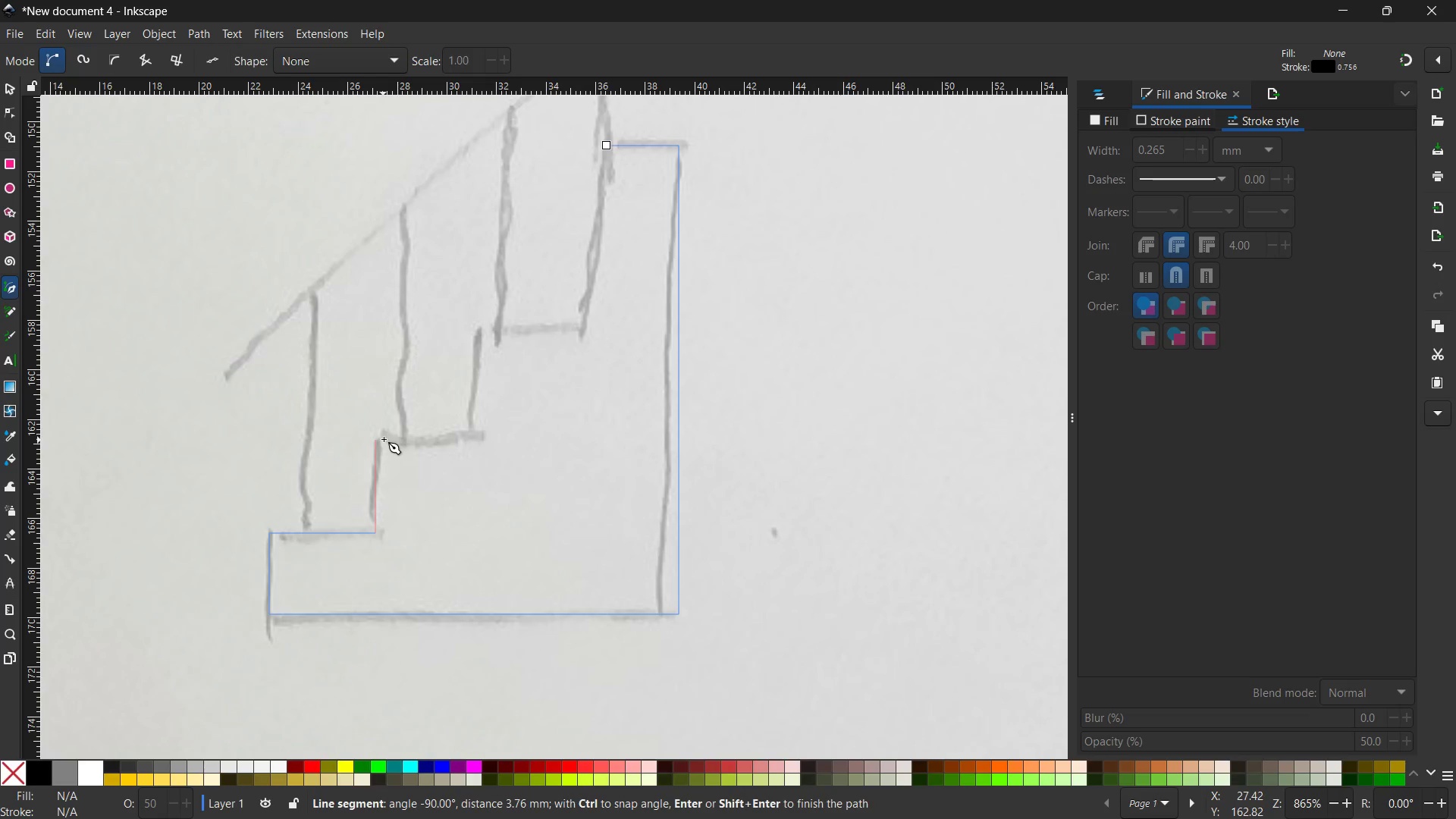 
left_click([385, 436])
 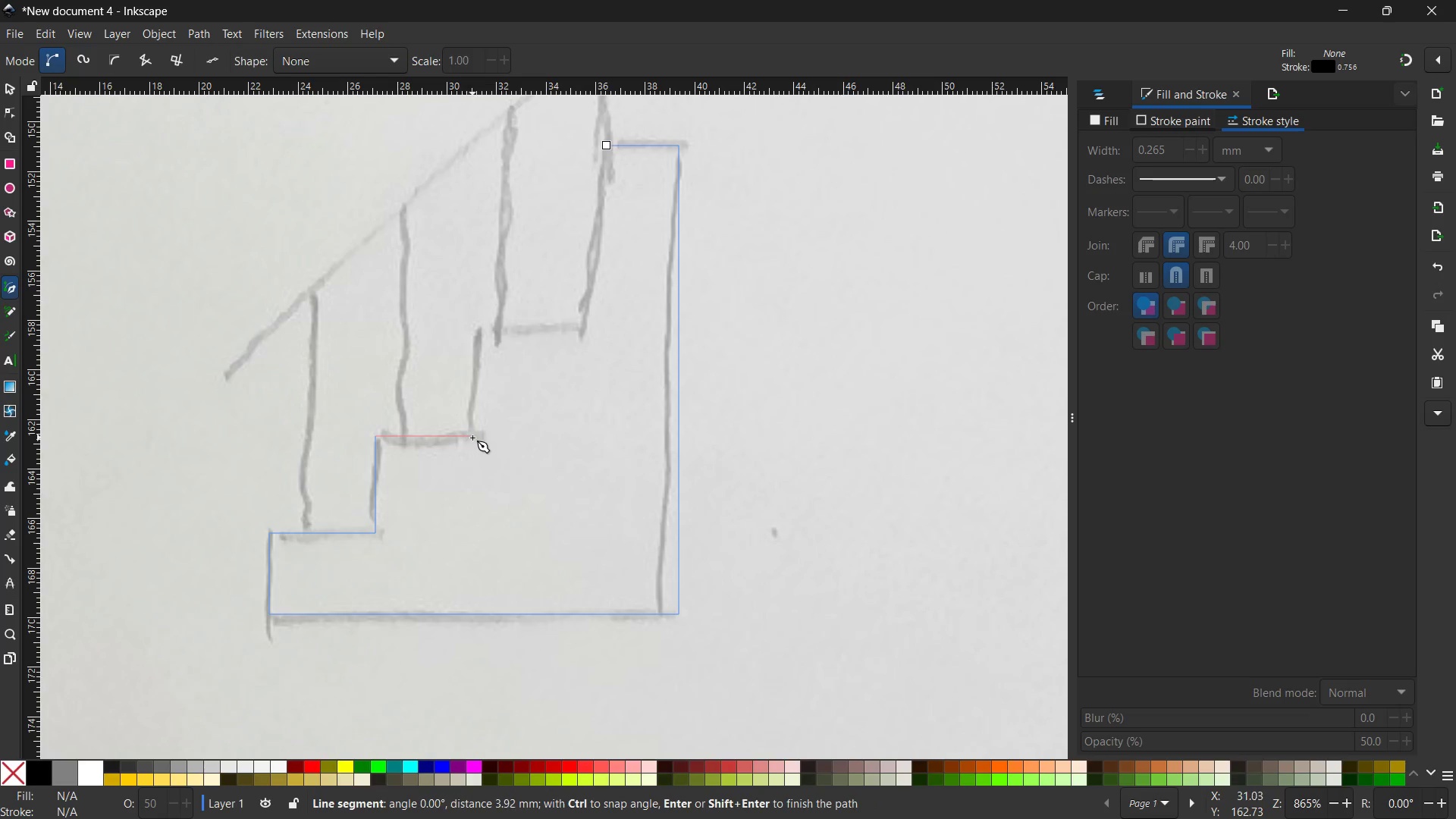 
left_click([473, 438])
 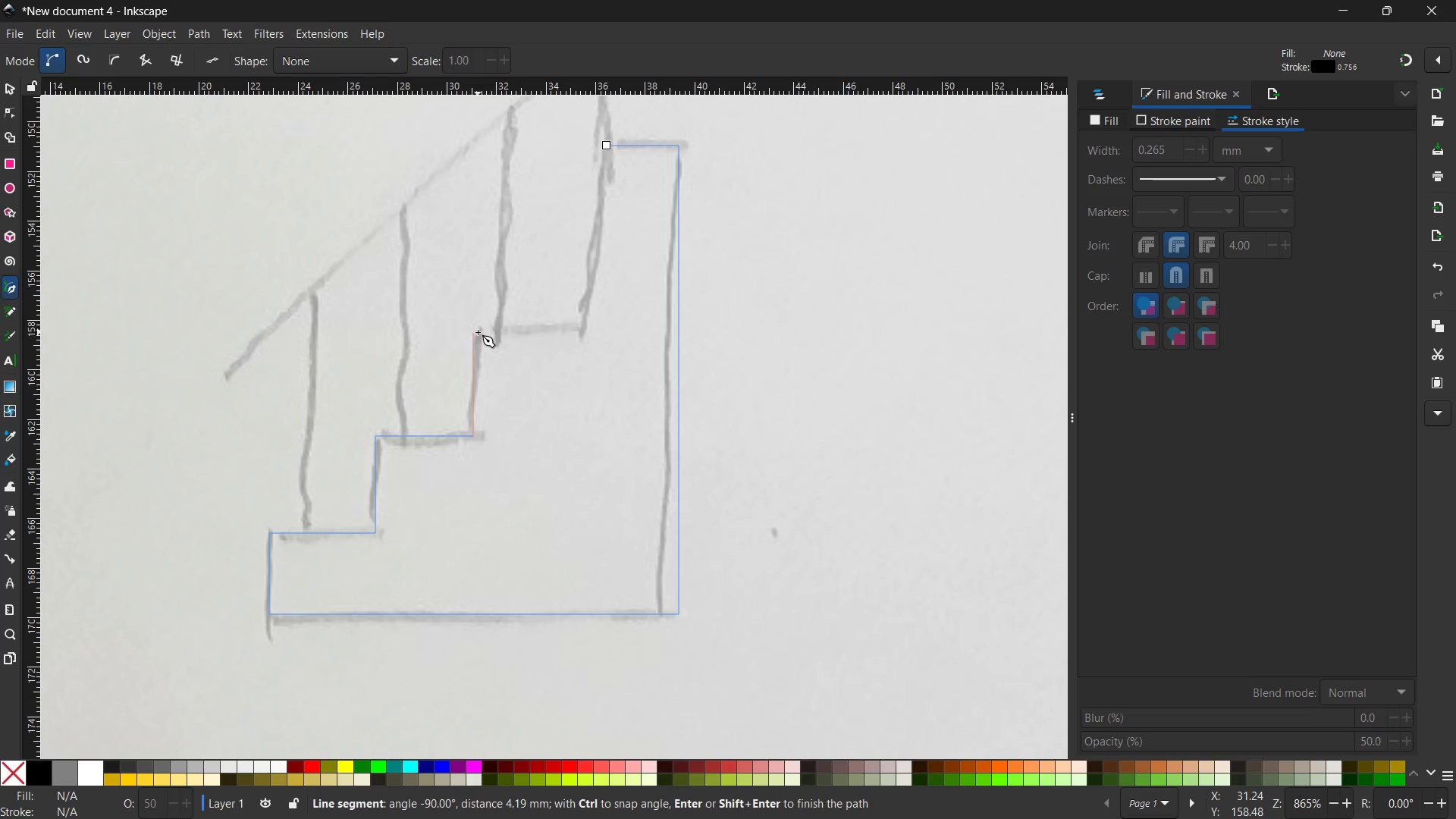 
left_click([478, 332])
 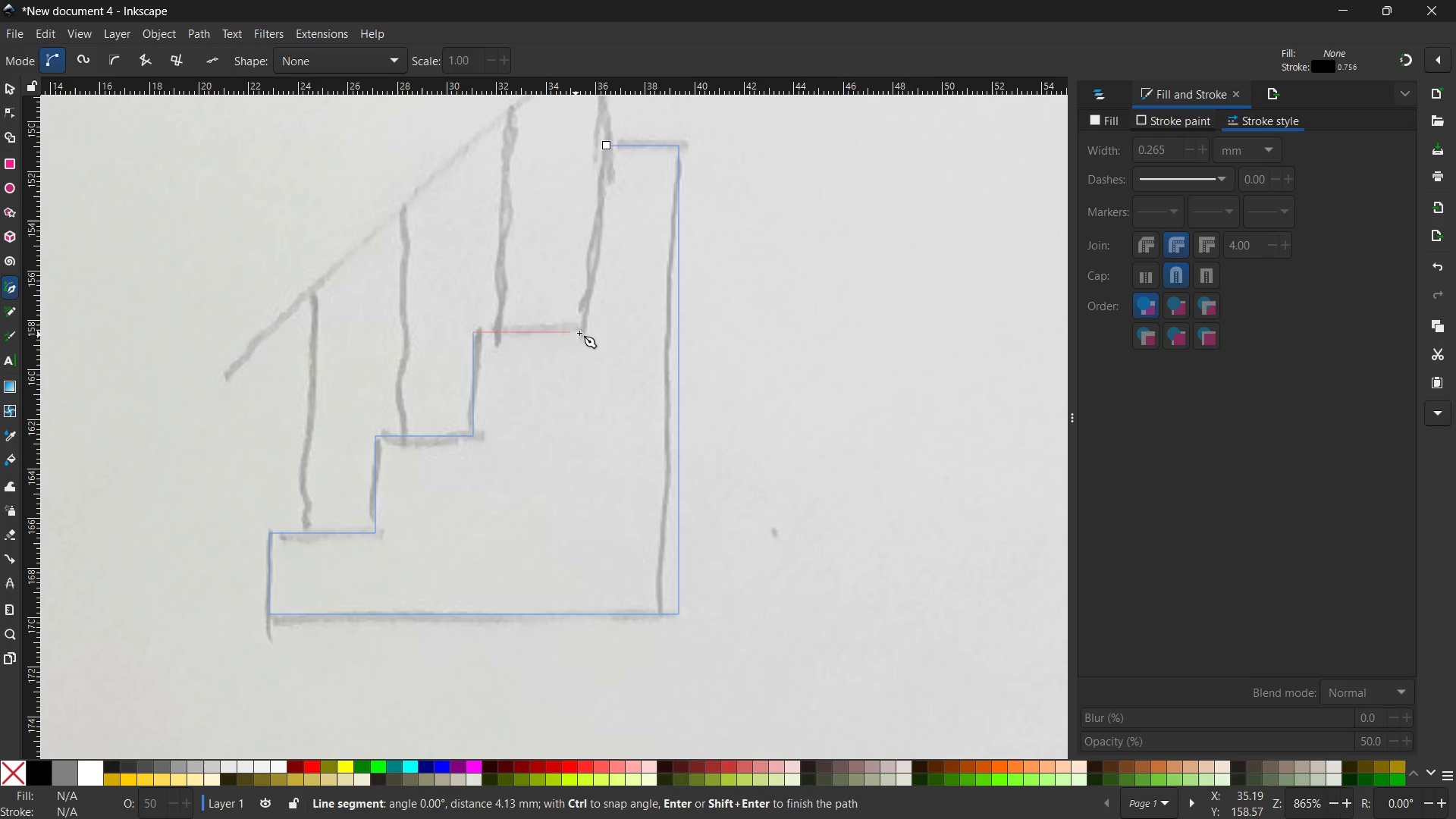 
left_click([591, 331])
 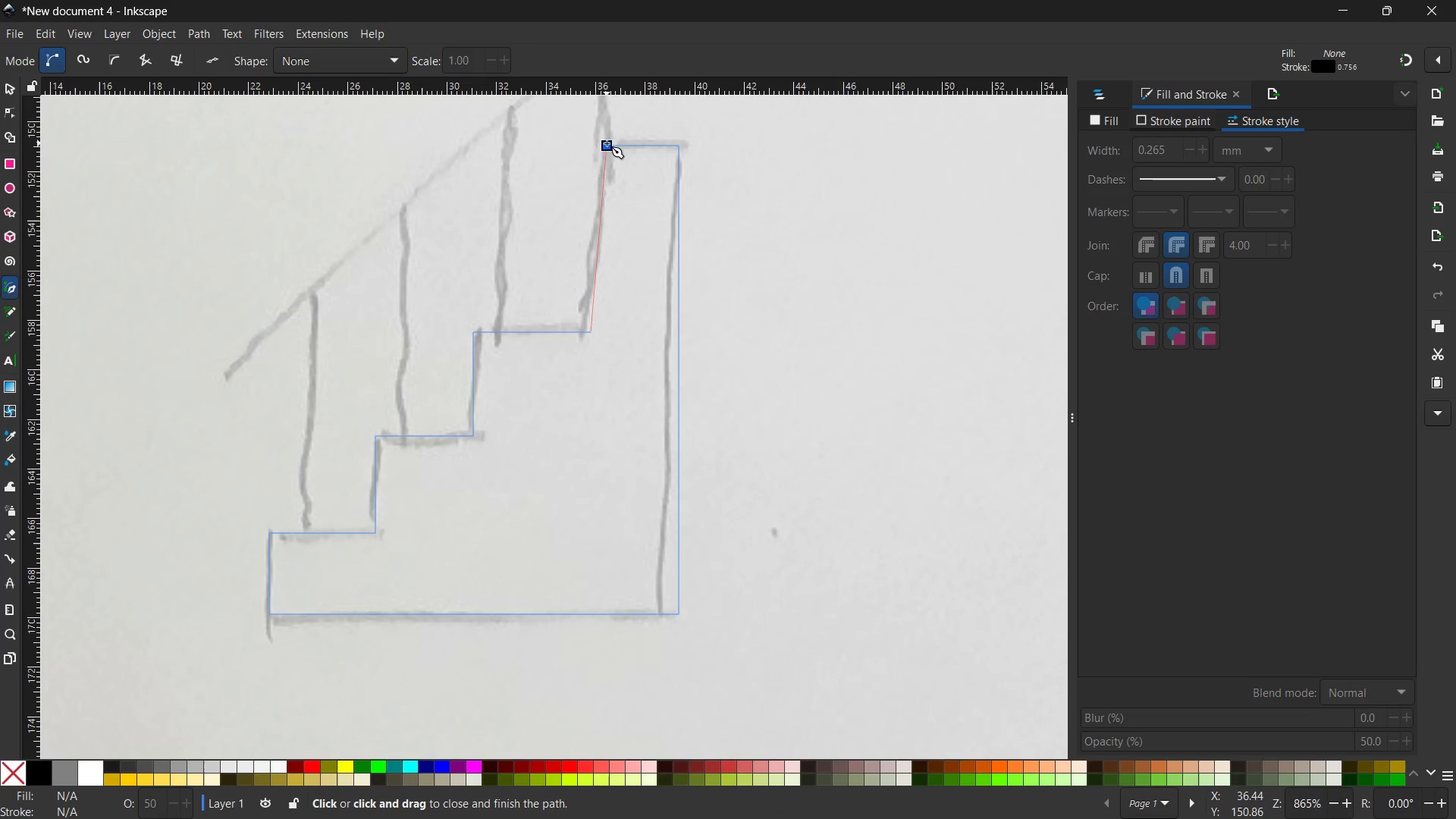 
left_click([605, 145])
 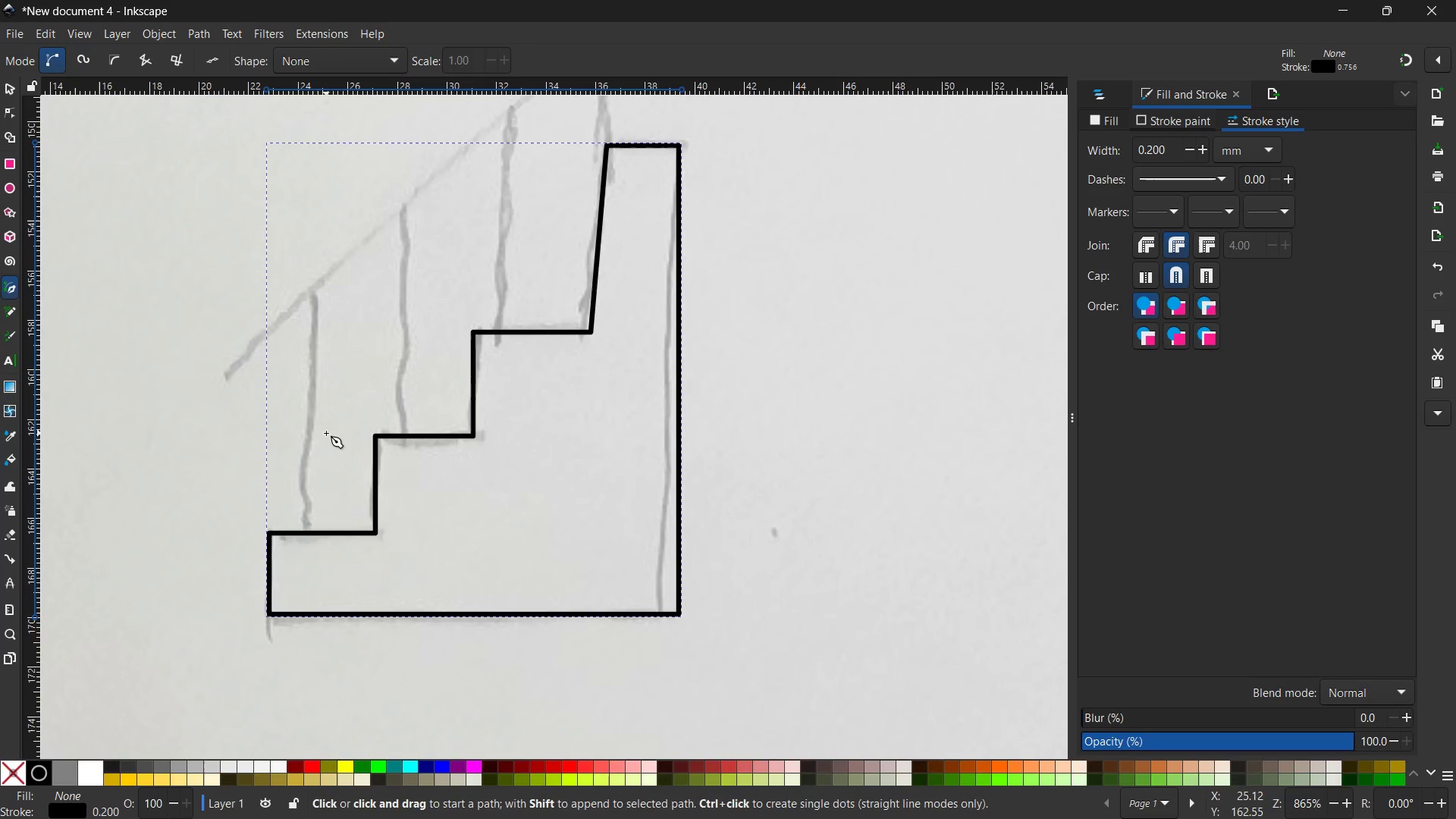 
scroll: coordinate [325, 434], scroll_direction: none, amount: 0.0
 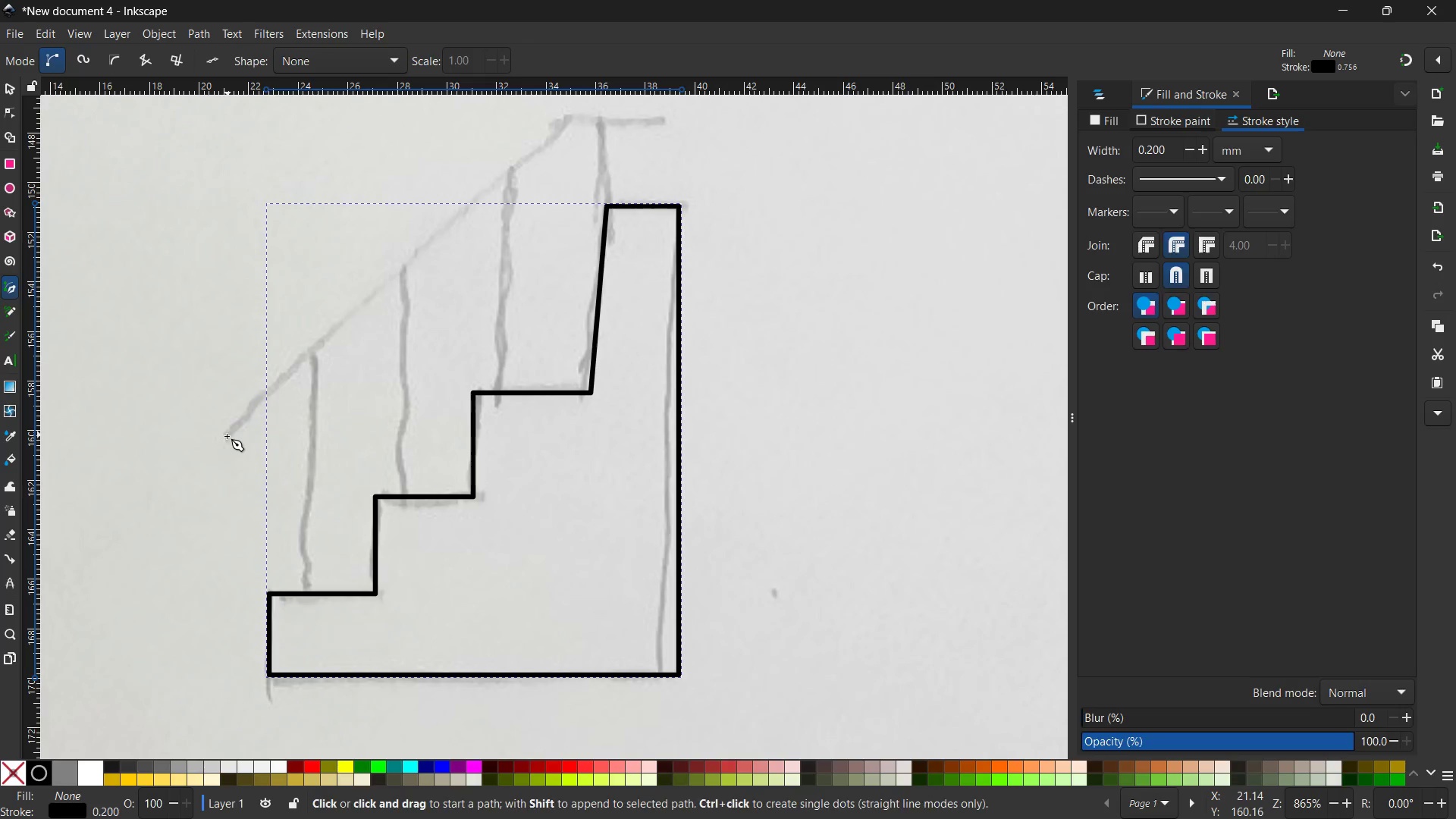 
scroll: coordinate [423, 327], scroll_direction: up, amount: 1.0
 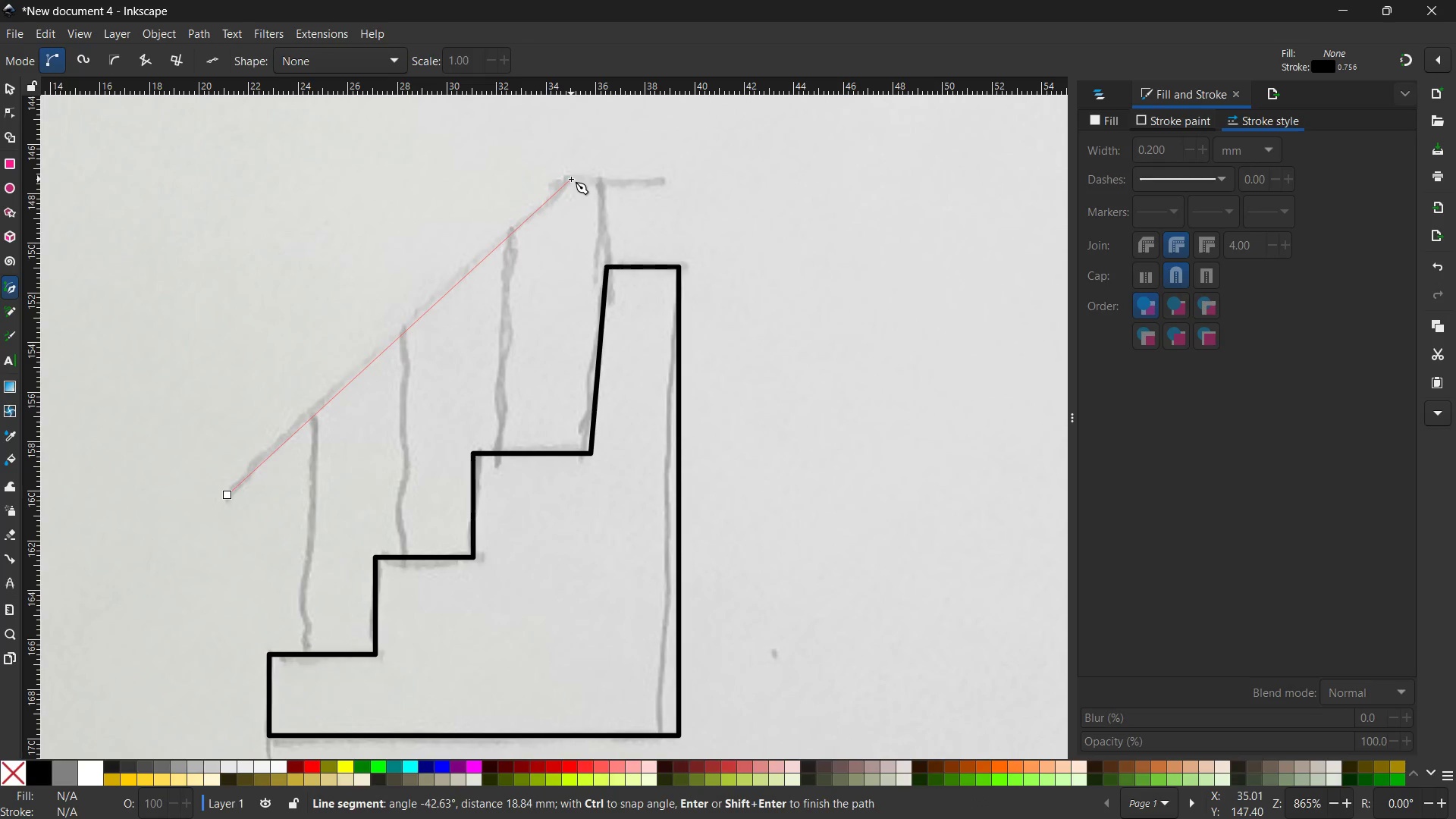 
left_click([571, 179])
 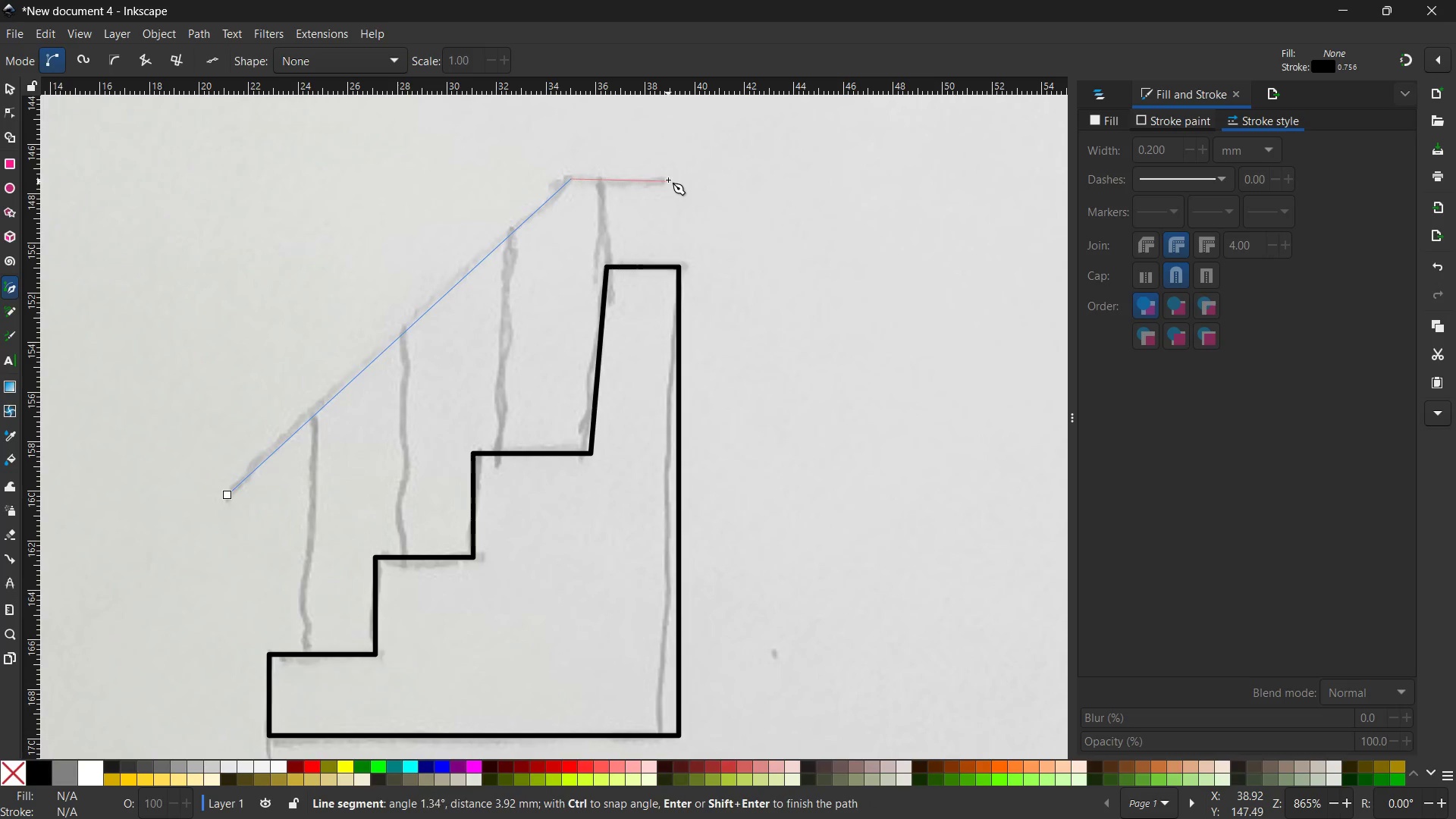 
left_click([668, 180])
 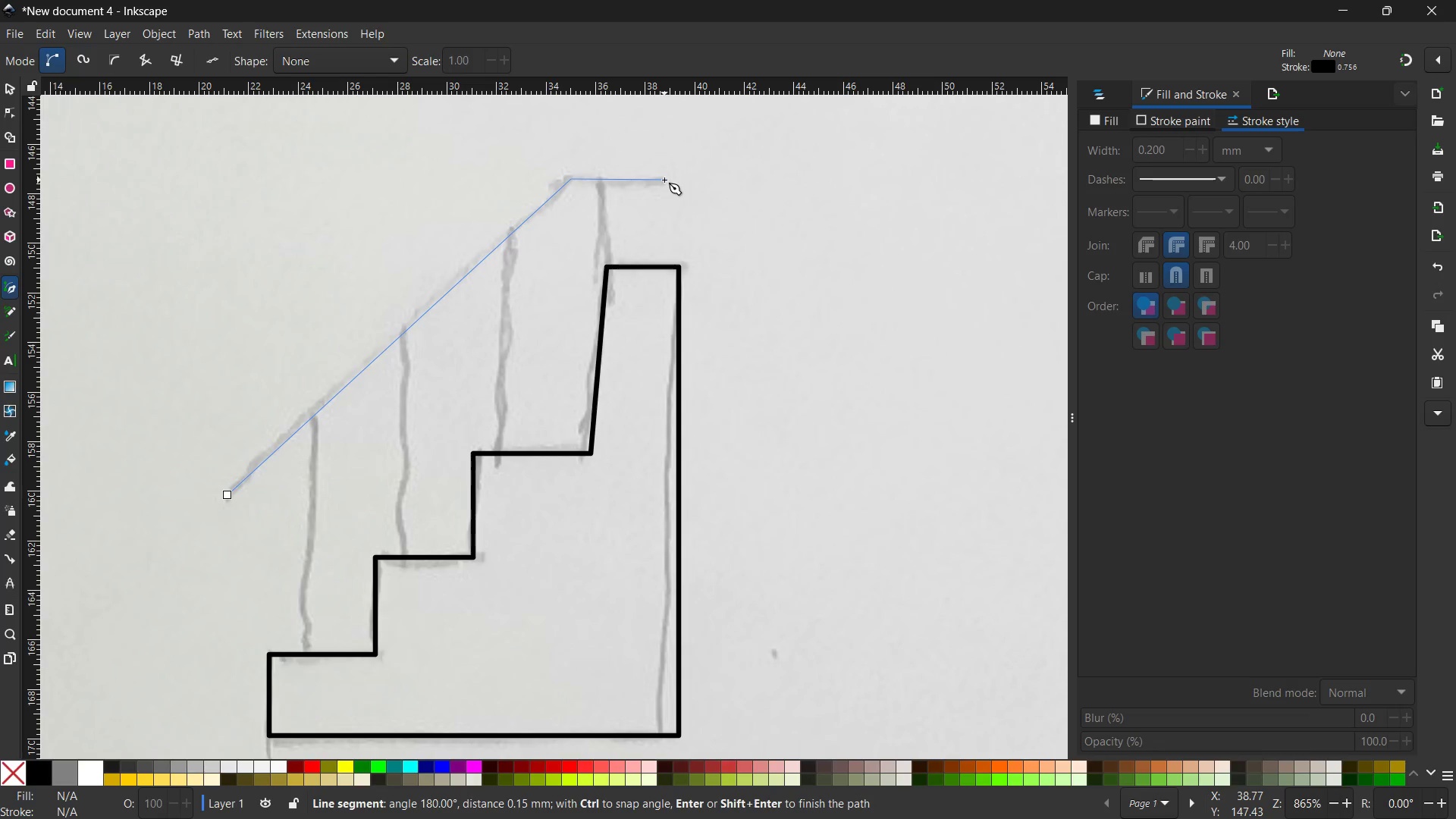 
key(Space)
 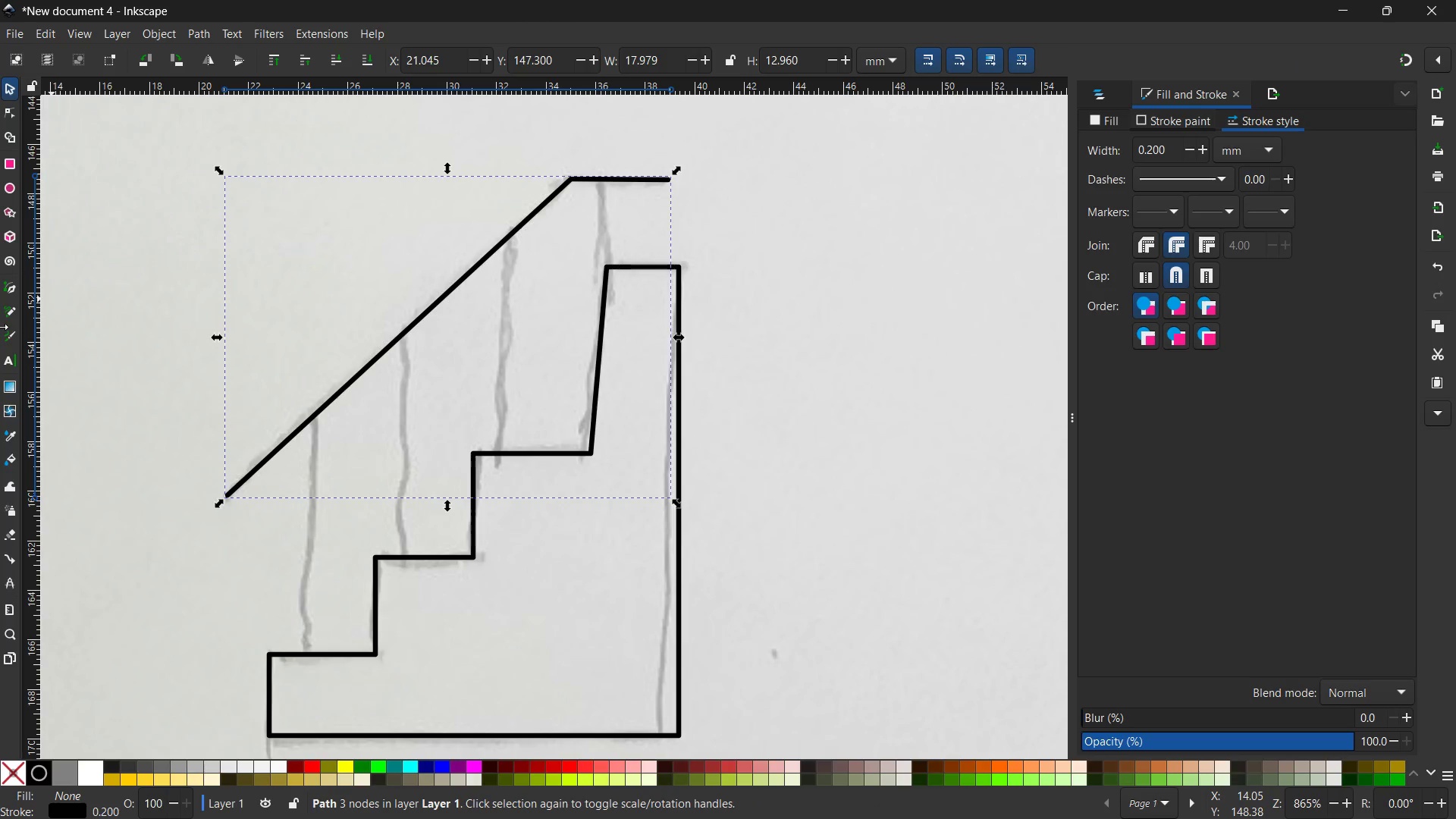 
left_click([10, 287])
 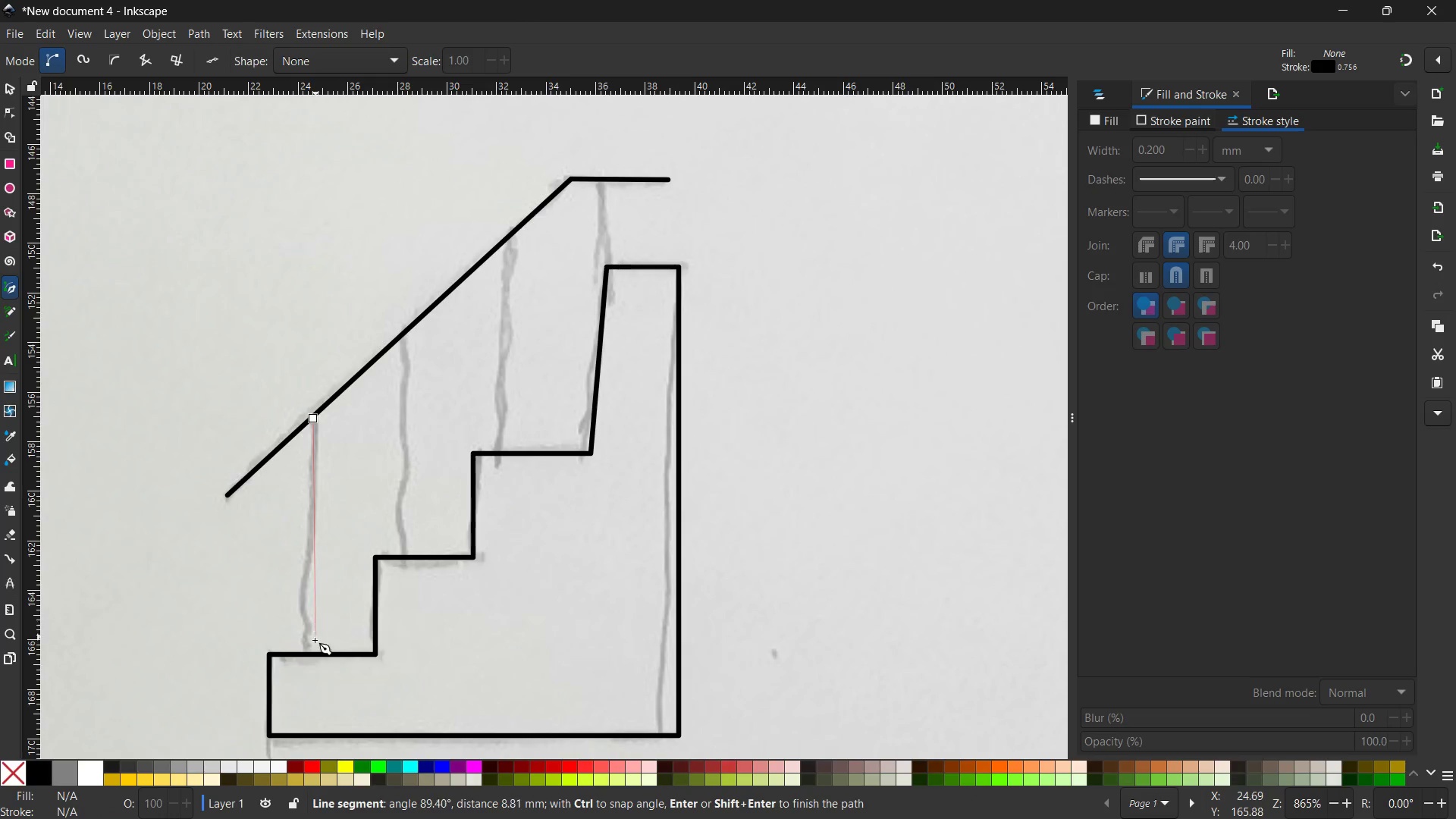 
left_click([312, 653])
 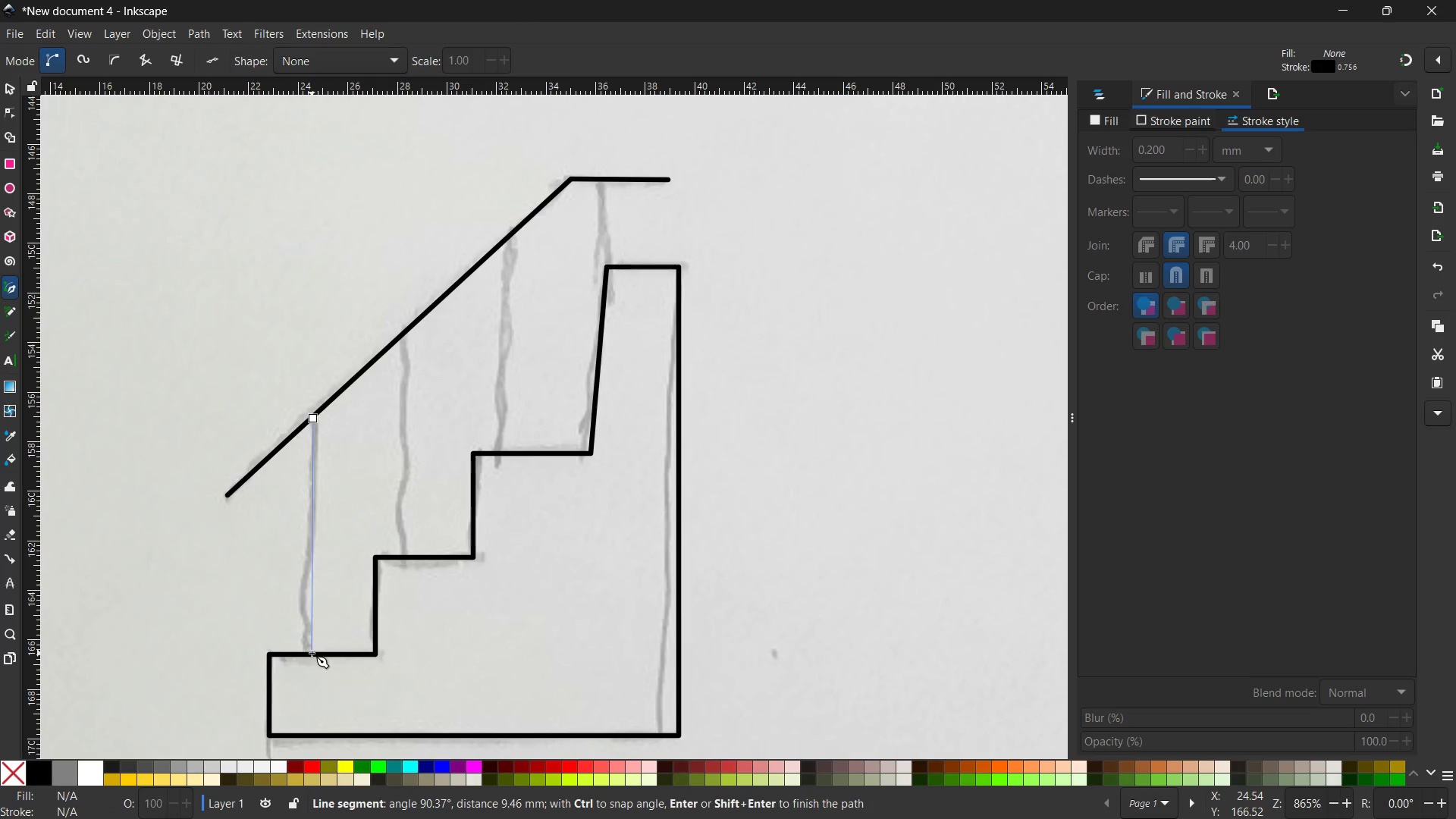 
key(Control+Z)
 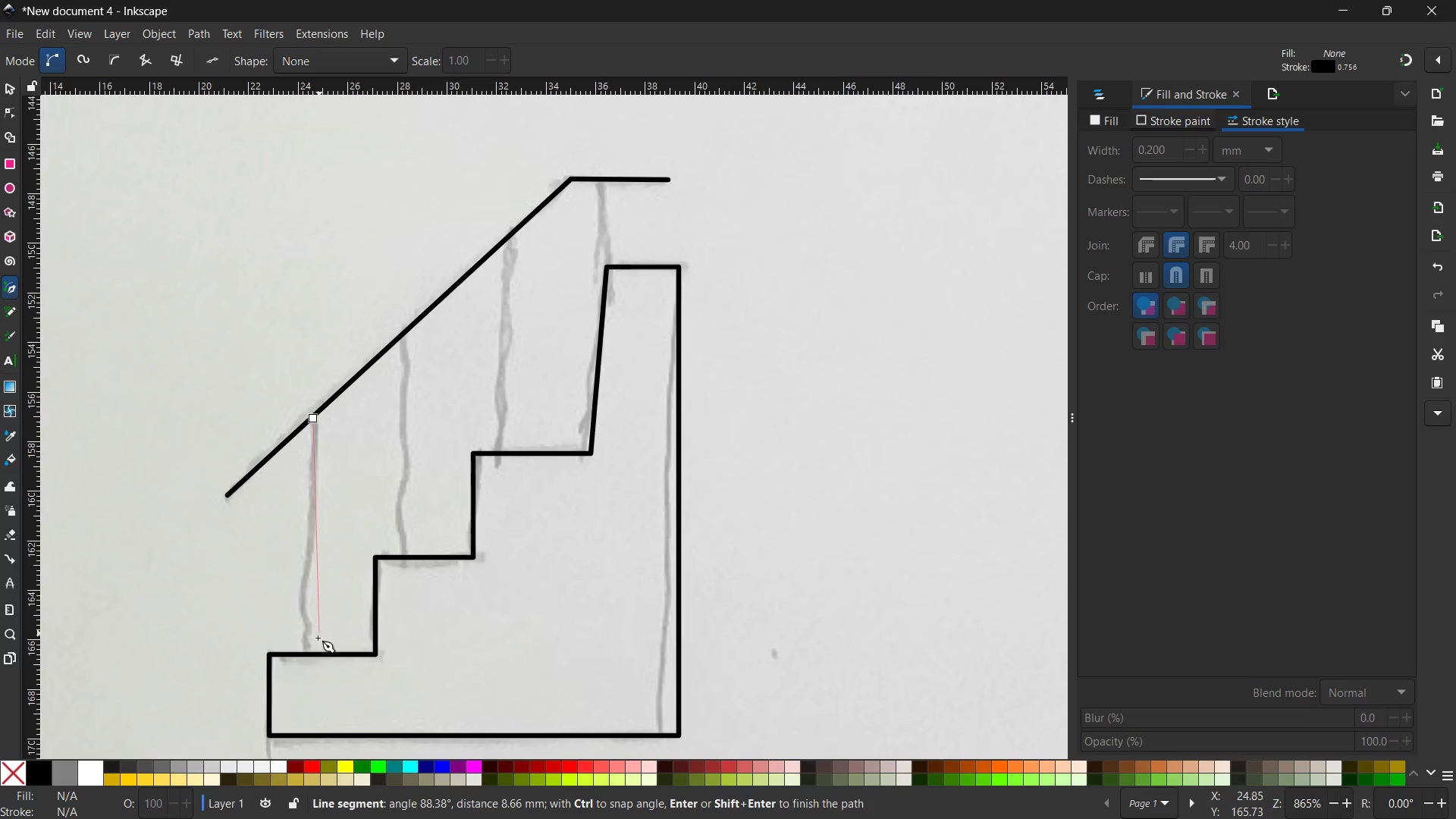 
hold_key(key=ControlLeft, duration=1.49)
left_click([309, 654])
 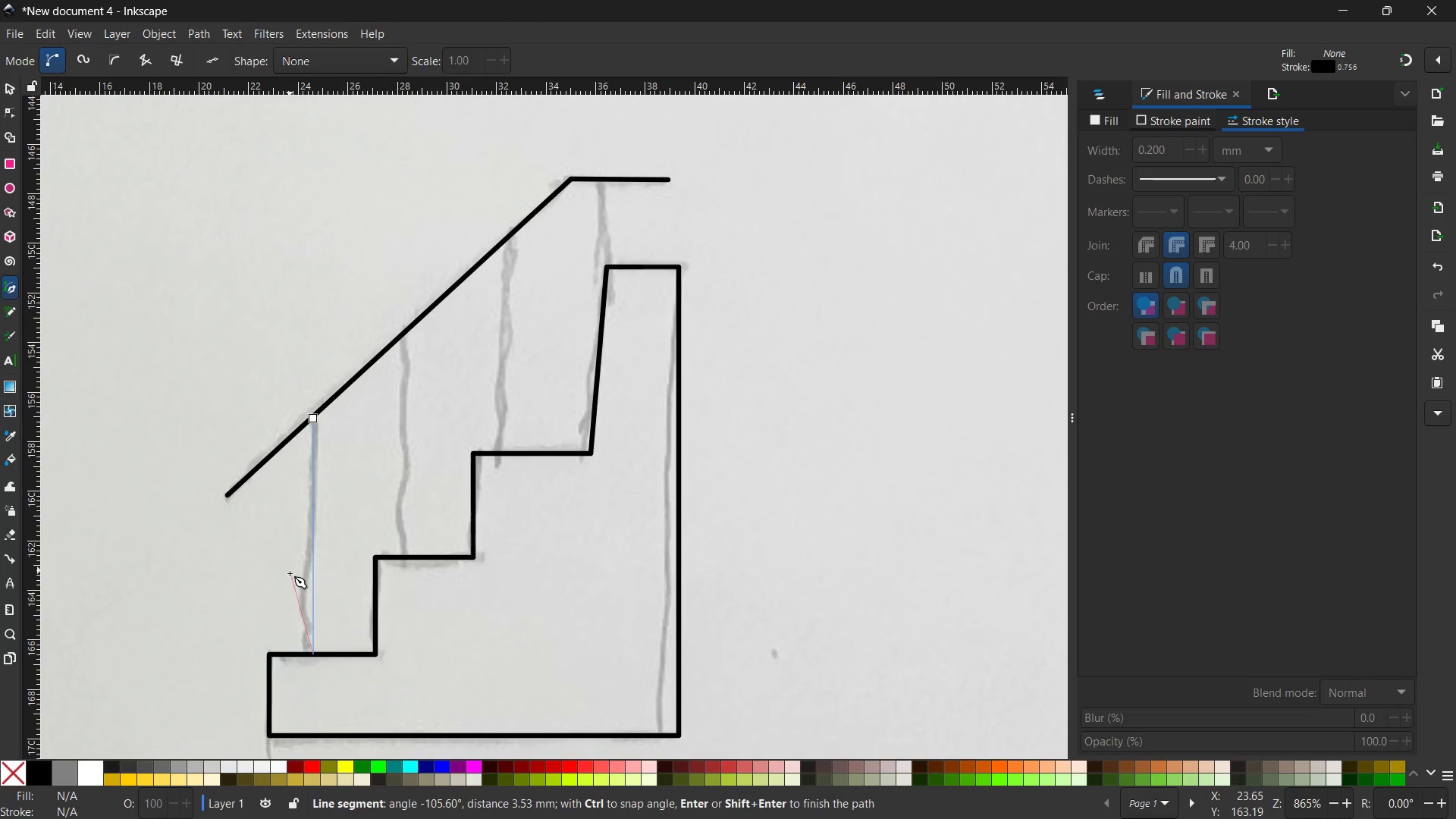 
key(Space)
 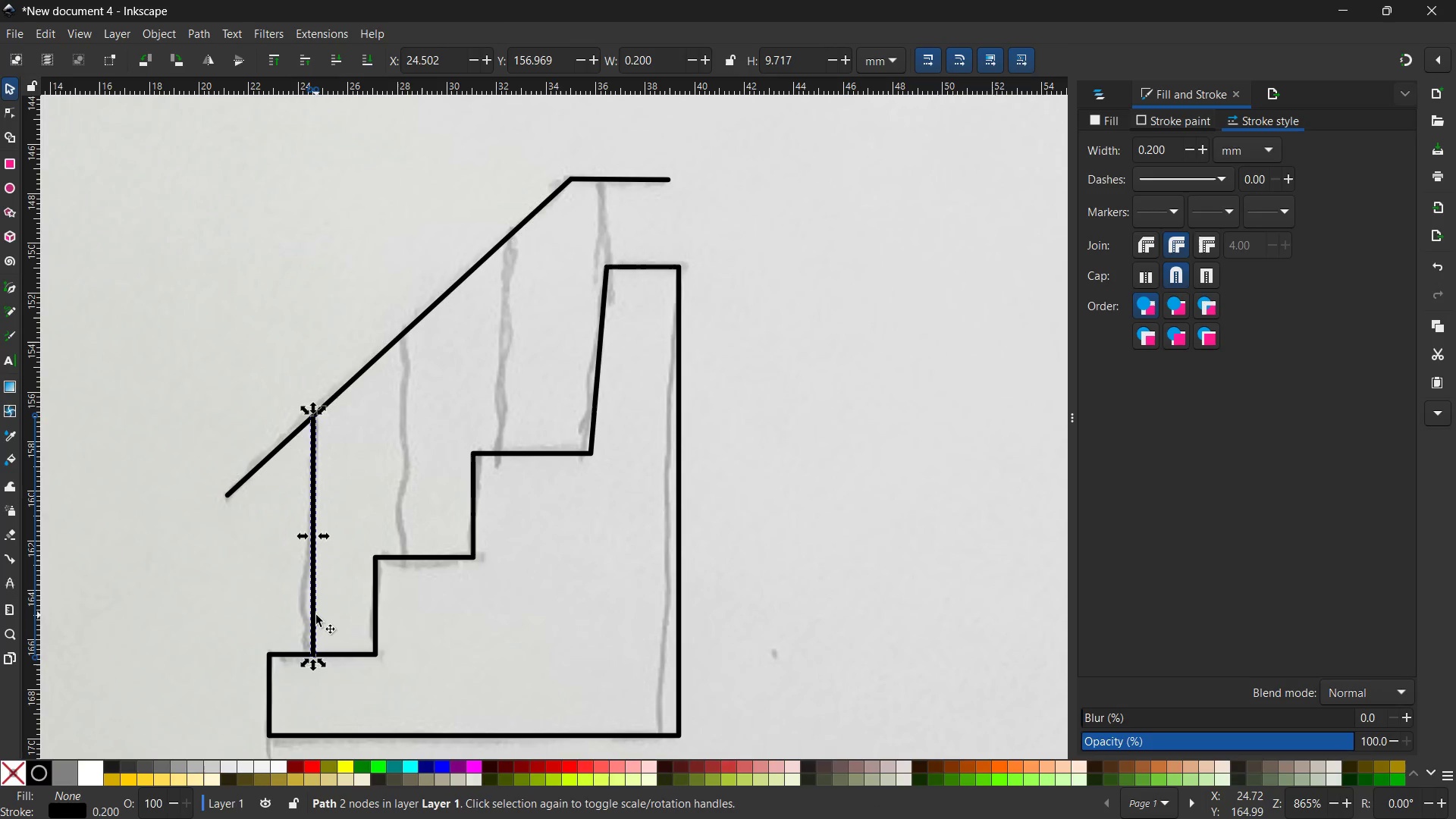 
key(Control+C)
 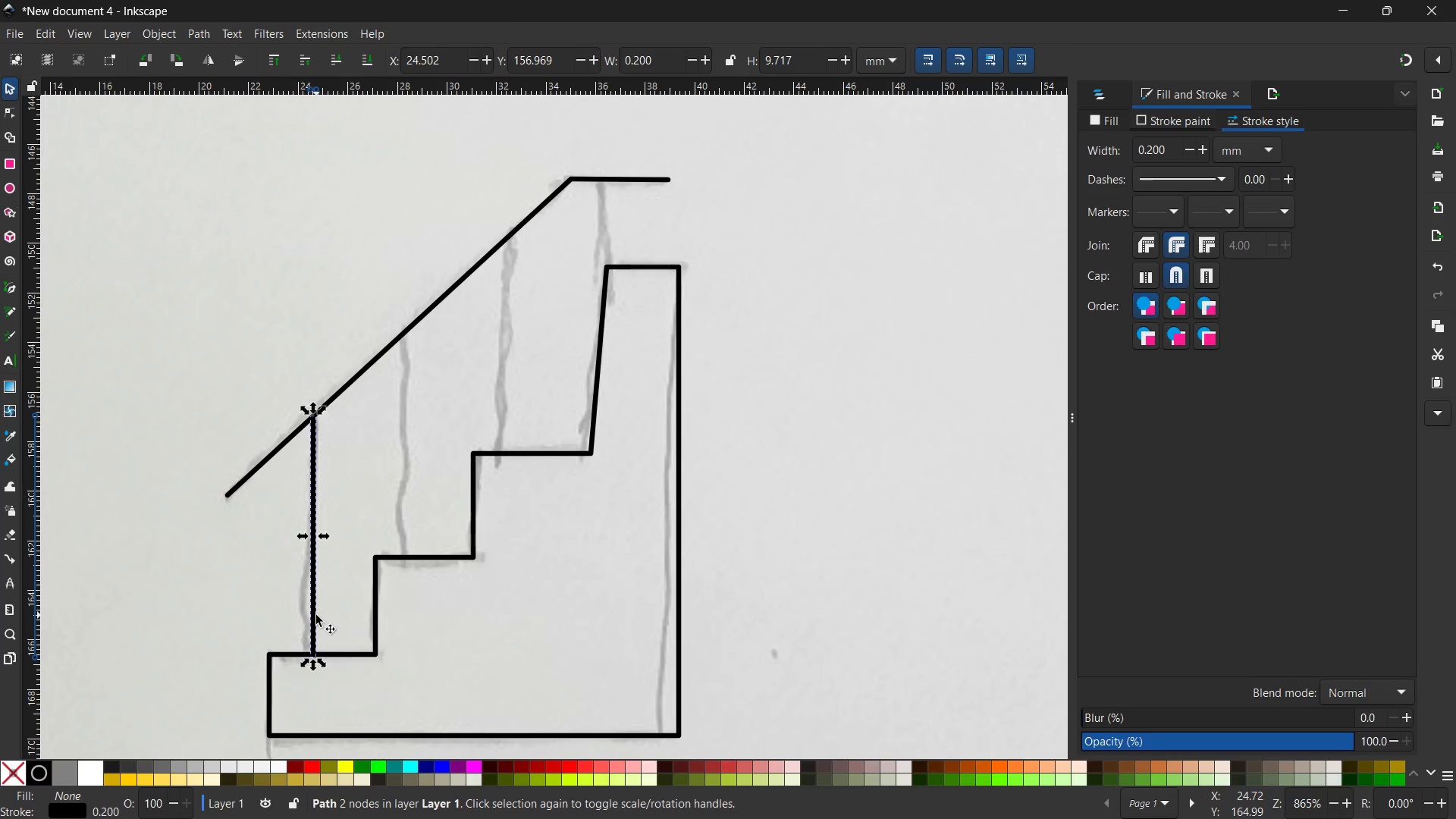 
key(Control+V)
 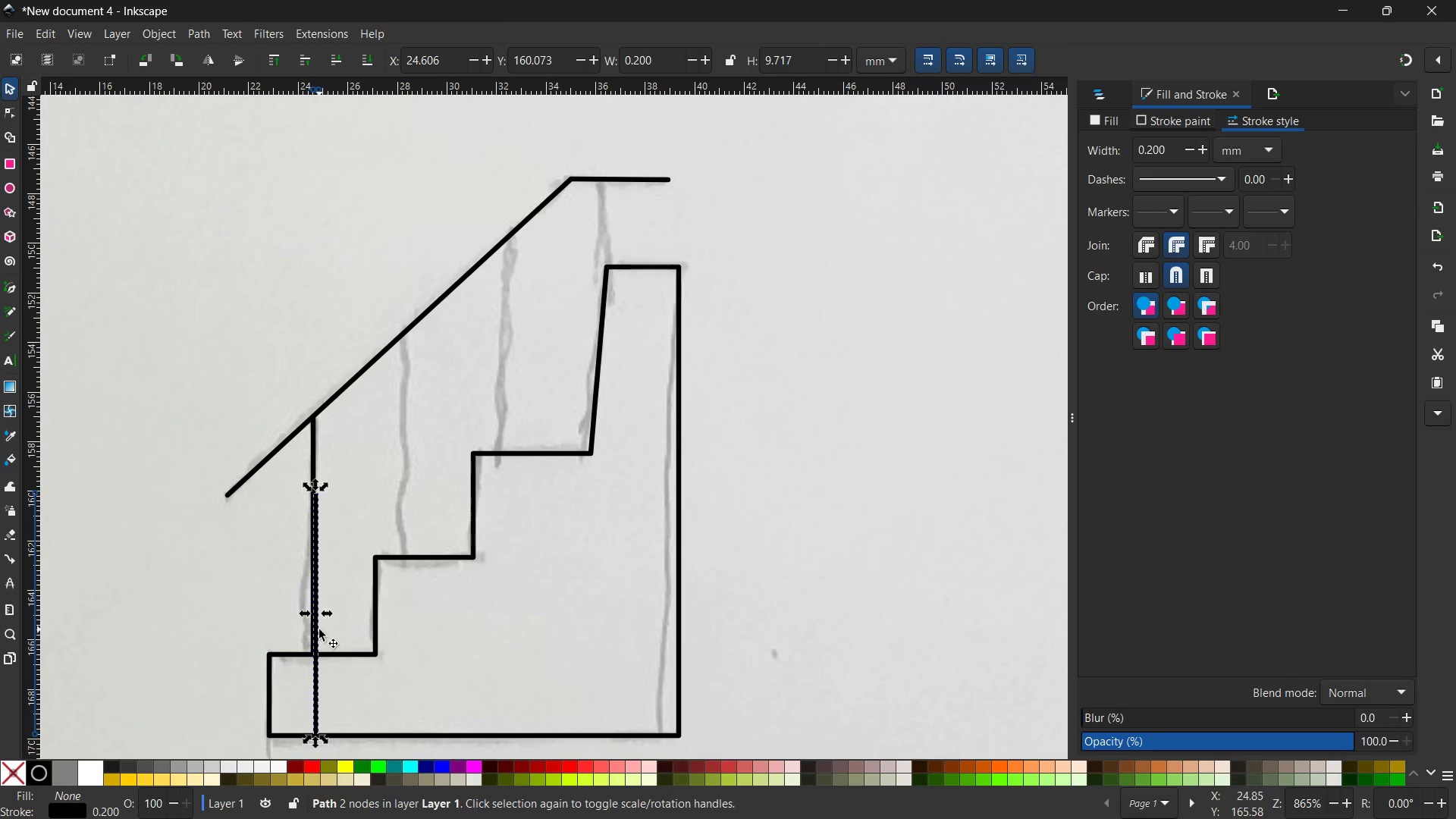 
left_click_drag(start_coordinate=[316, 632], to_coordinate=[413, 463])
 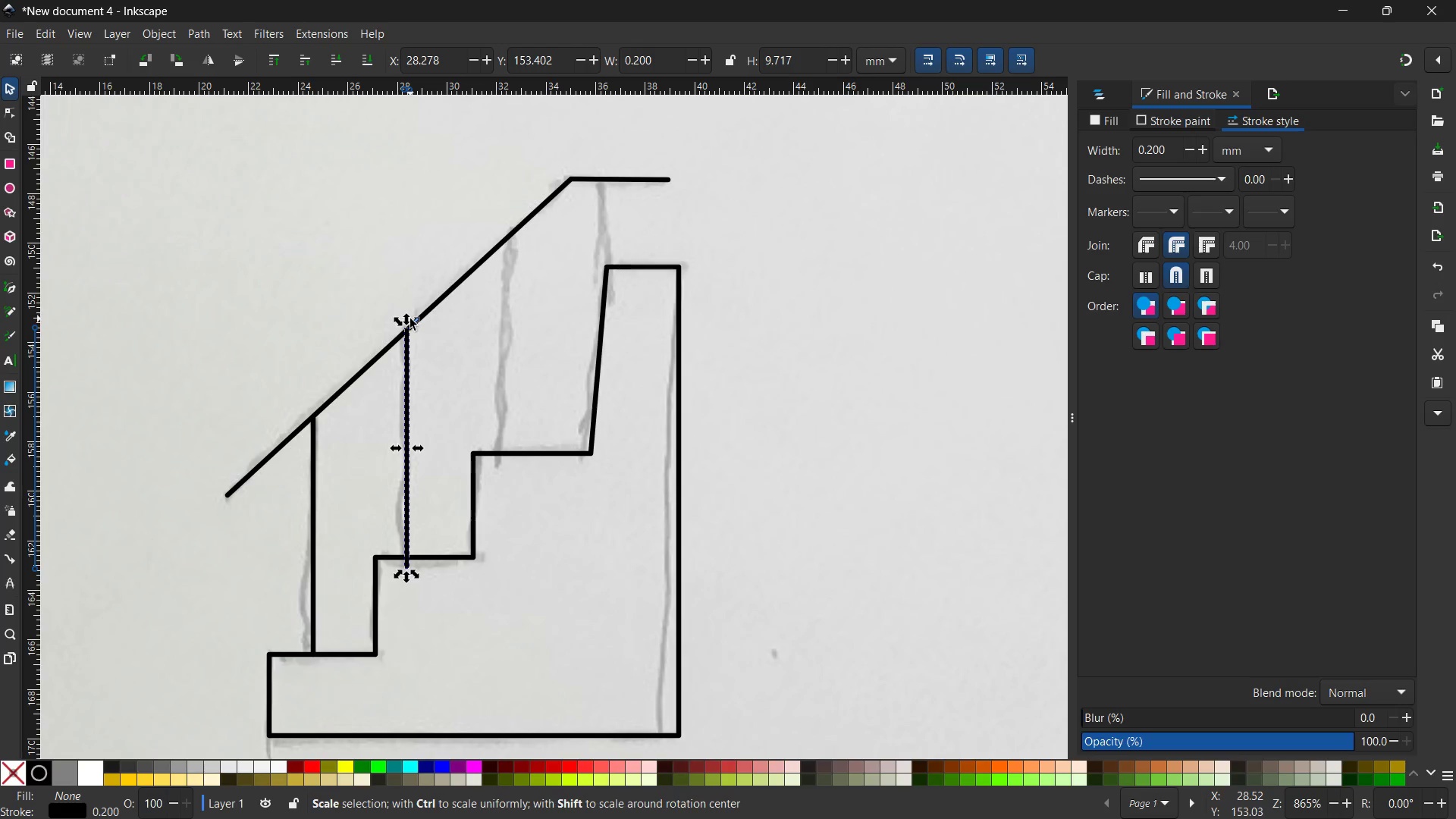 
left_click_drag(start_coordinate=[407, 318], to_coordinate=[406, 322])
 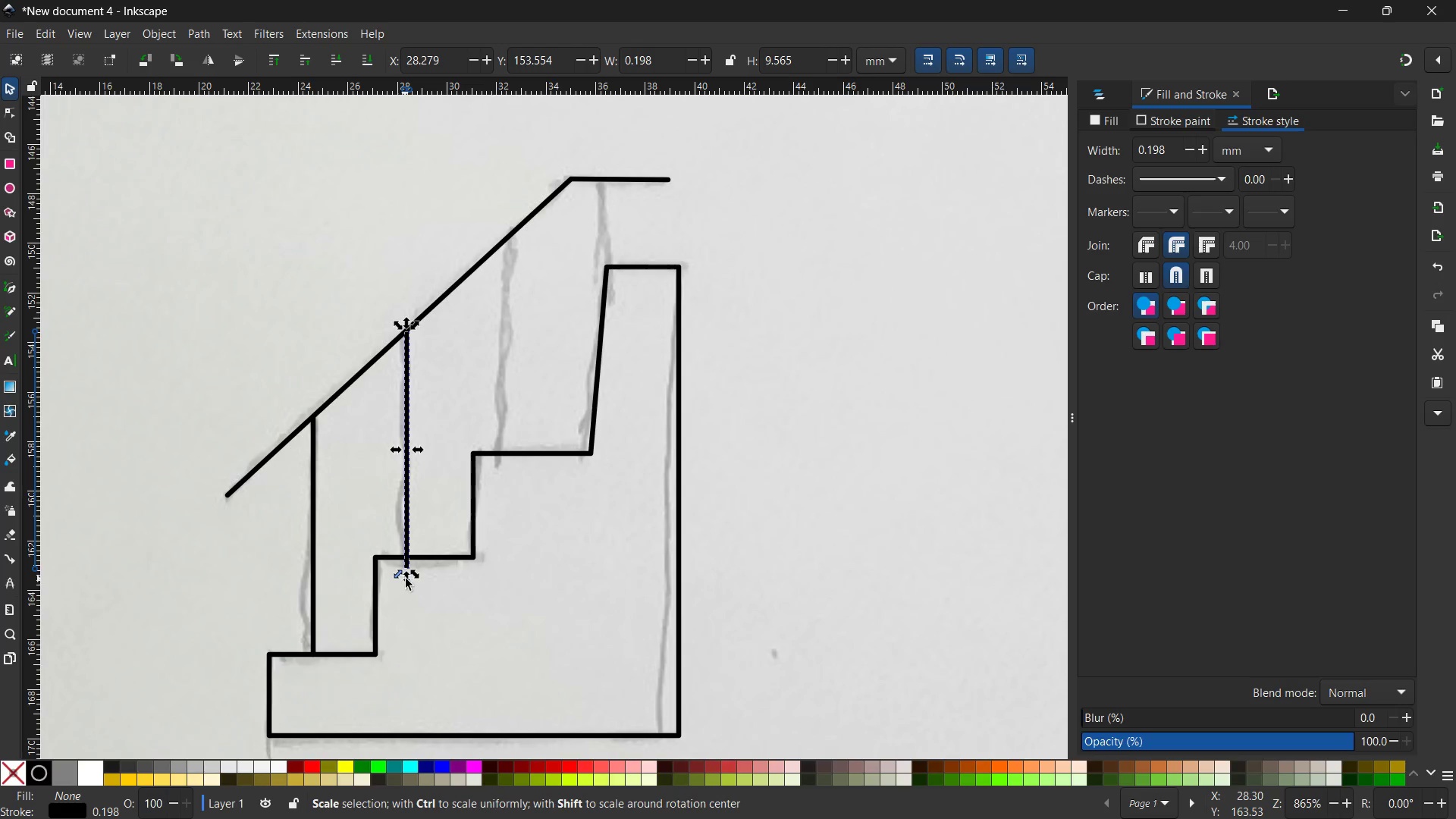 
left_click_drag(start_coordinate=[407, 580], to_coordinate=[409, 570])
 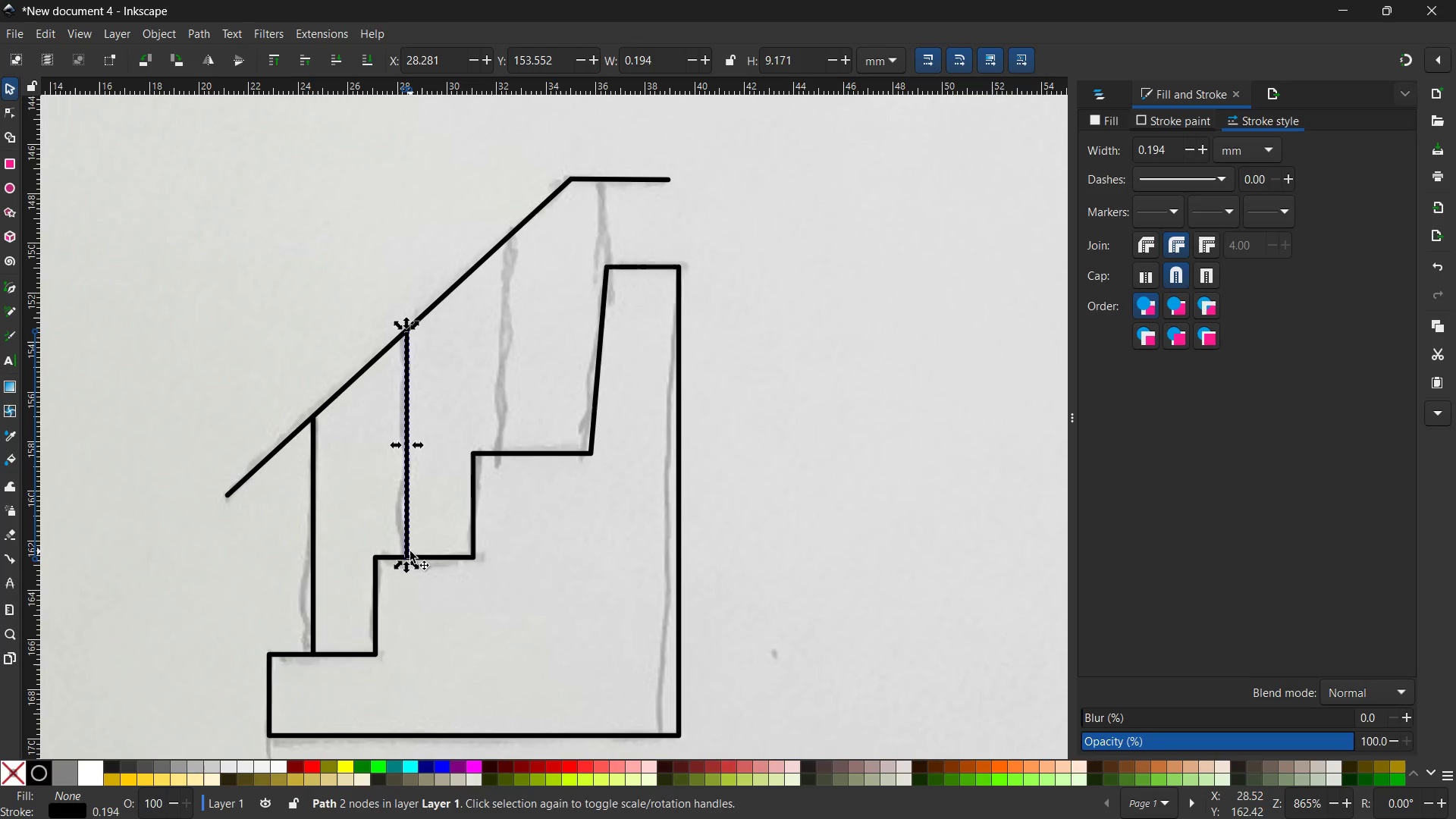 
key(Control+V)
 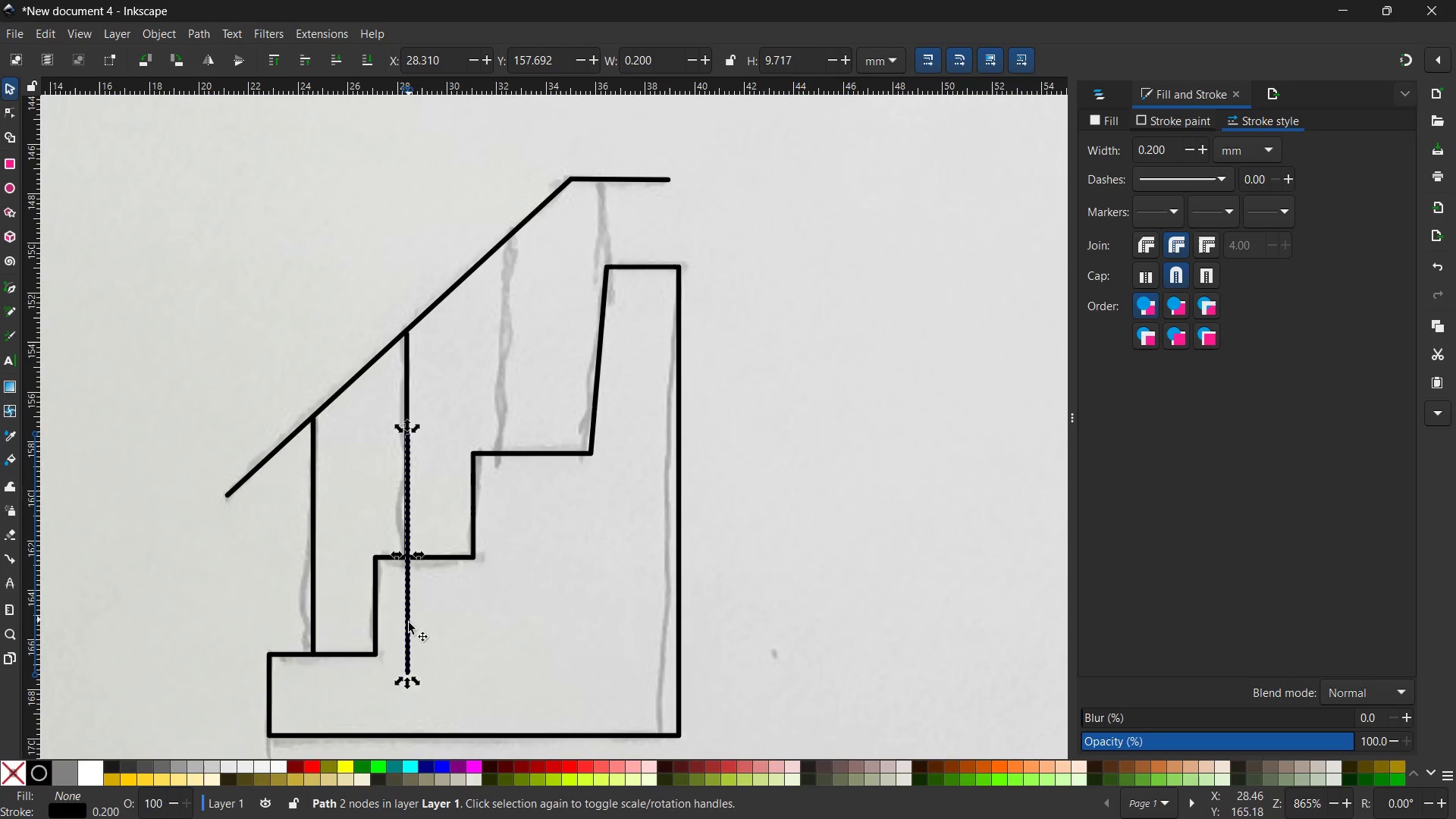 
left_click_drag(start_coordinate=[410, 632], to_coordinate=[521, 401])
 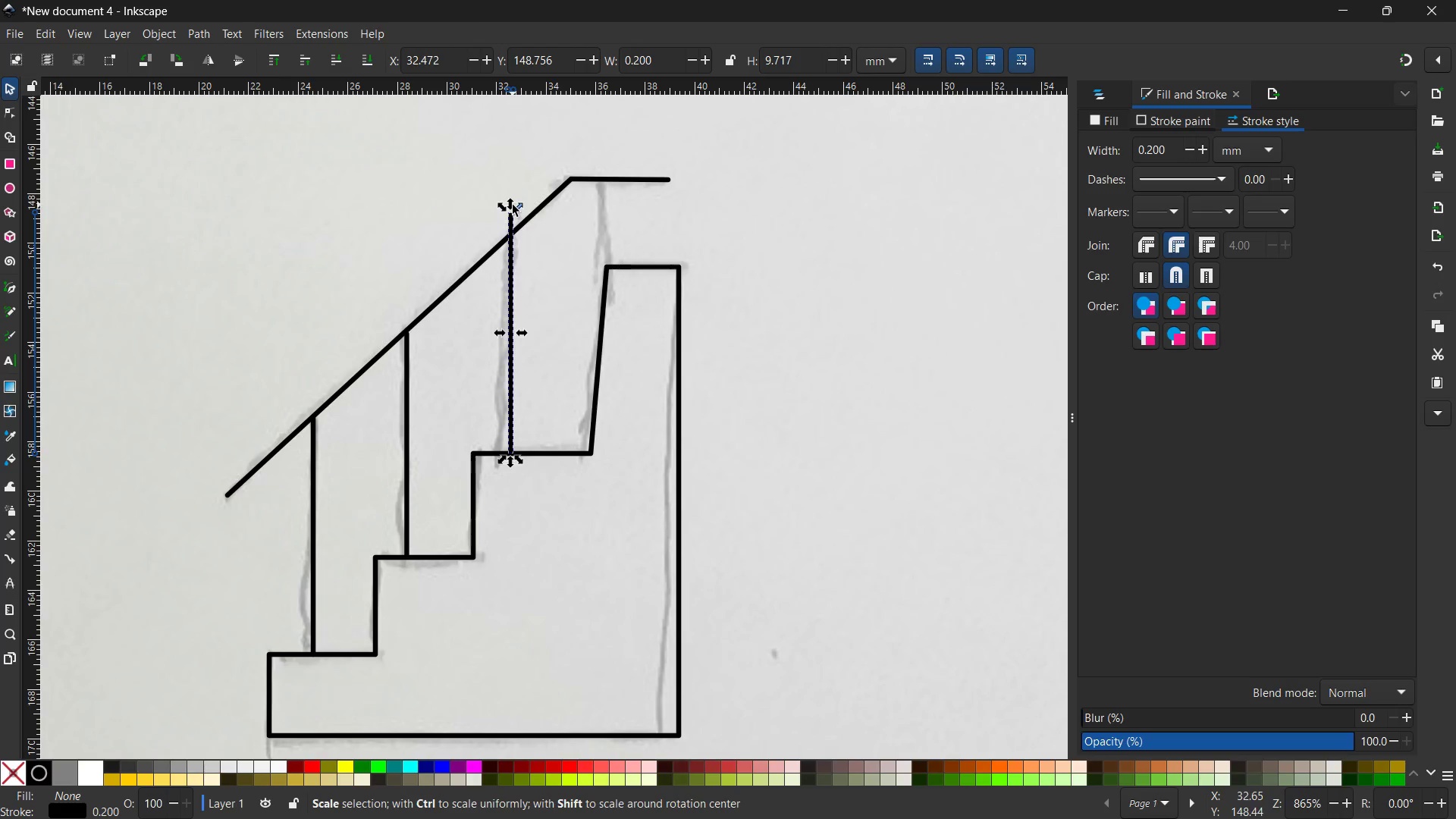 
left_click_drag(start_coordinate=[513, 205], to_coordinate=[513, 226])
 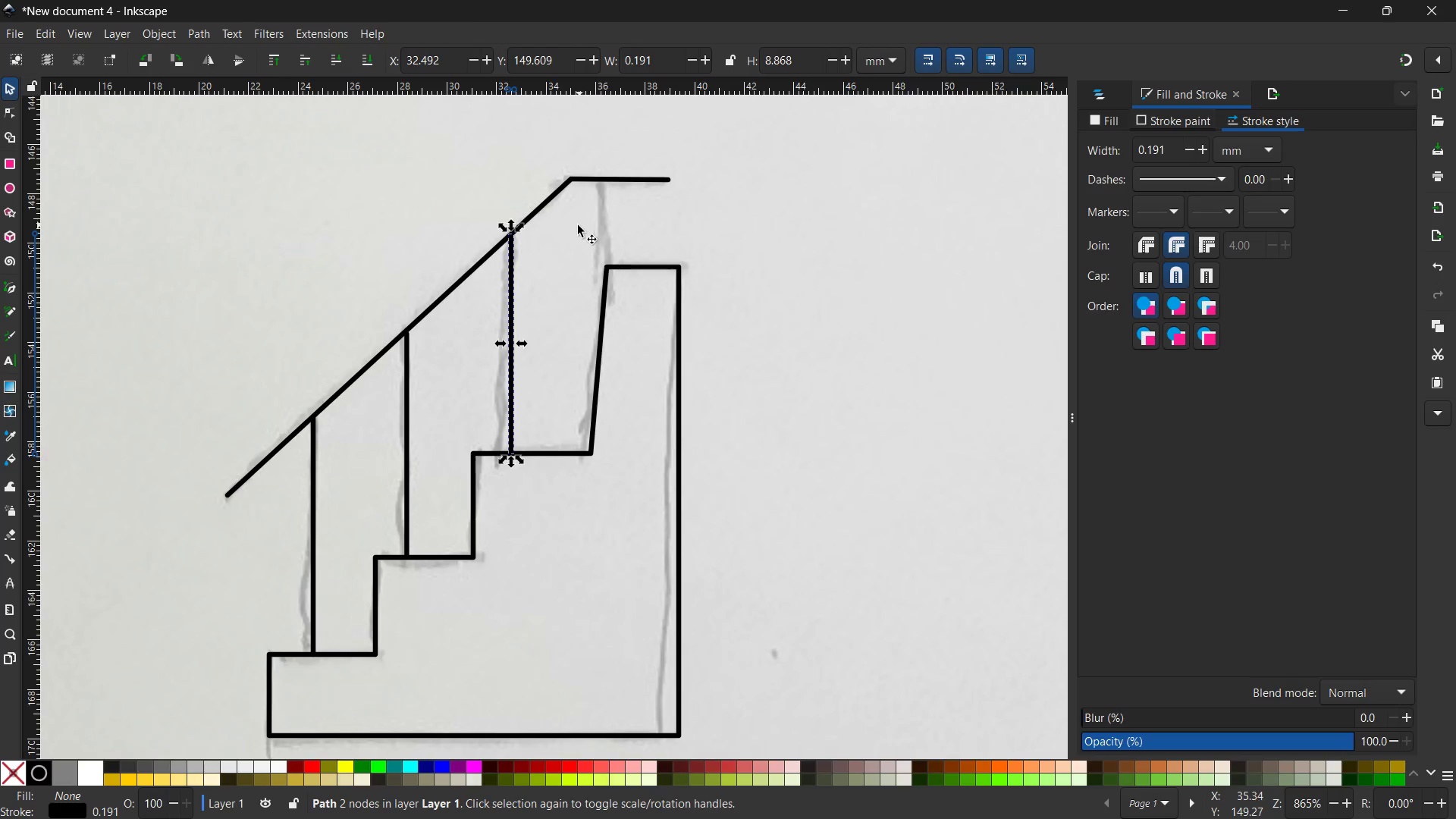 
key(Control+Z)
 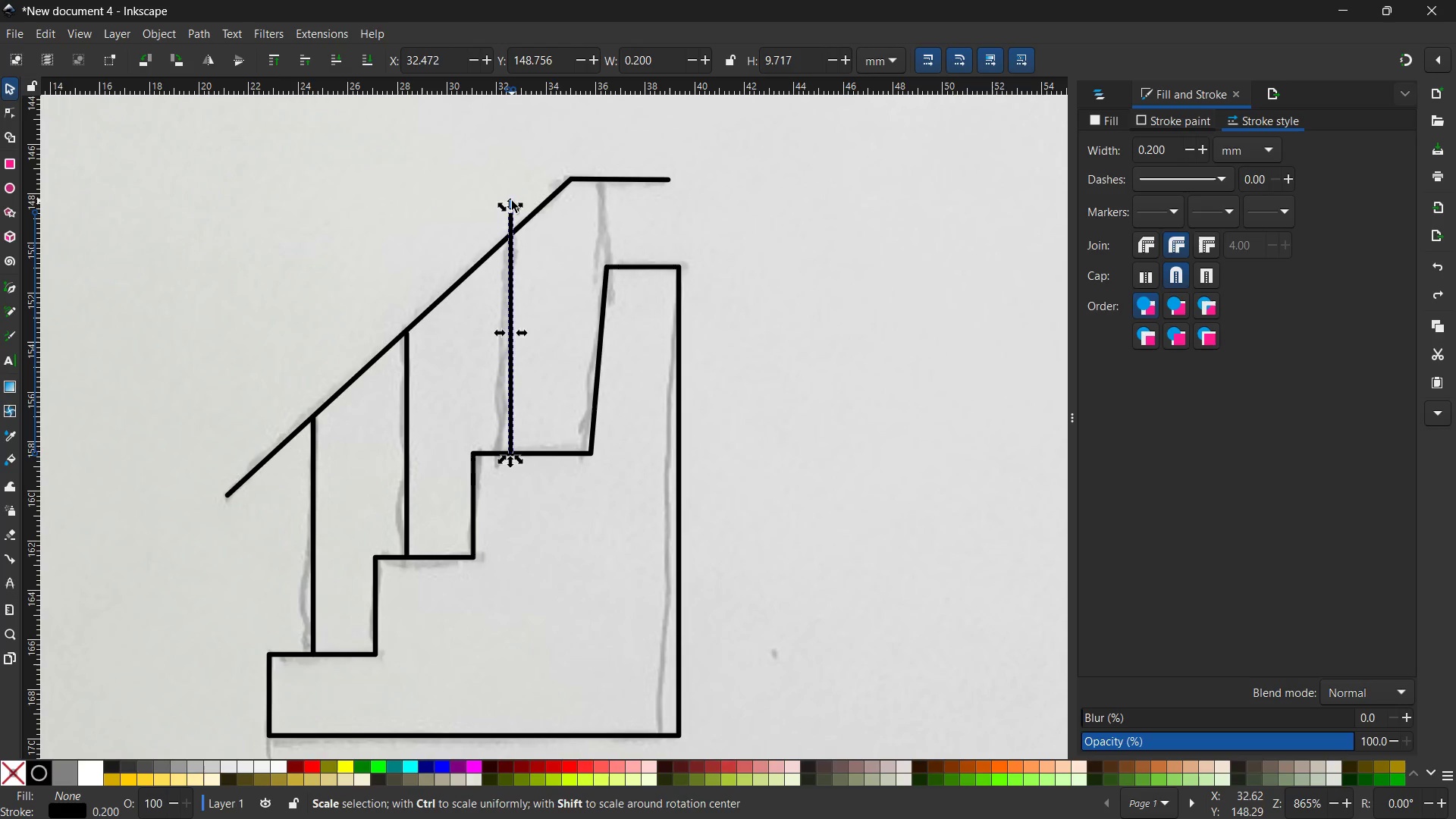 
left_click_drag(start_coordinate=[511, 201], to_coordinate=[510, 227])
 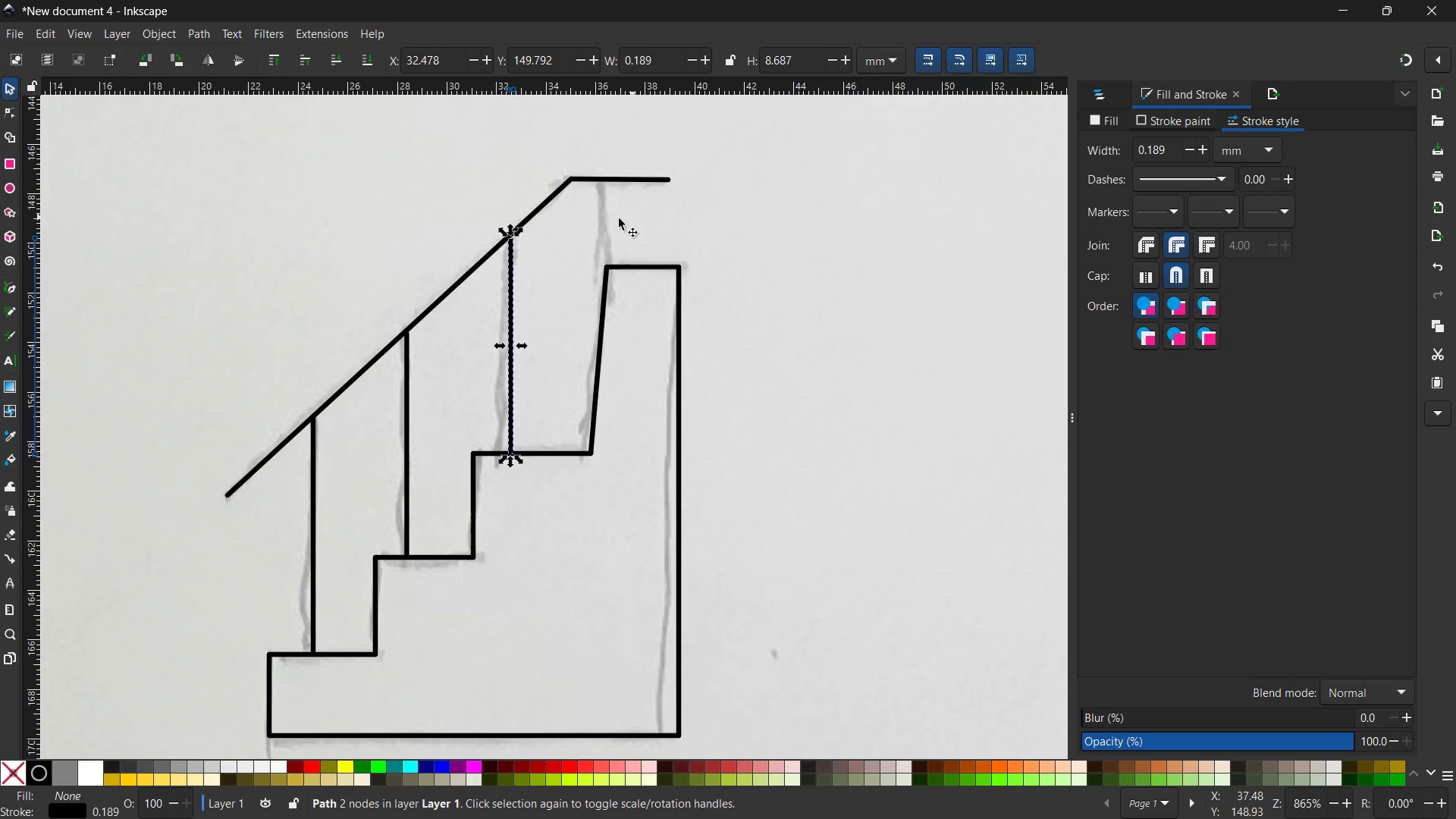 
left_click([604, 222])
 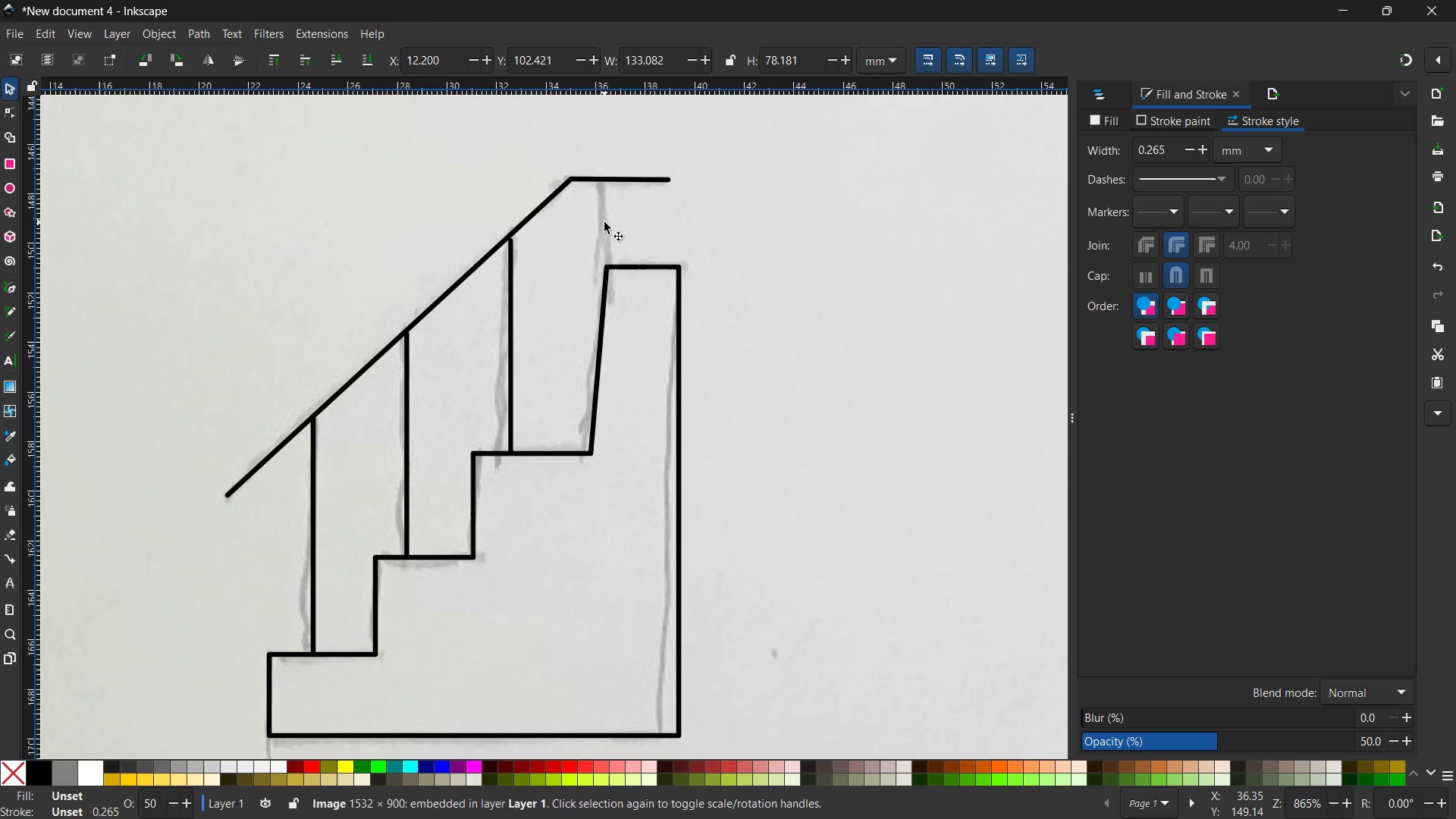 
key(Control+C)
 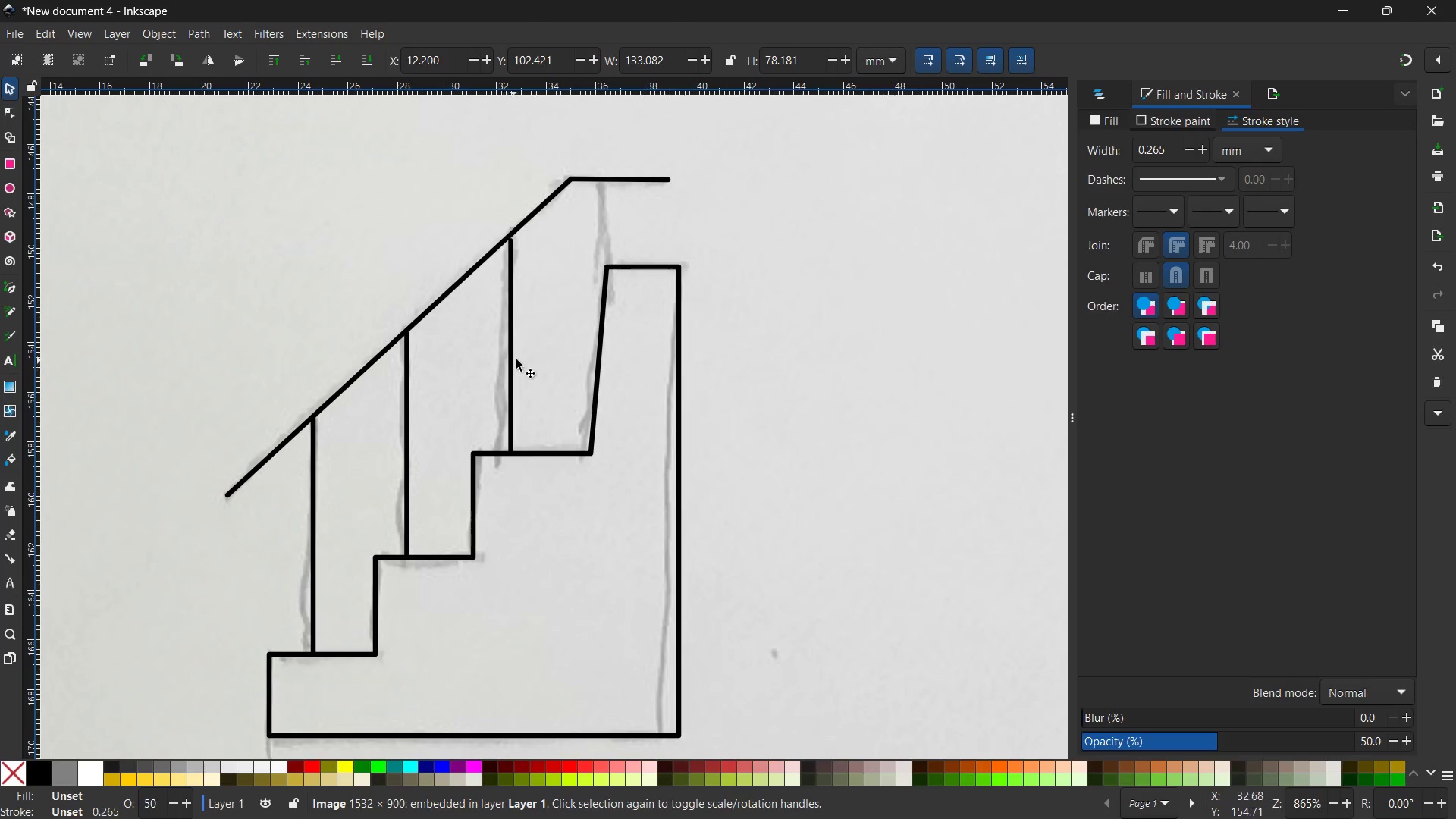 
left_click([511, 357])
 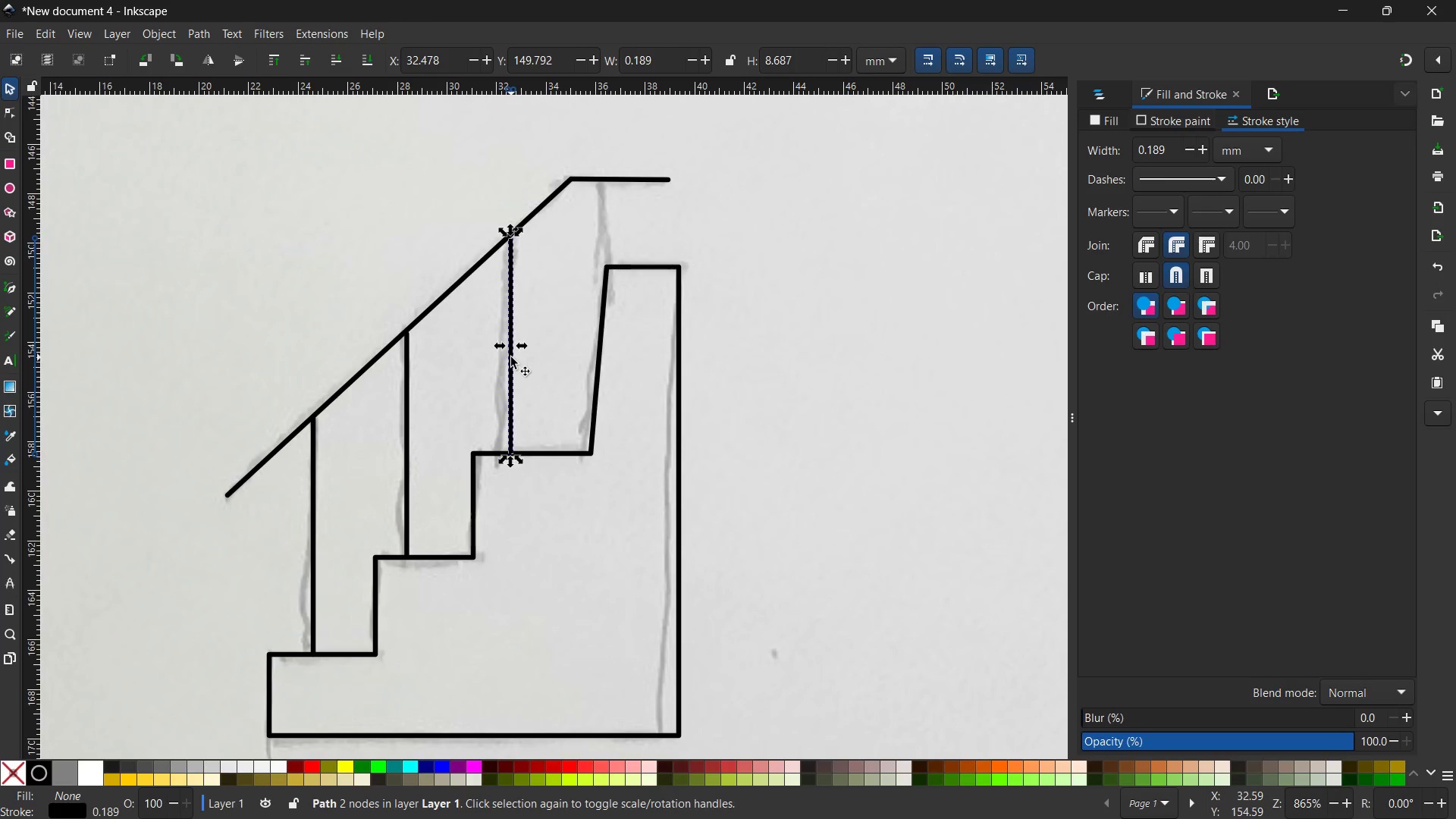 
key(Control+C)
 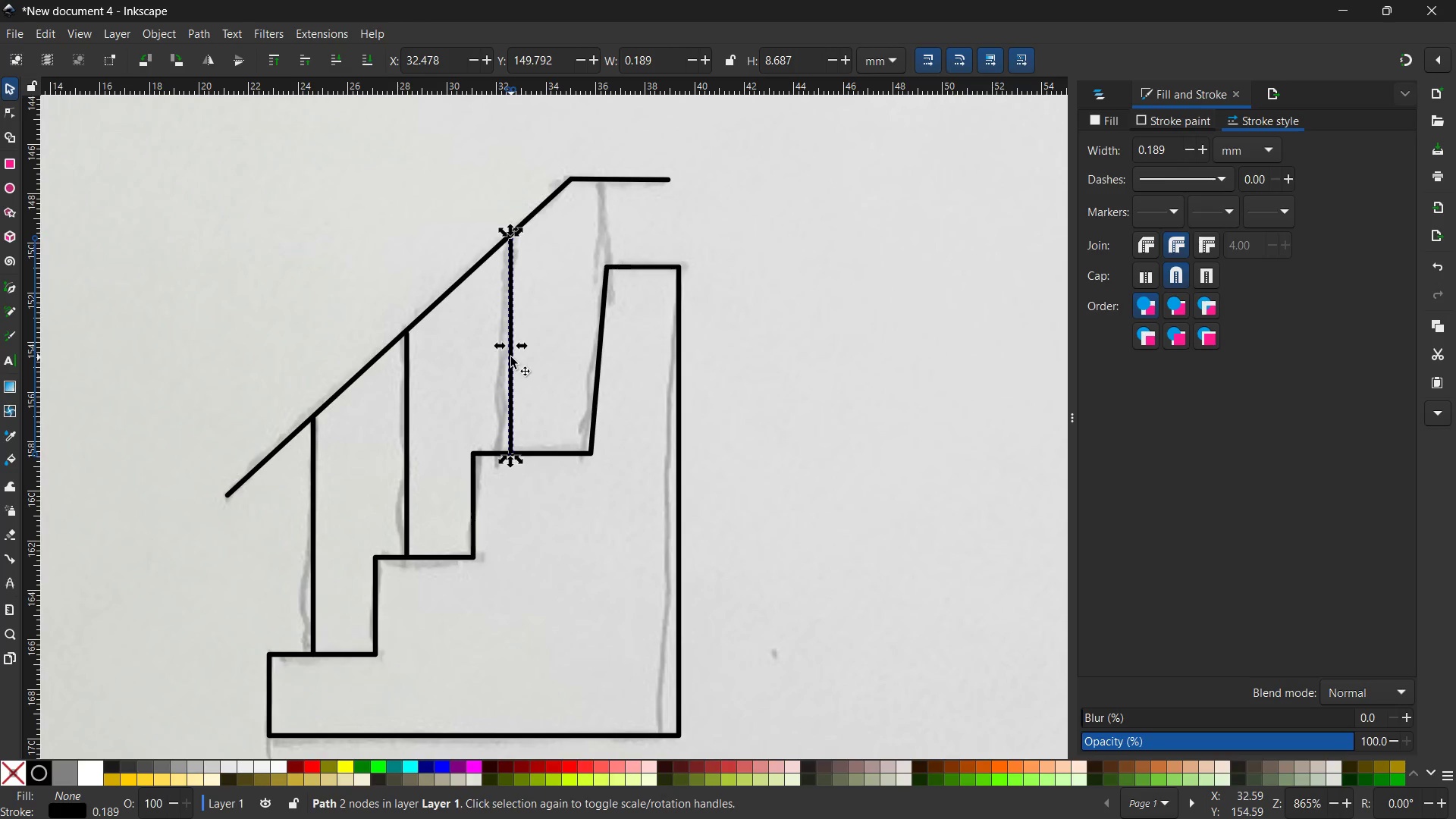 
key(Control+V)
 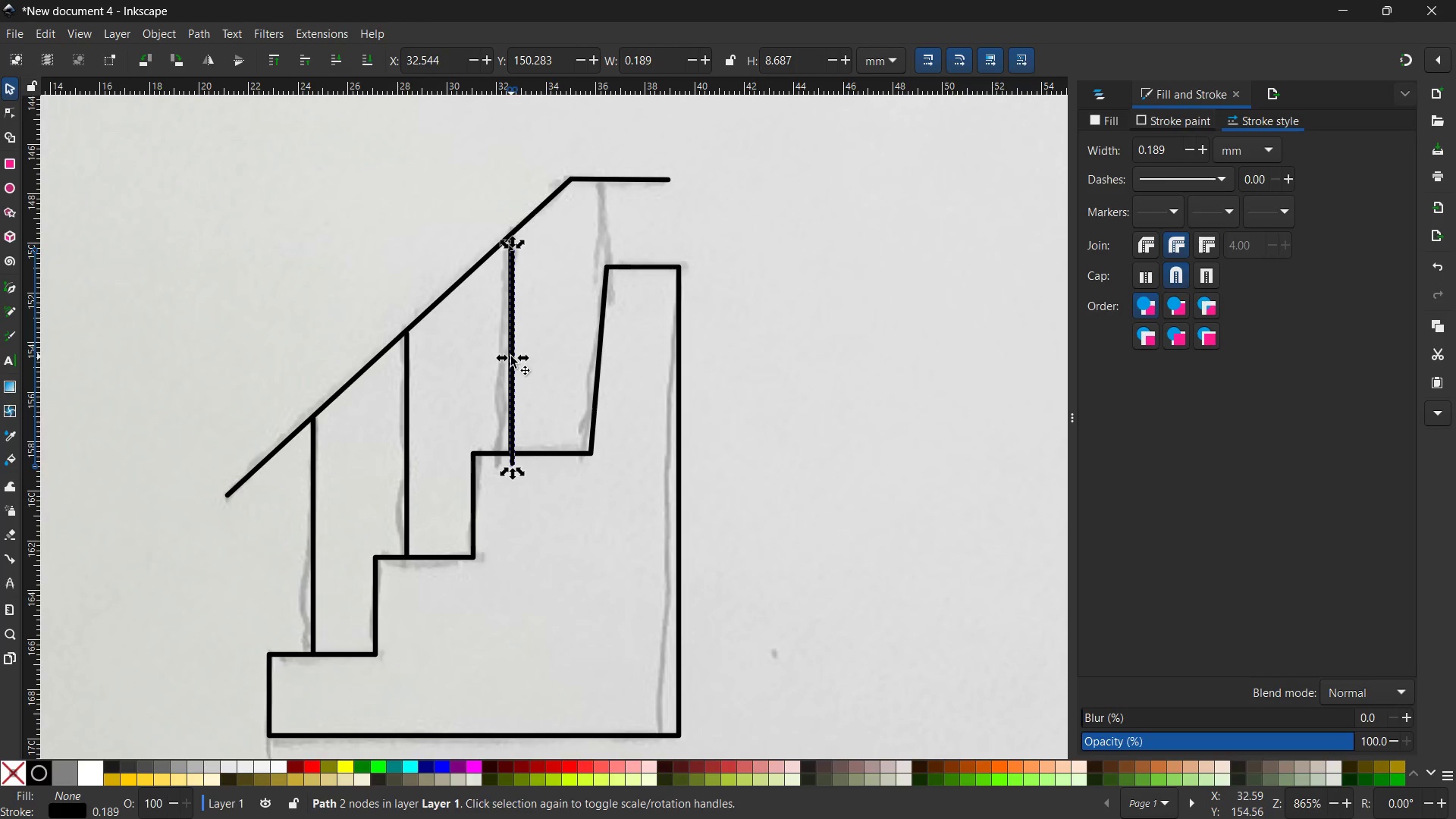 
left_click_drag(start_coordinate=[511, 356], to_coordinate=[605, 284])
 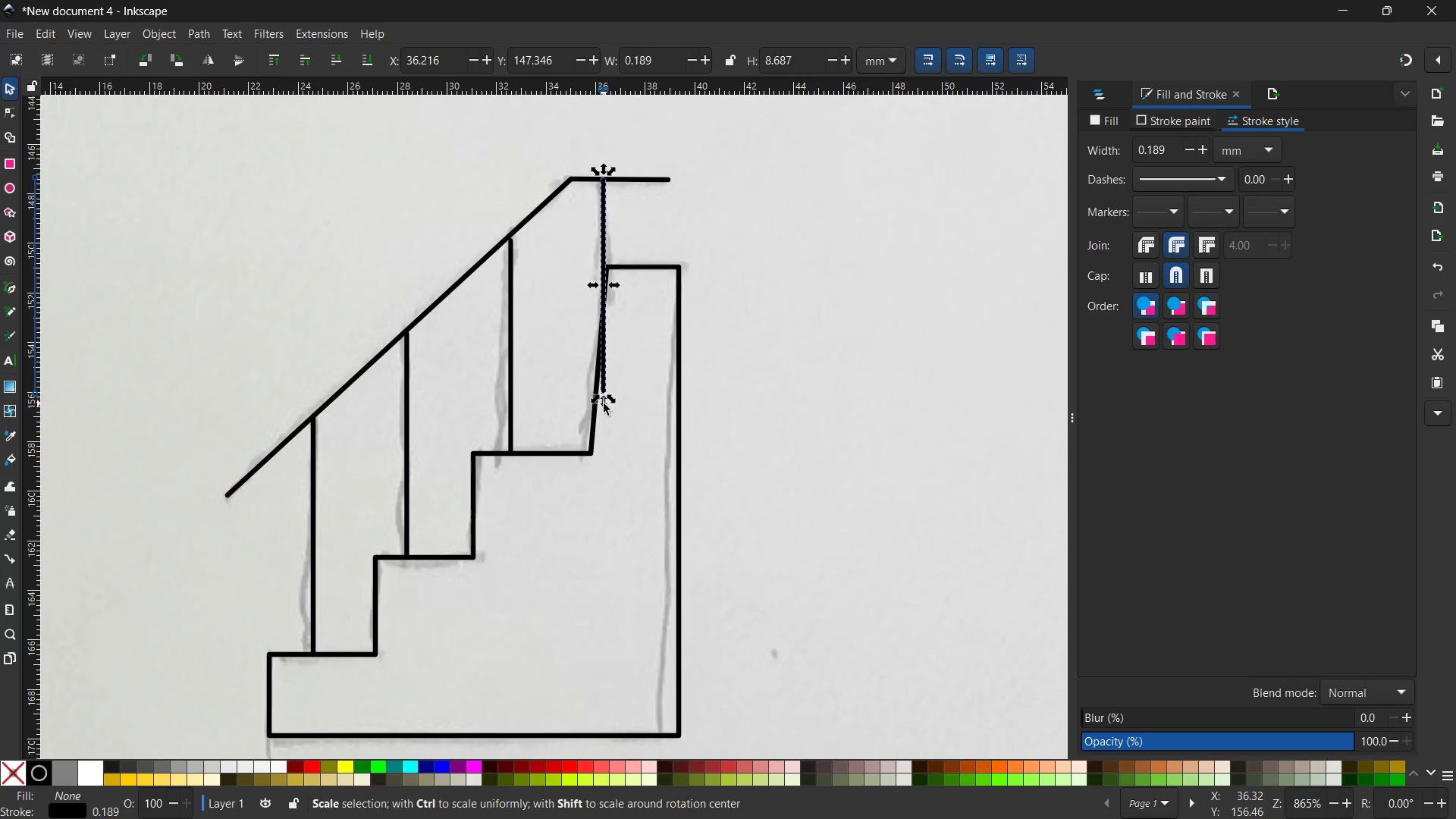 
left_click_drag(start_coordinate=[604, 403], to_coordinate=[604, 279])
 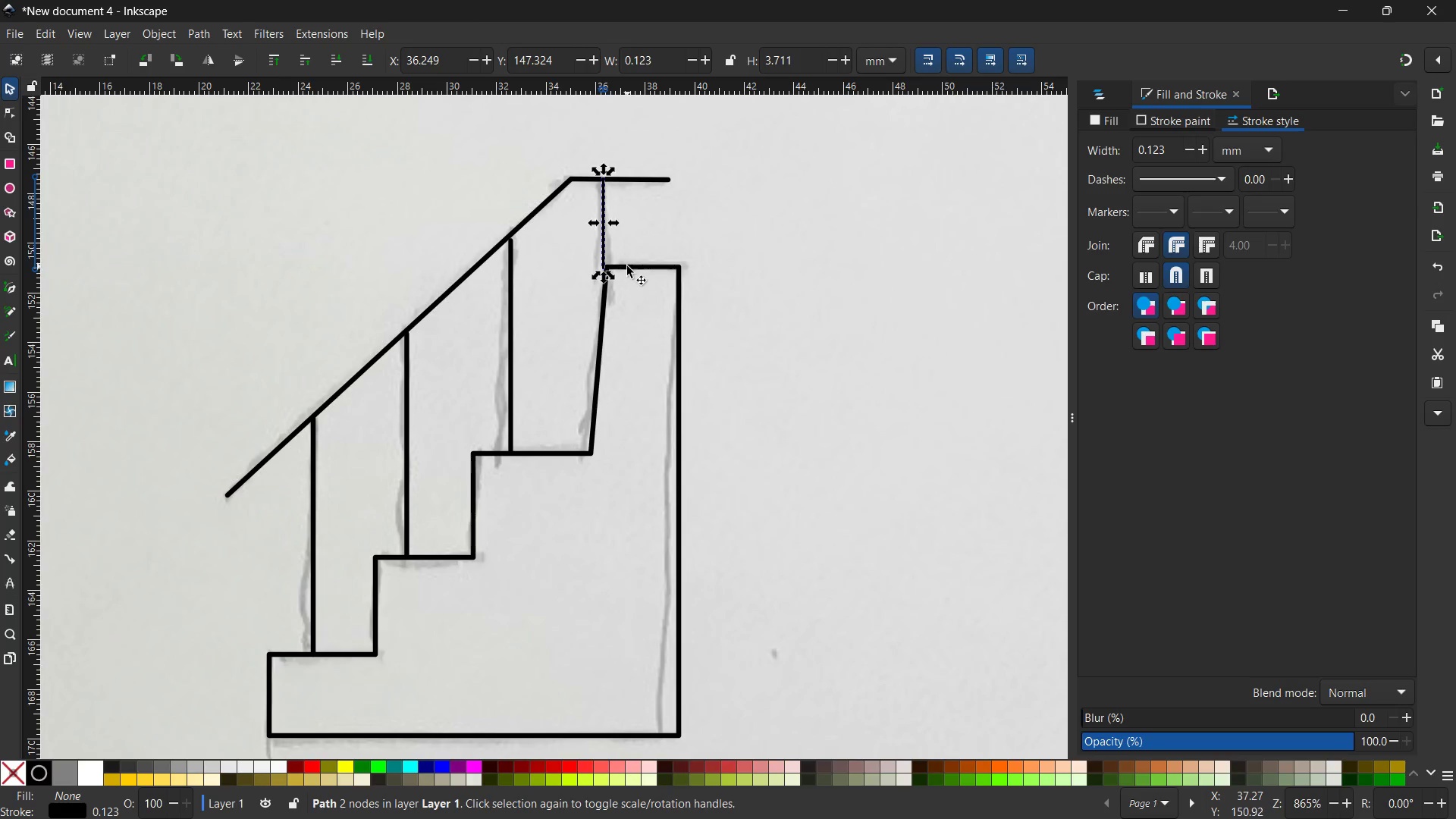 
left_click([627, 266])
 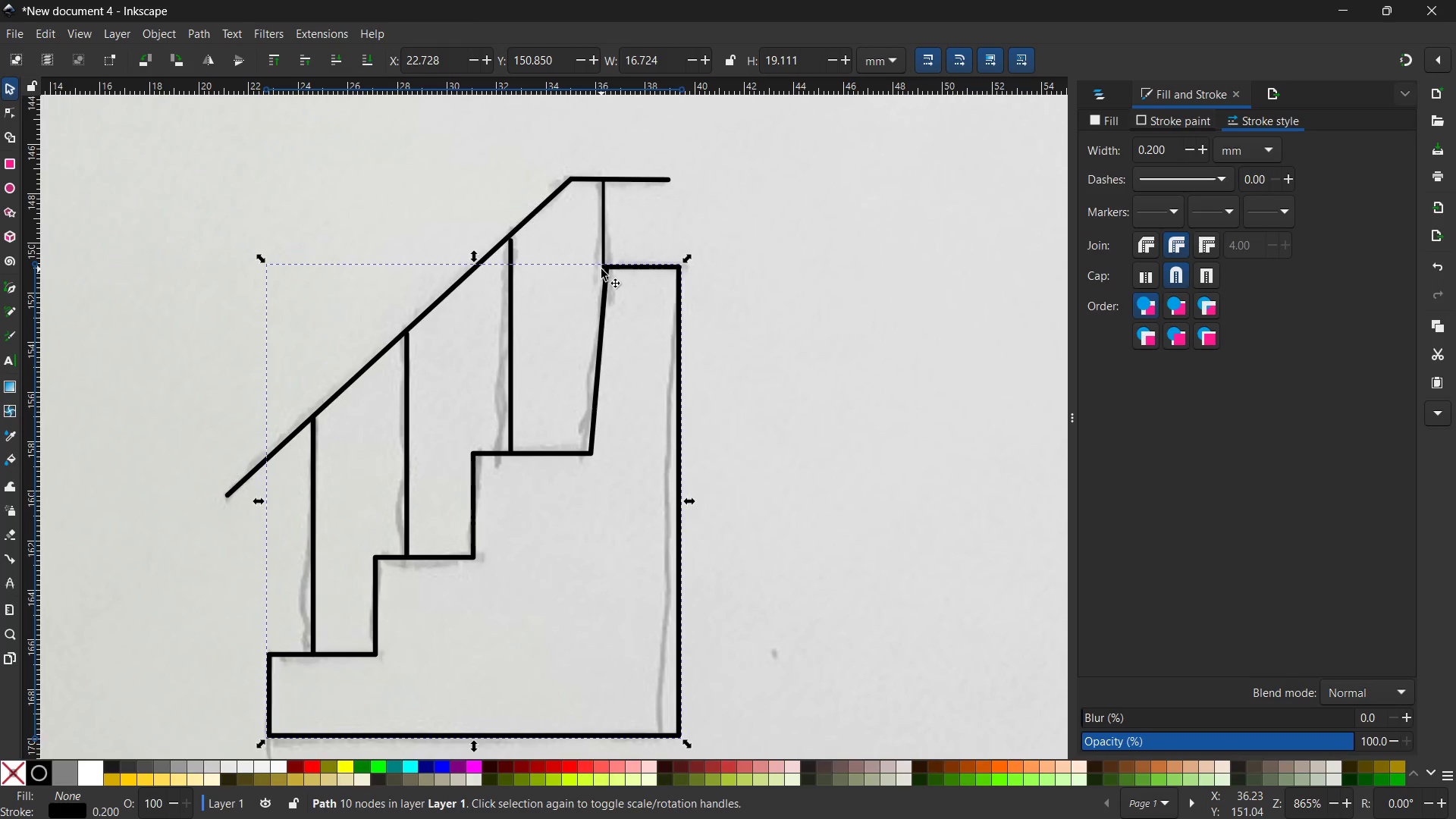 
hold_key(key=ControlLeft, duration=0.45)
scroll: coordinate [601, 269], scroll_direction: up, amount: 1.0
 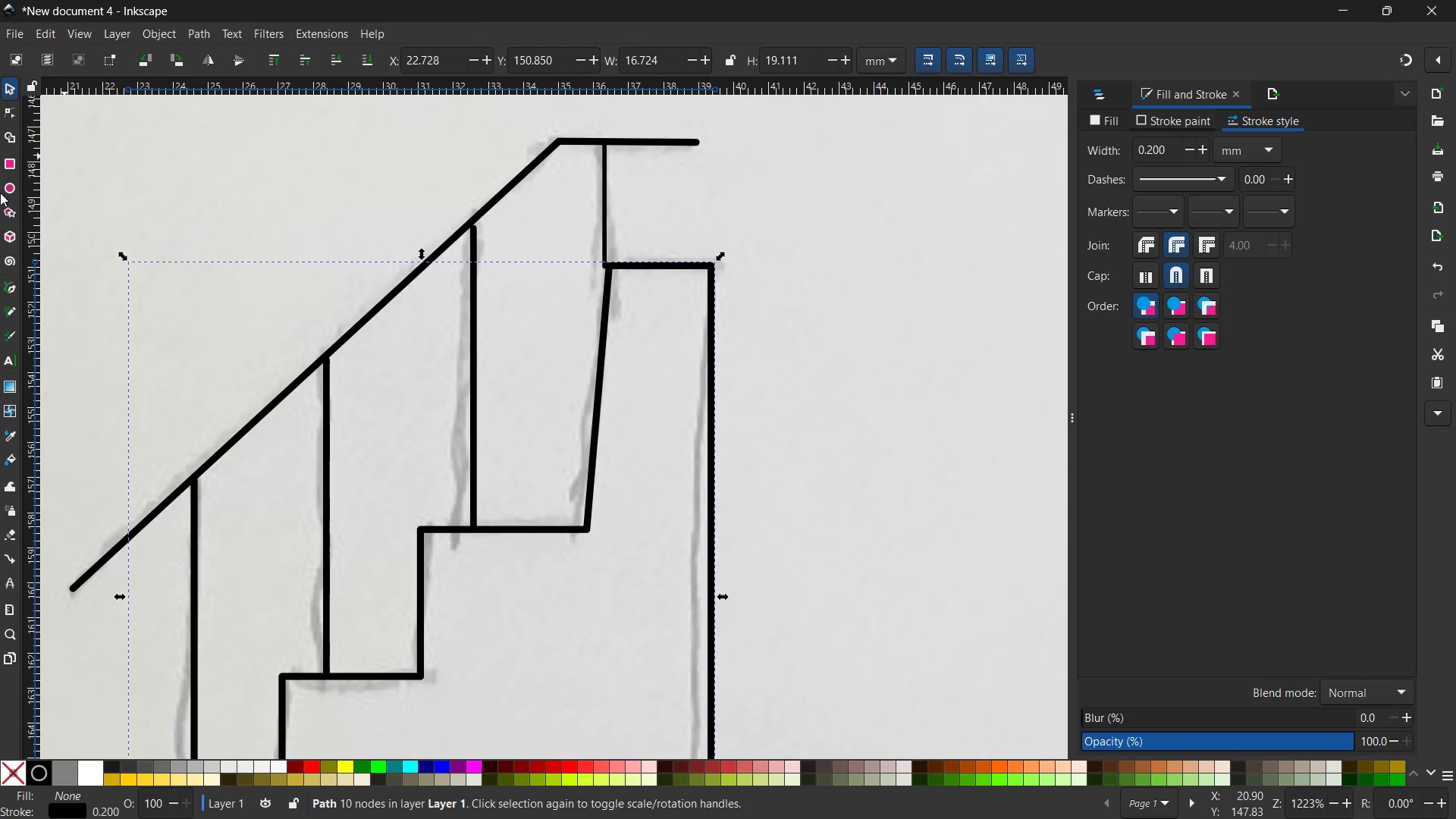 
mouse_move([32, 194])
 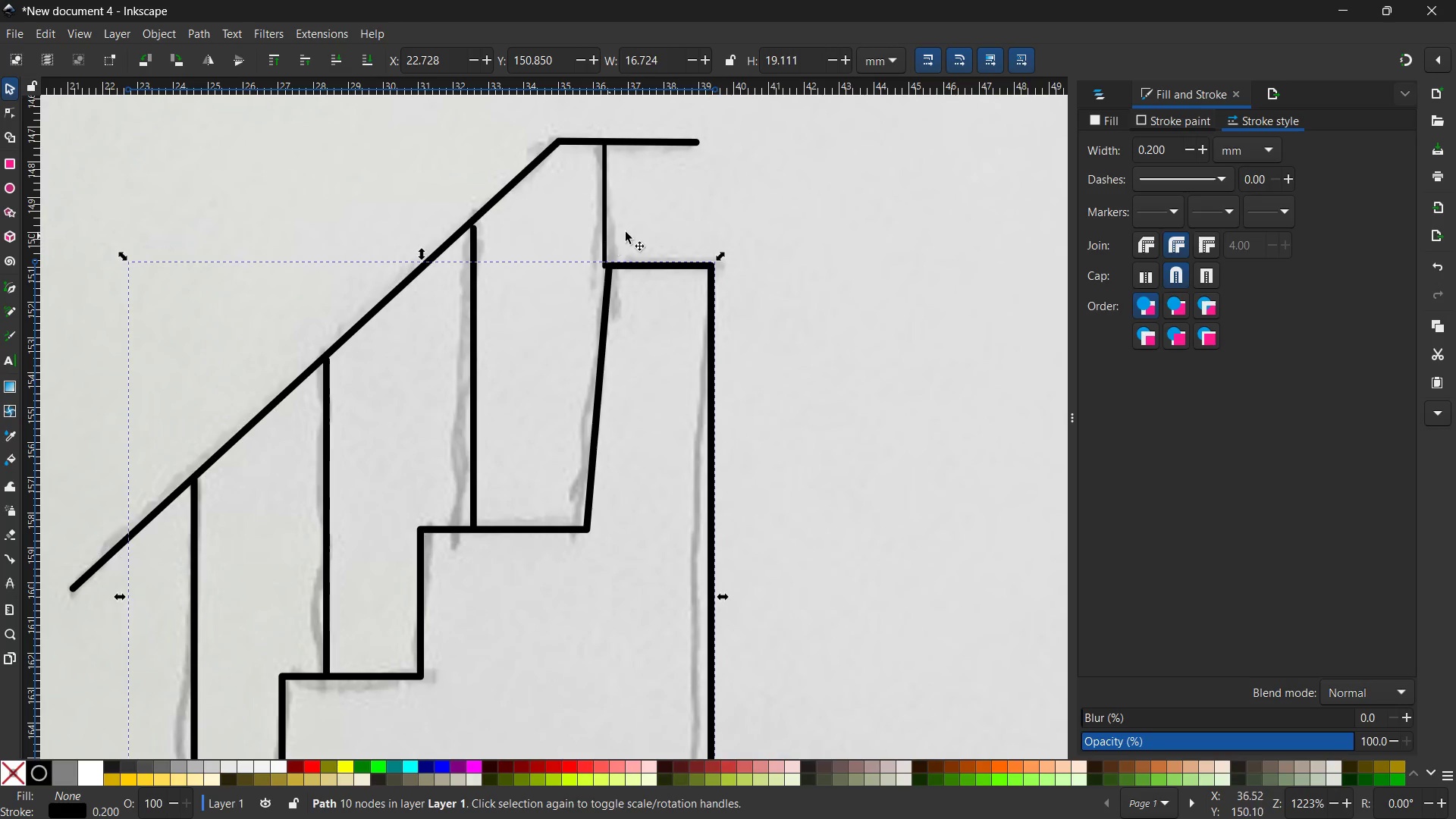 
left_click([634, 228])
 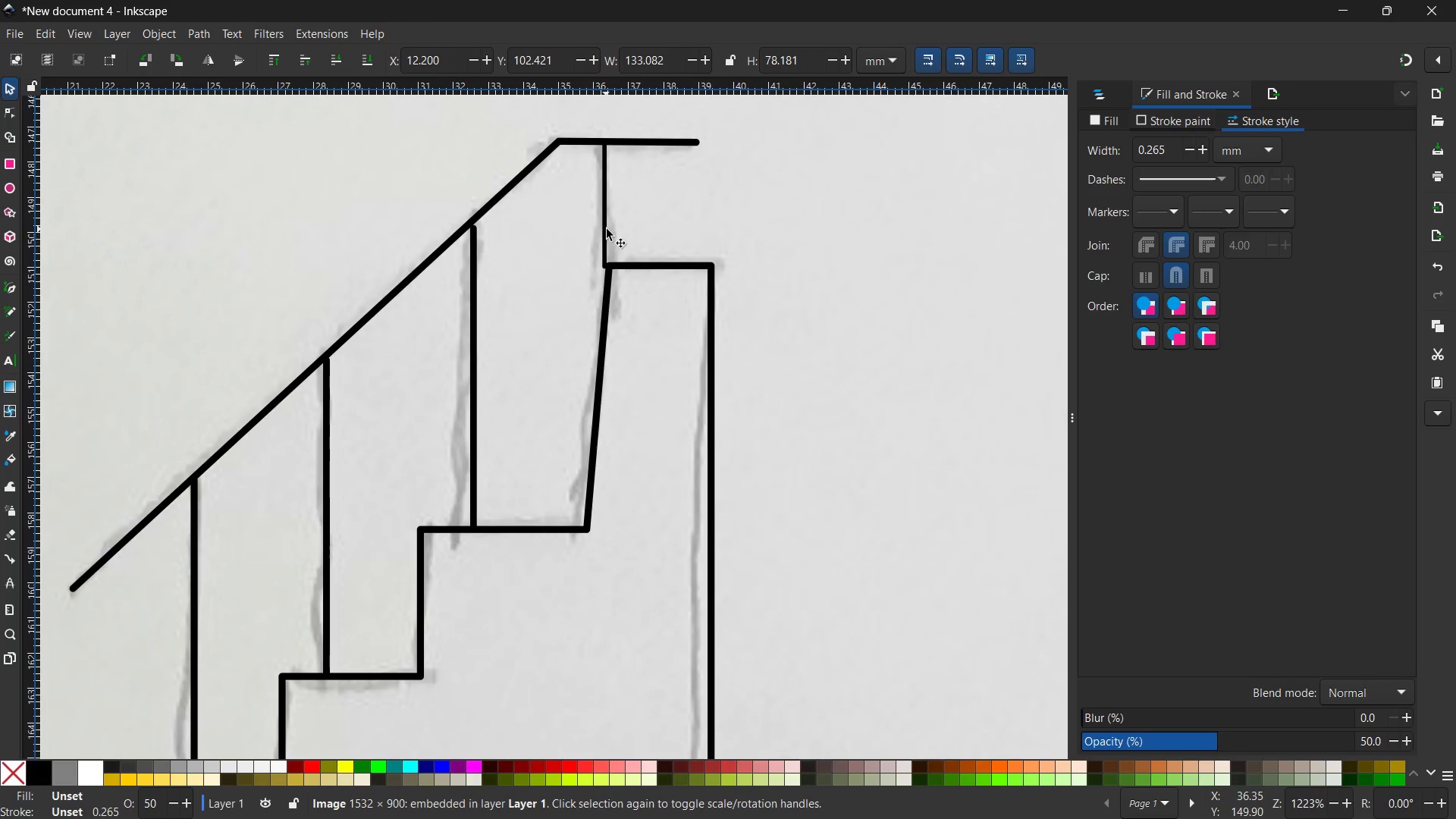 
left_click([610, 228])
 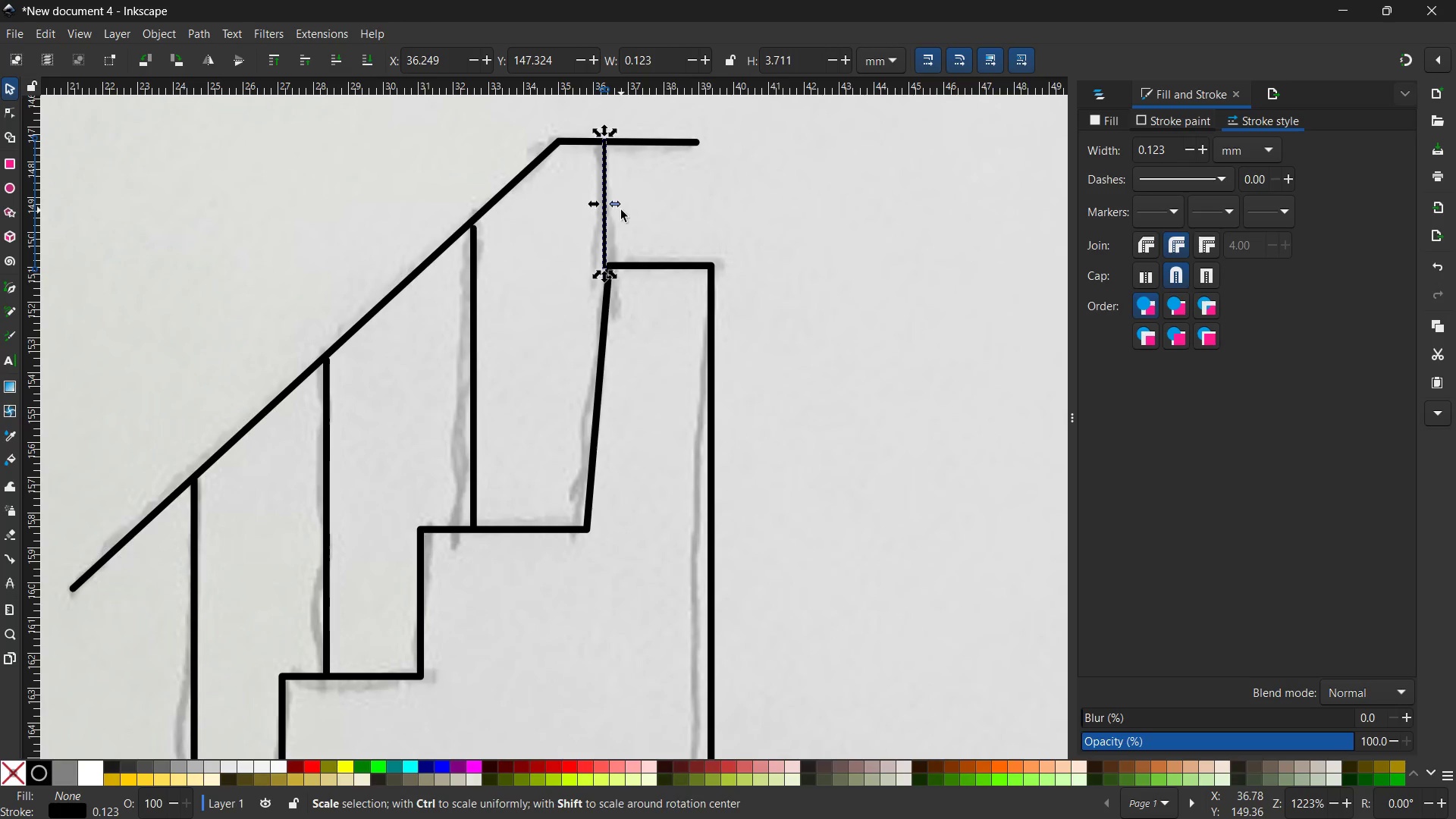 
left_click_drag(start_coordinate=[617, 206], to_coordinate=[591, 205])
 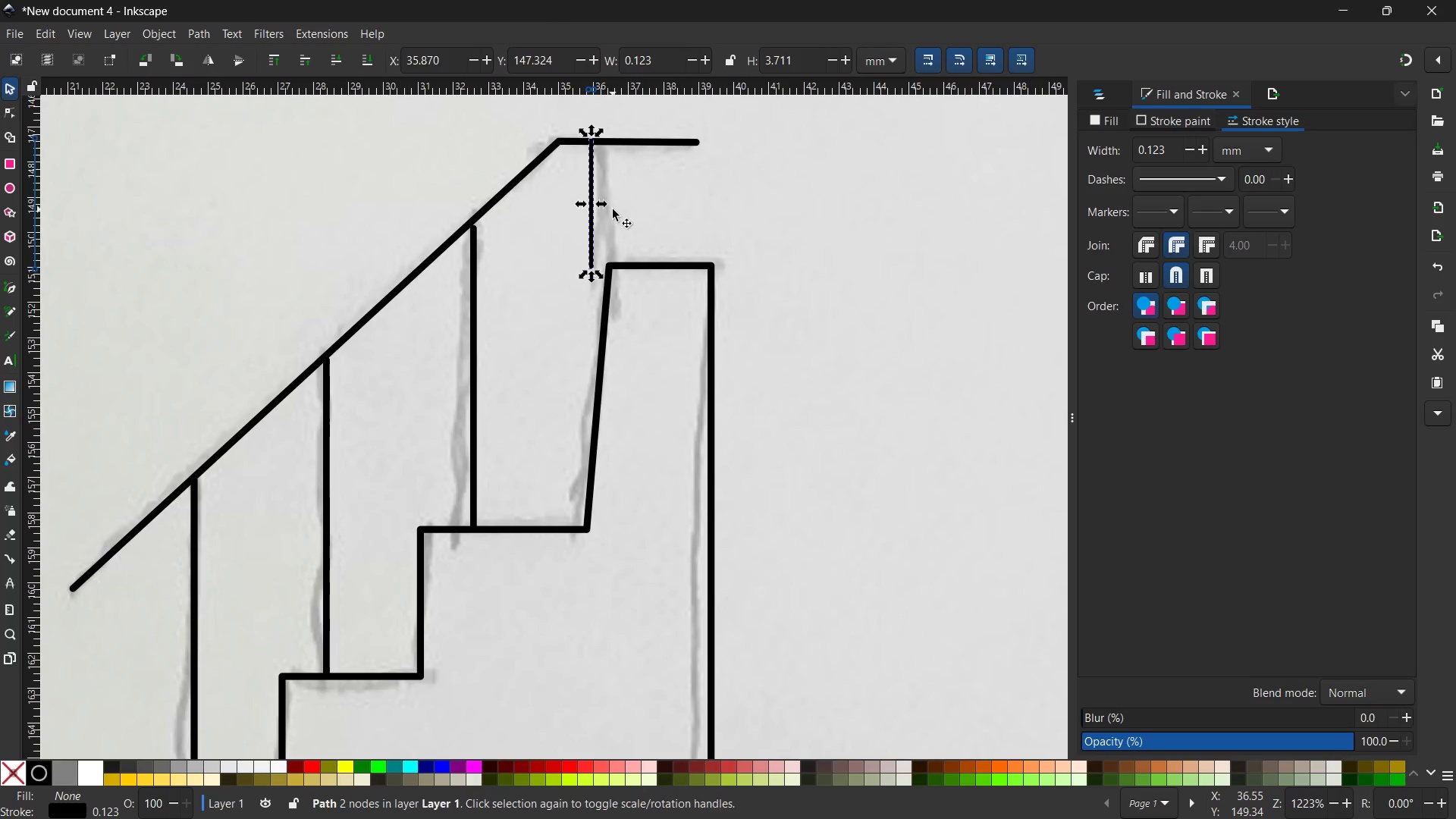 
key(Control+Z)
 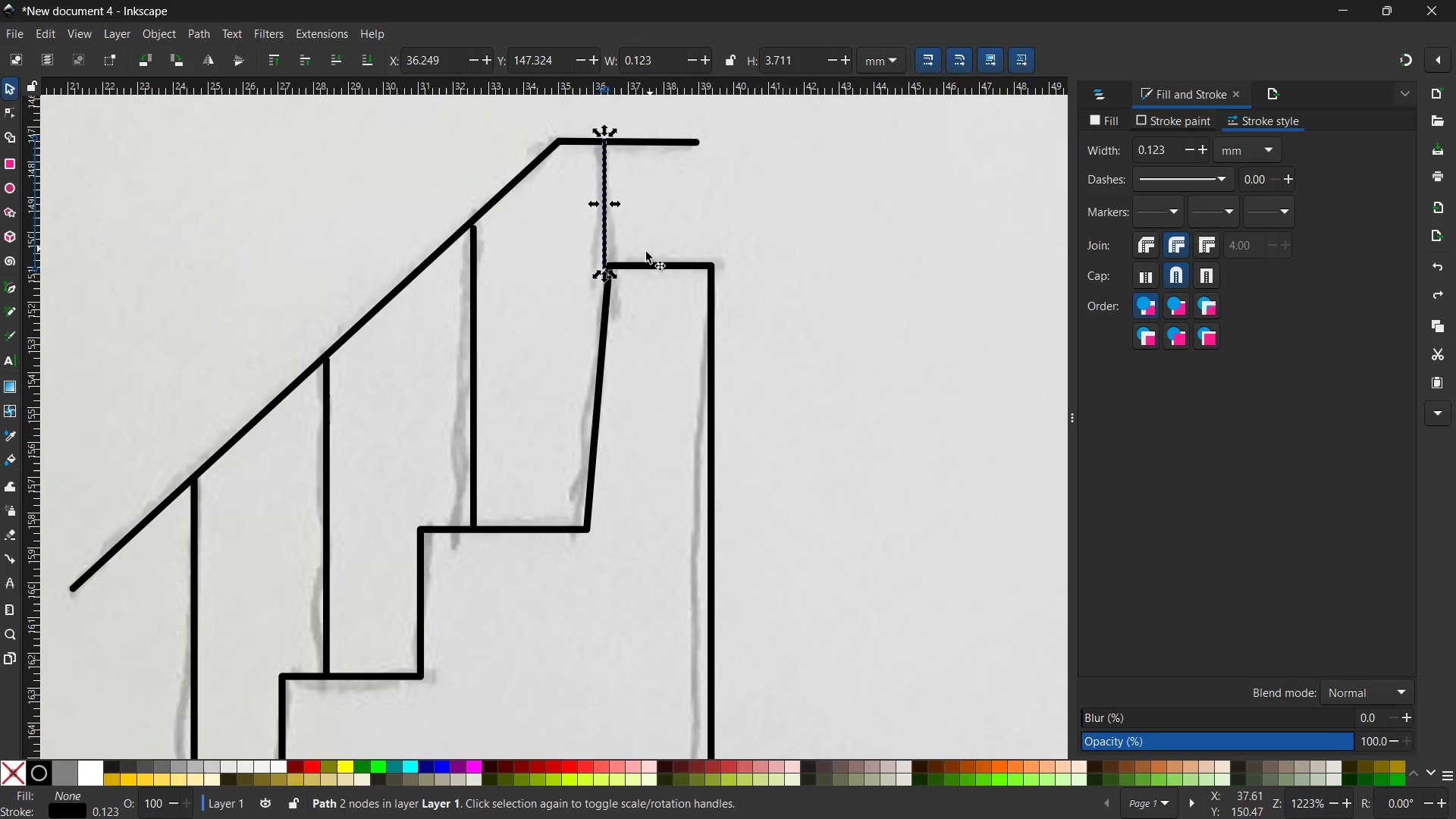 
left_click([632, 268])
 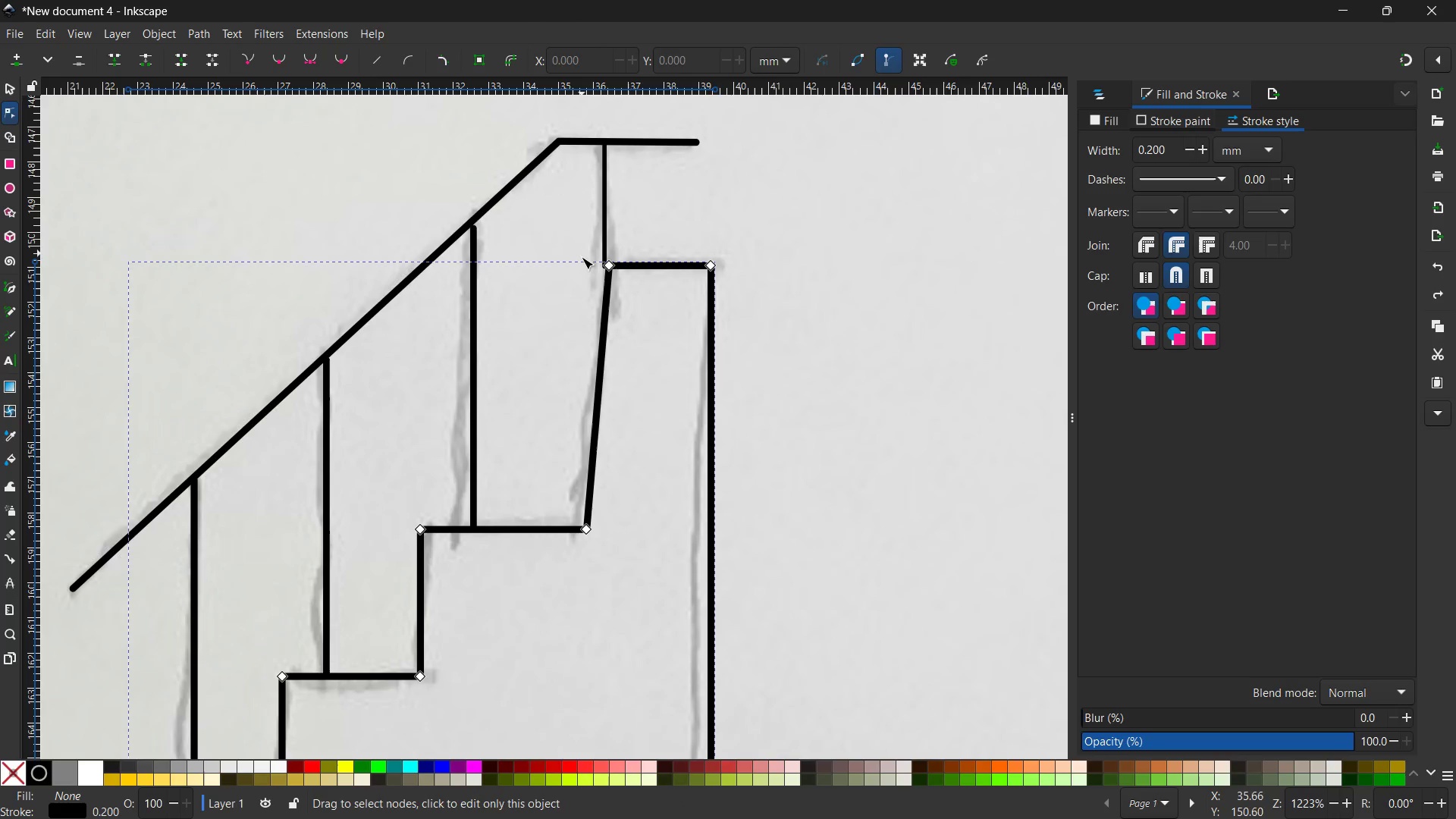 
left_click_drag(start_coordinate=[609, 267], to_coordinate=[591, 274])
 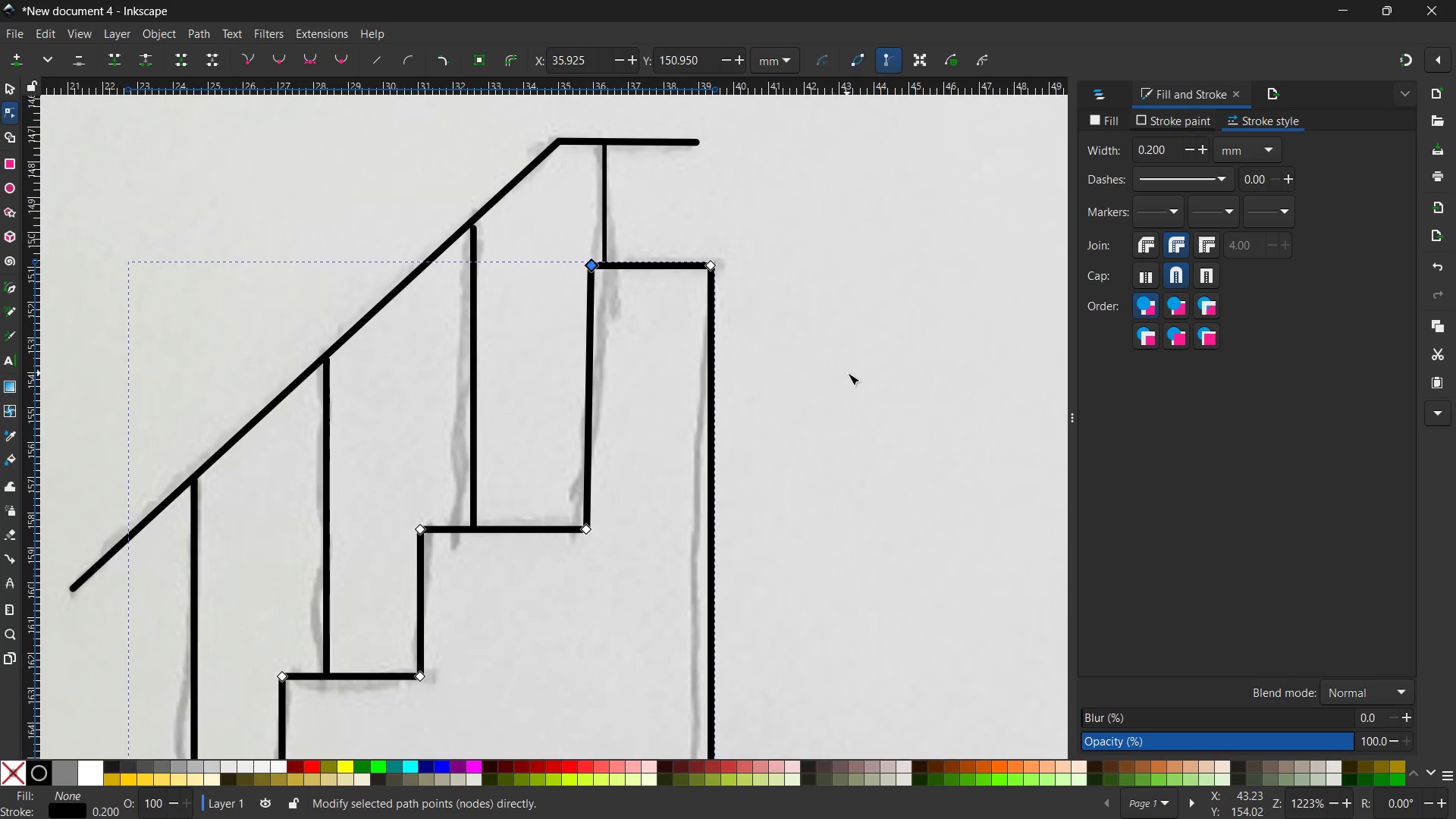 
hold_key(key=ControlLeft, duration=3.86)
 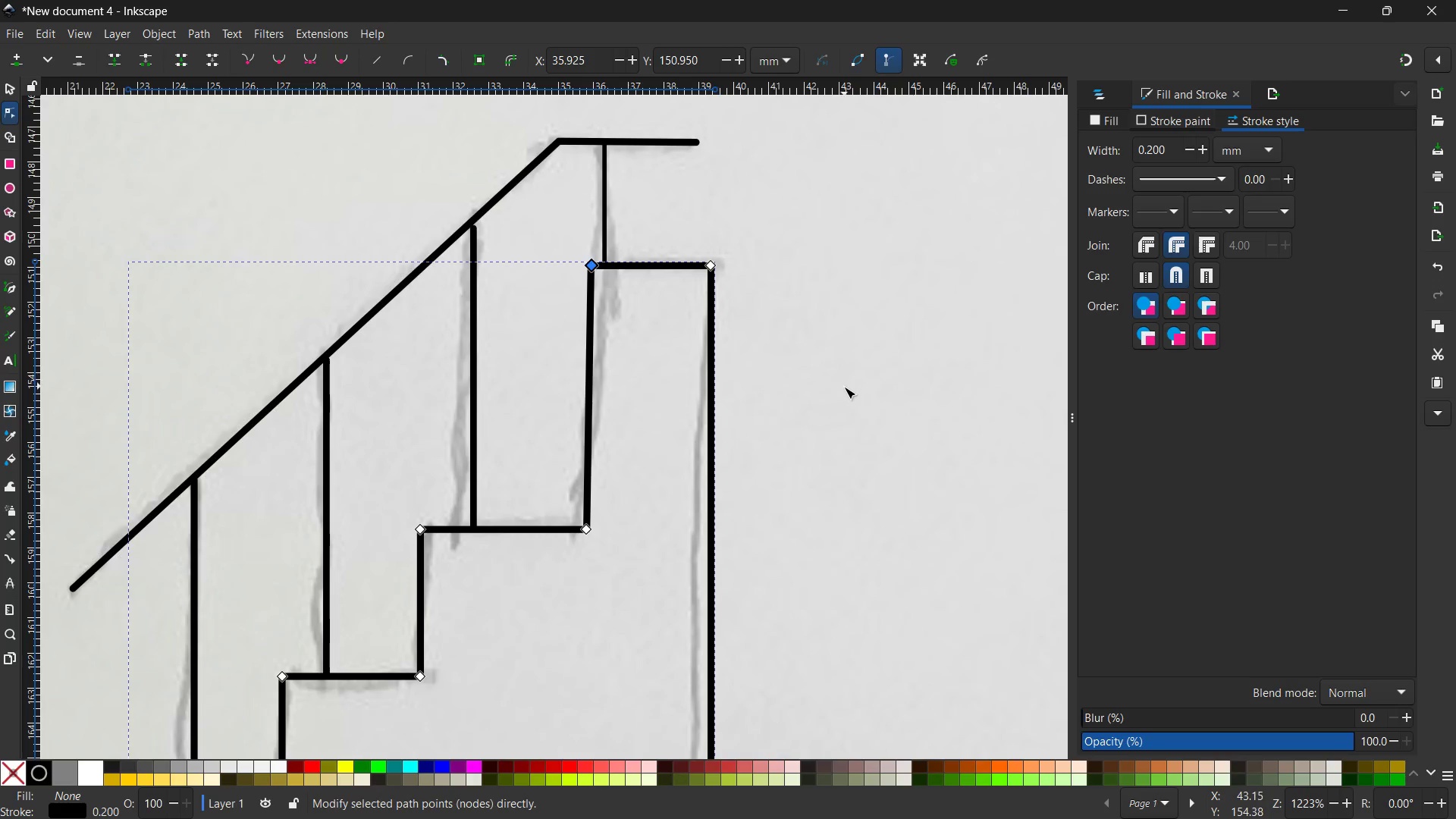 
hold_key(key=ControlLeft, duration=0.44)
scroll: coordinate [844, 393], scroll_direction: down, amount: 3.0
 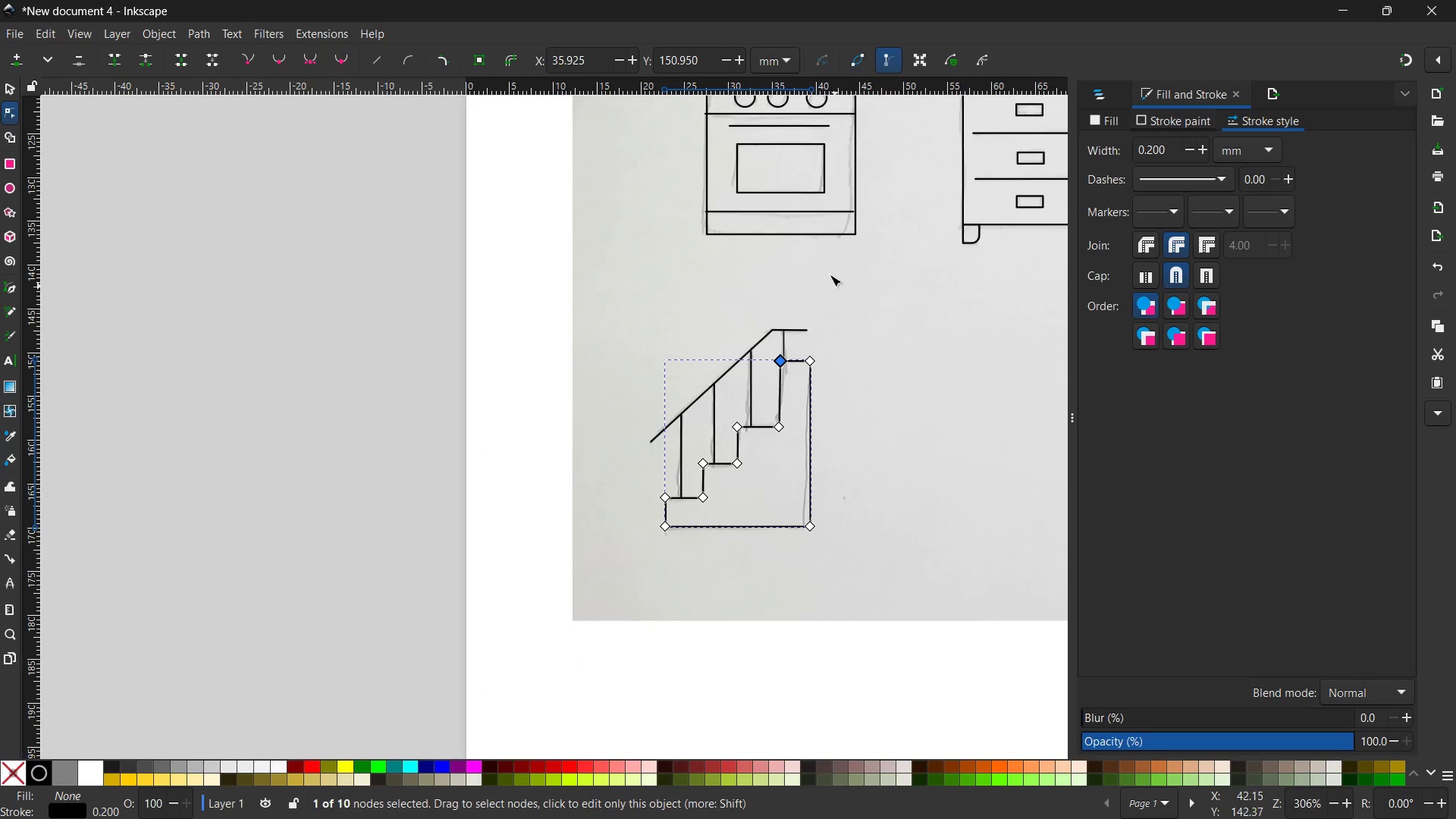 
hold_key(key=ControlLeft, duration=0.31)
scroll: coordinate [794, 422], scroll_direction: up, amount: 2.0
 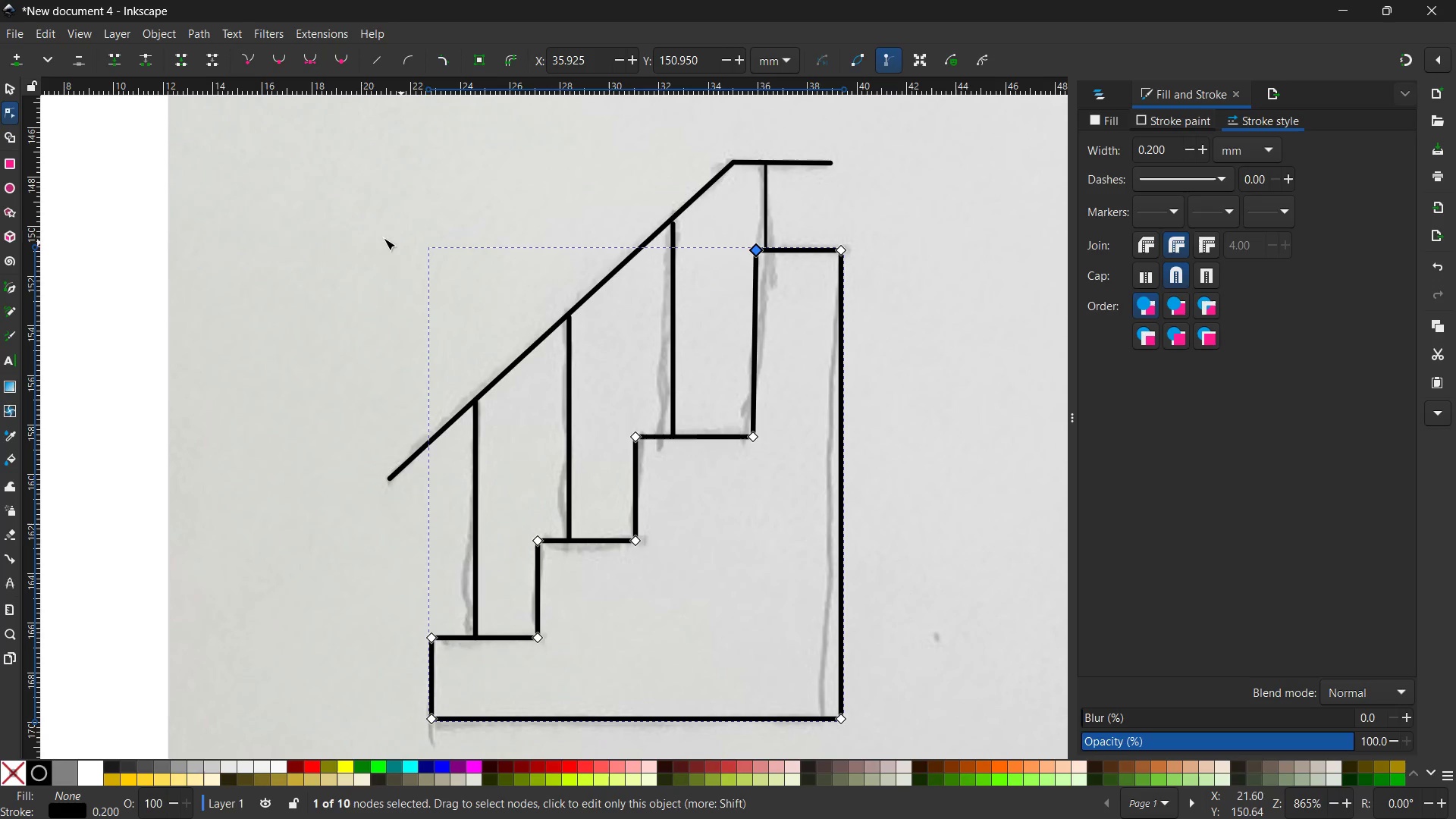 
left_click([371, 234])
 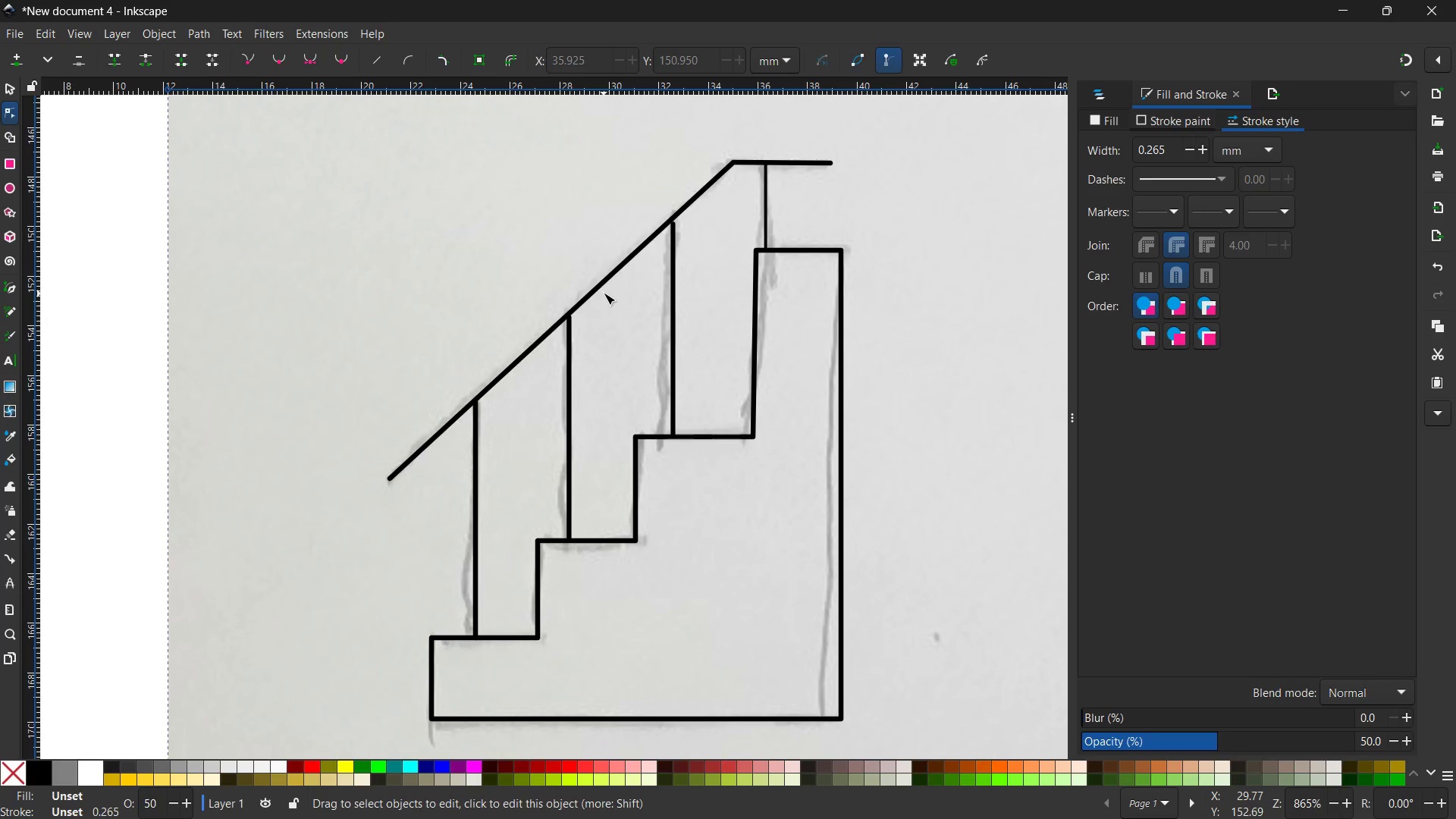 
left_click([604, 284])
 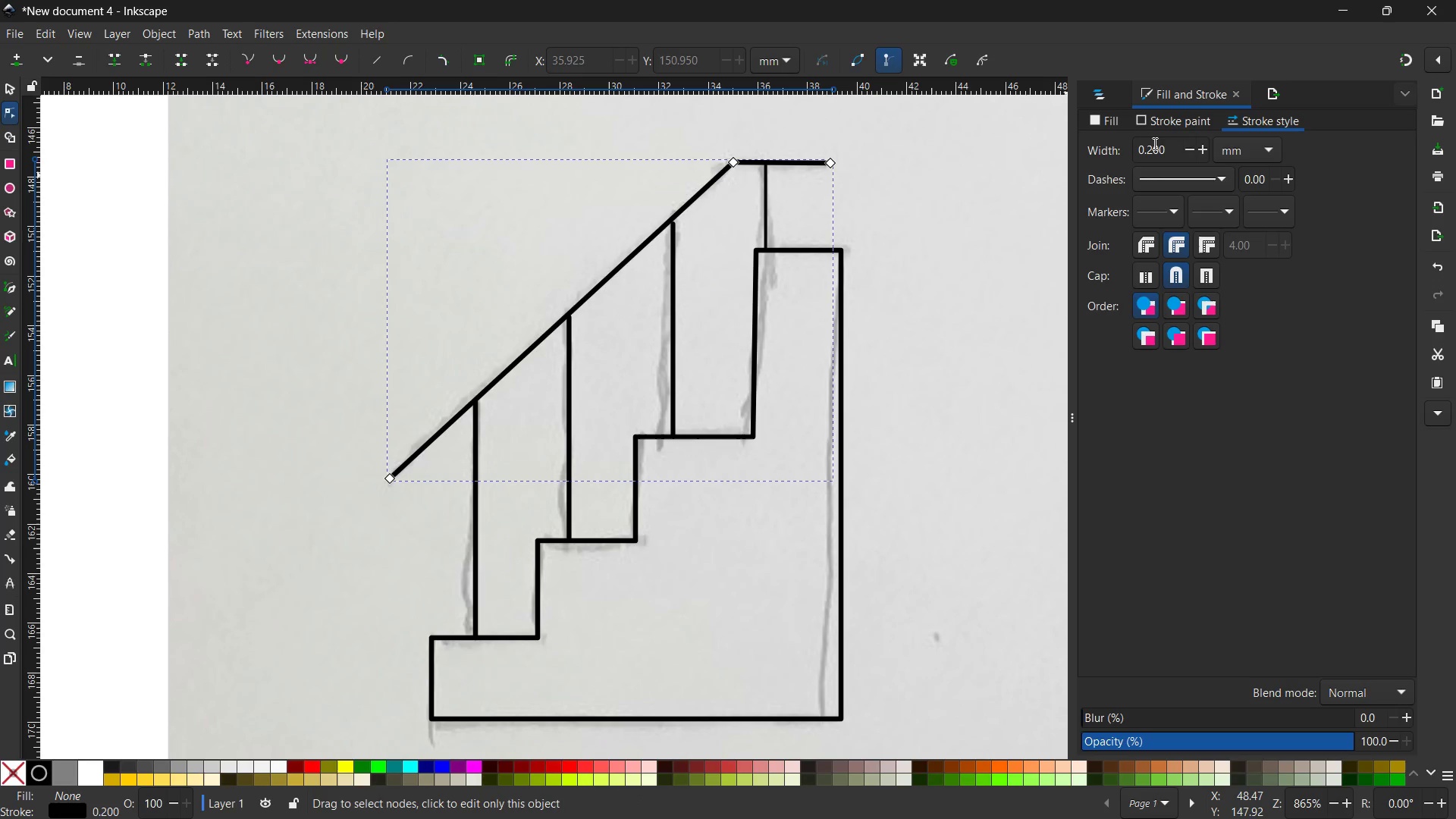 
left_click_drag(start_coordinate=[1173, 144], to_coordinate=[1040, 136])
 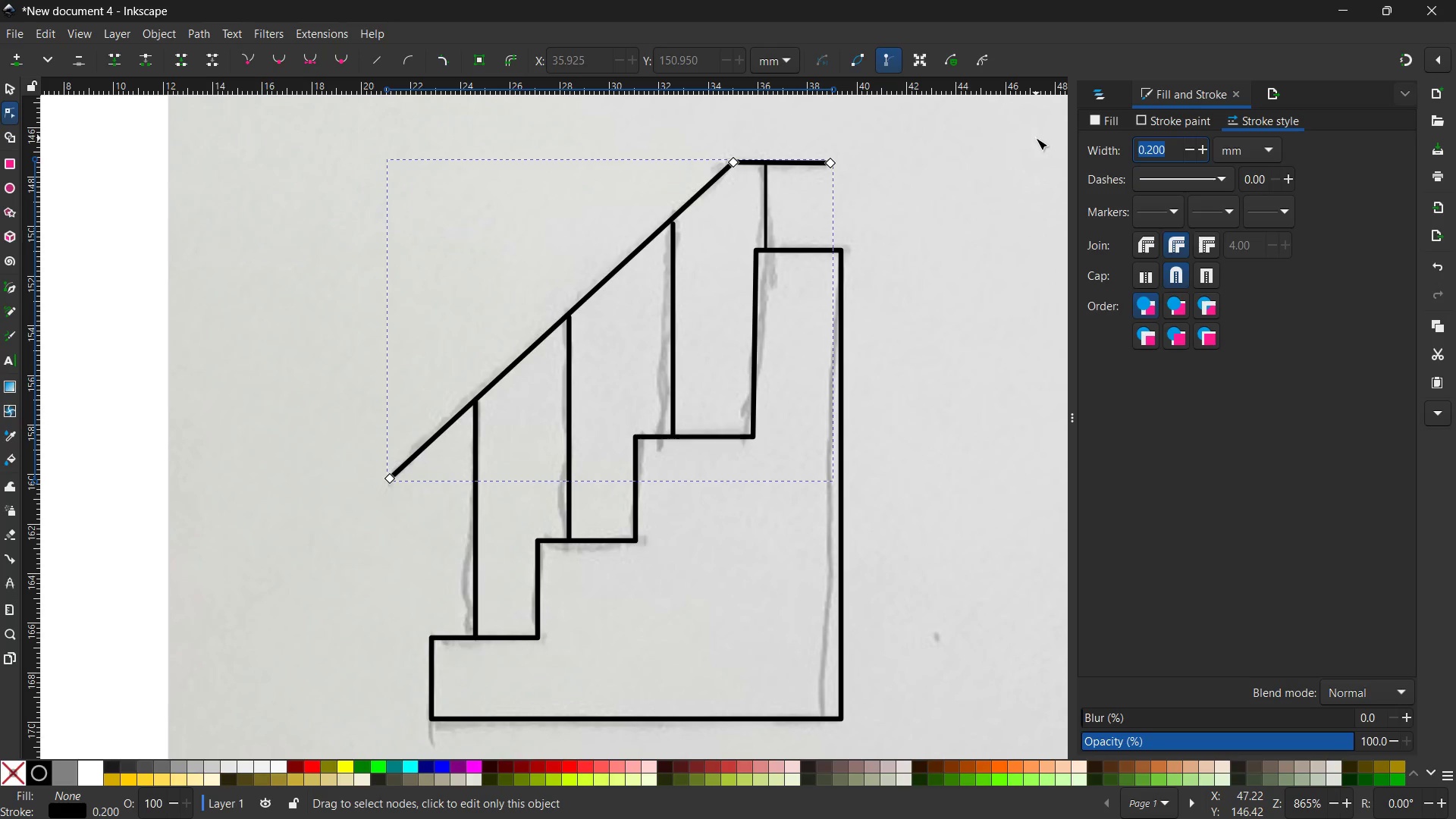 
key(Numpad1)
 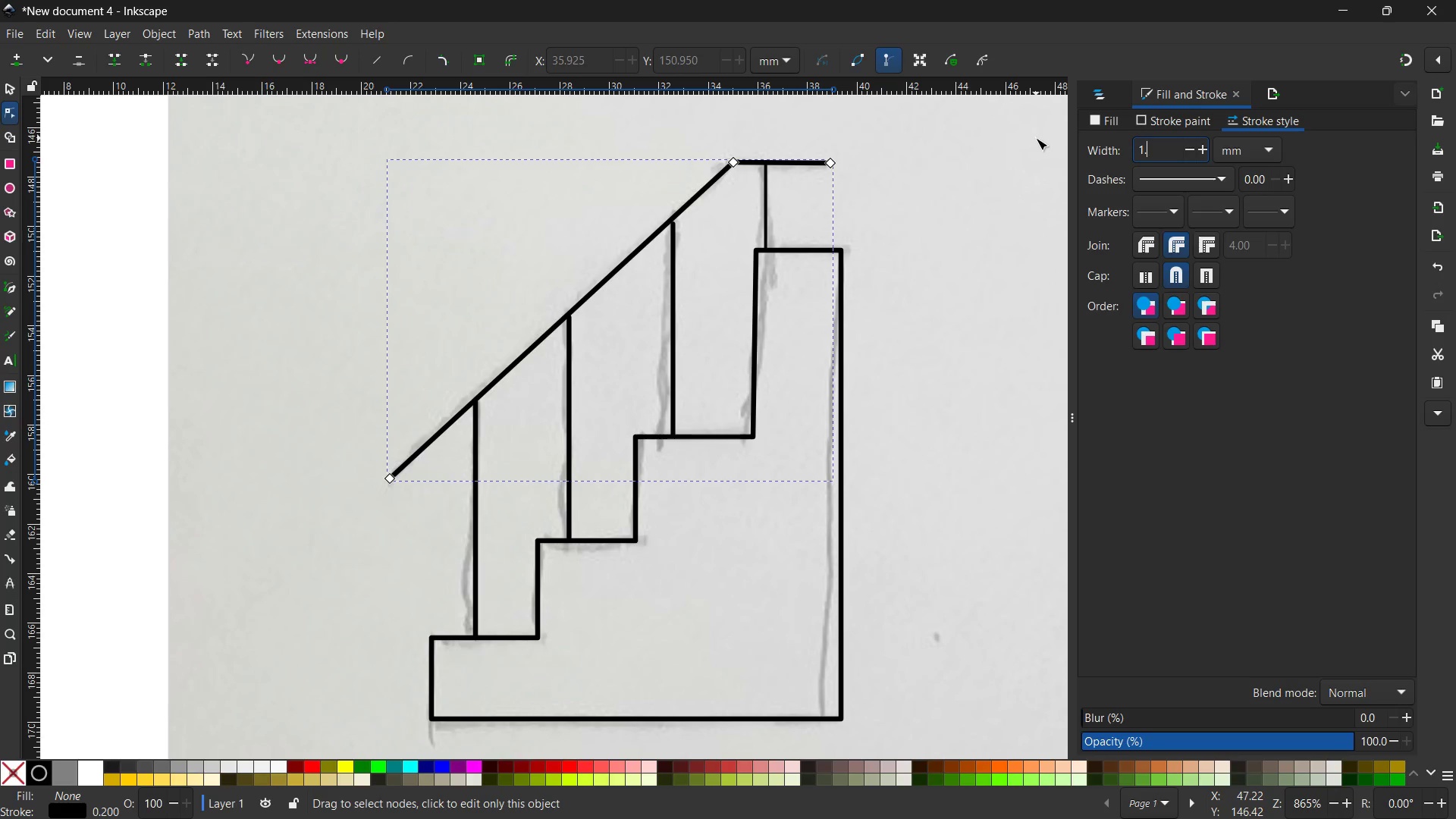 
key(NumpadDecimal)
 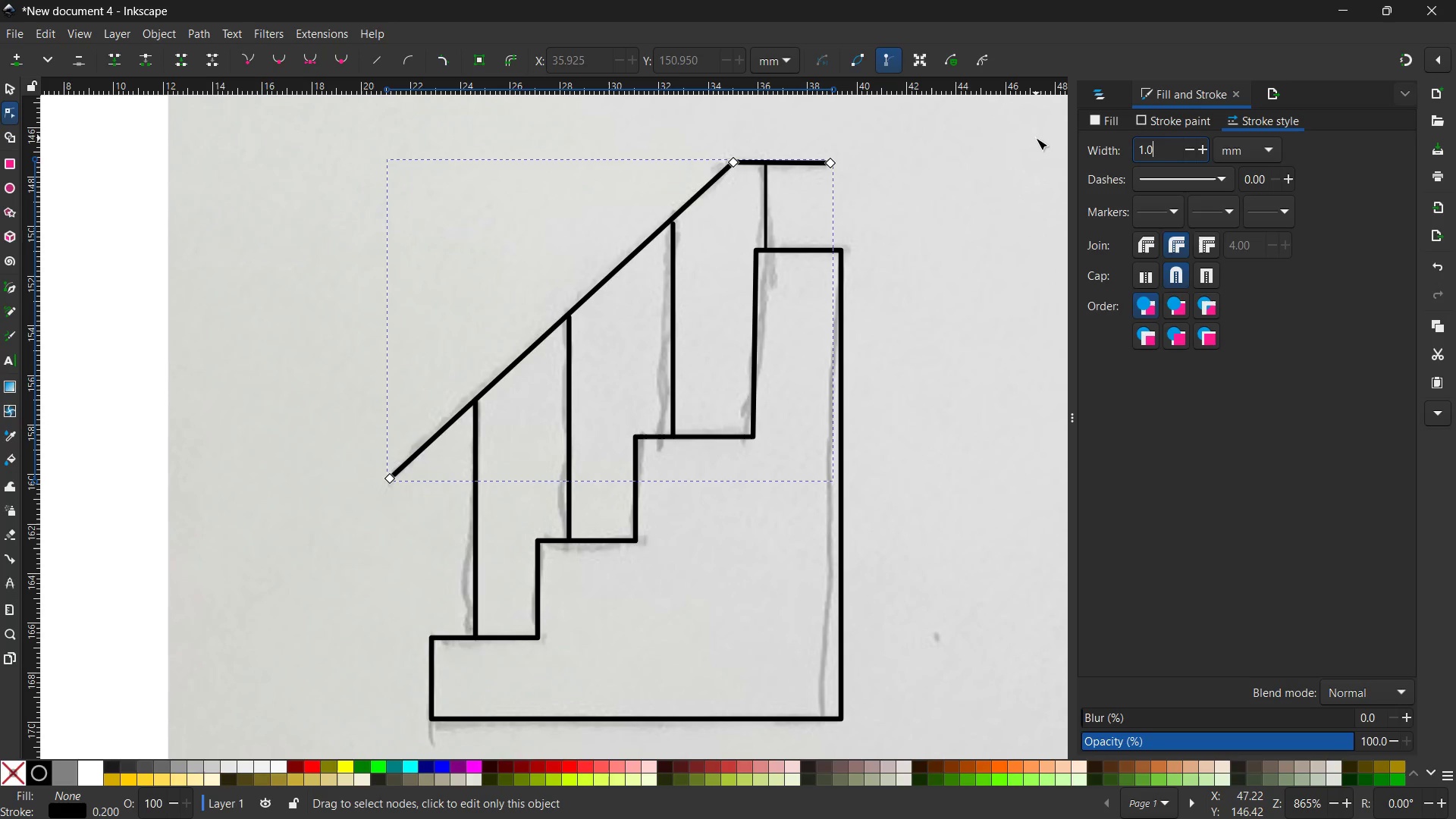 
key(Numpad0)
 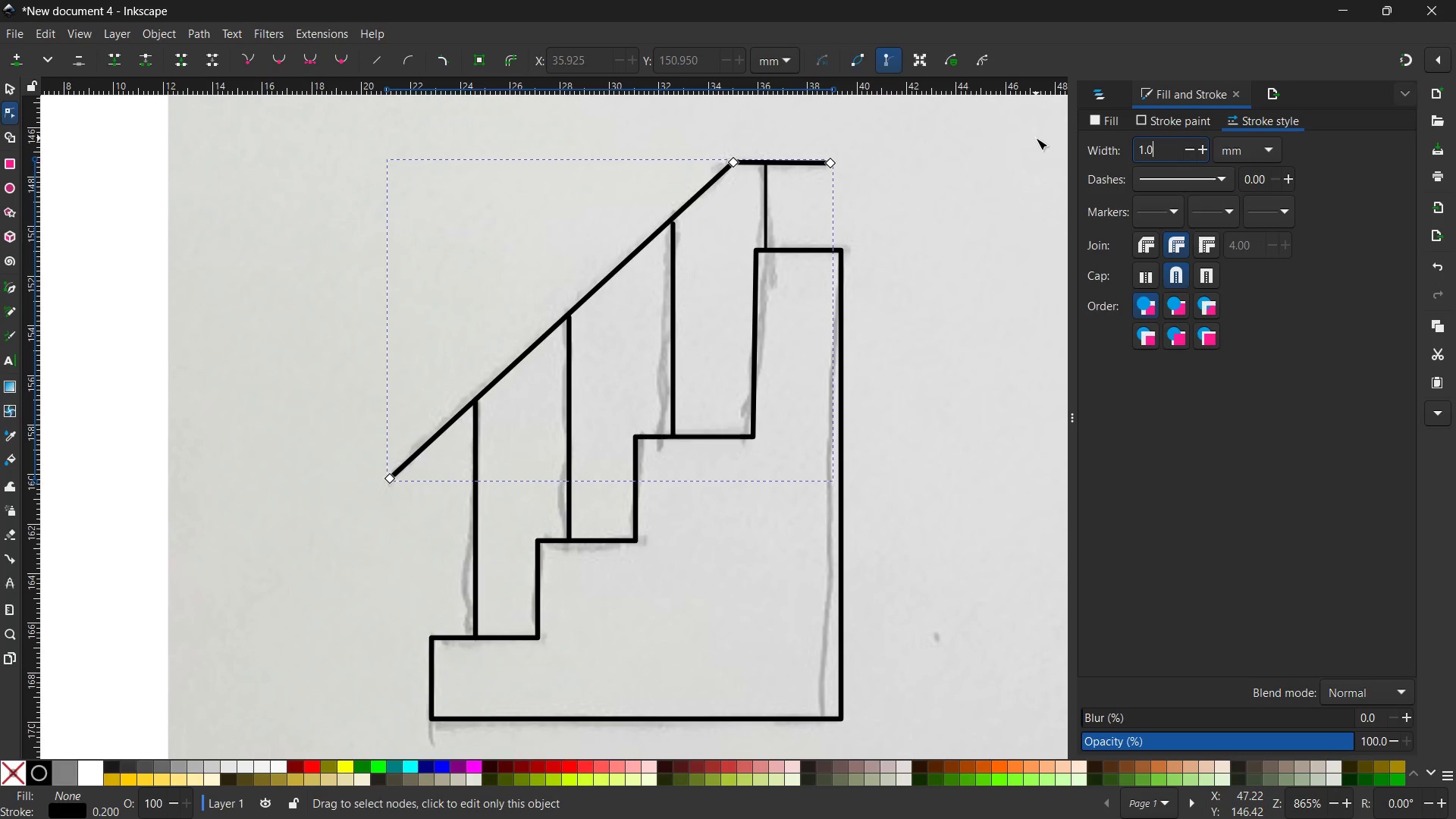 
key(Enter)
 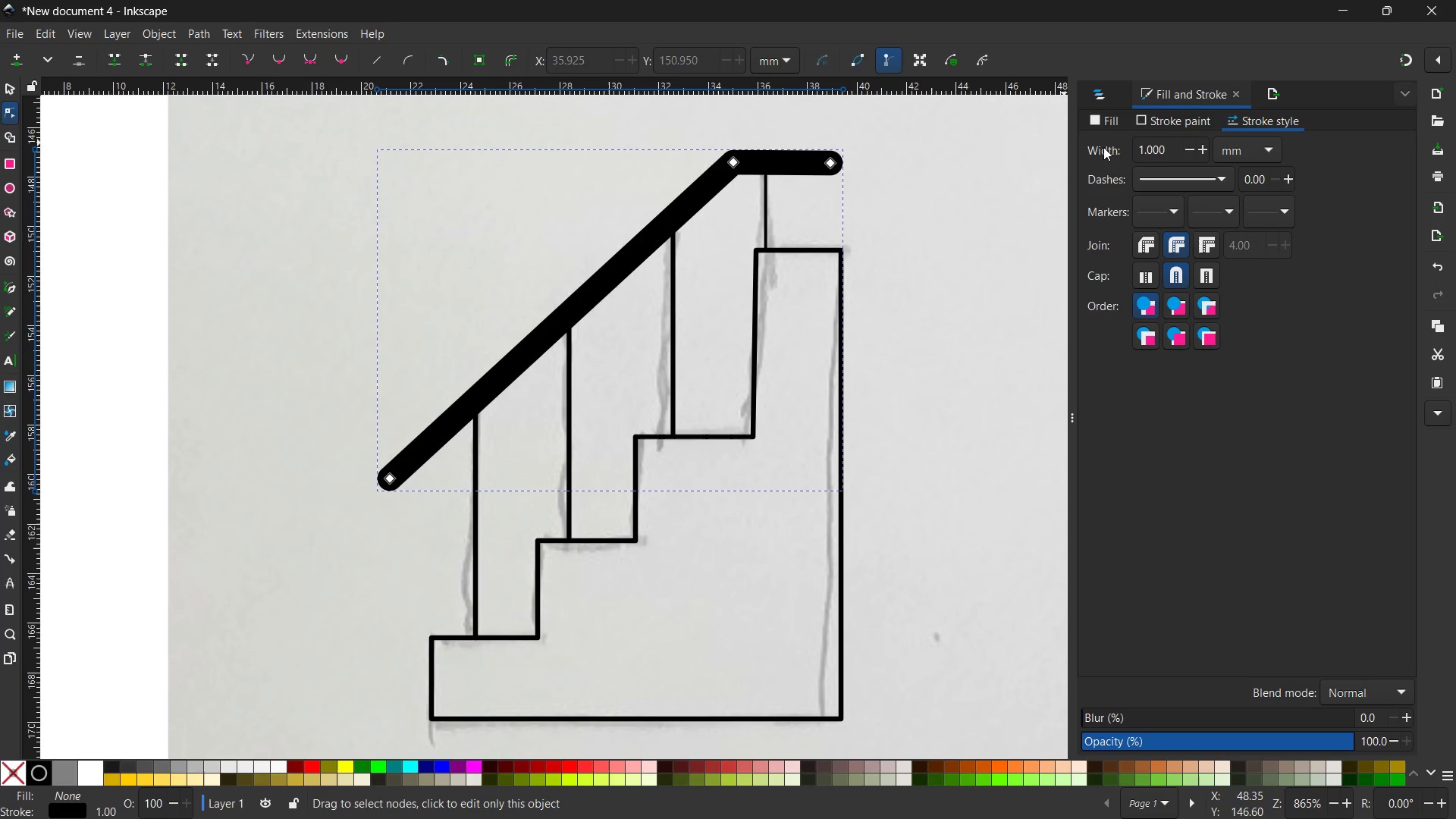 
left_click_drag(start_coordinate=[1174, 150], to_coordinate=[1124, 146])
 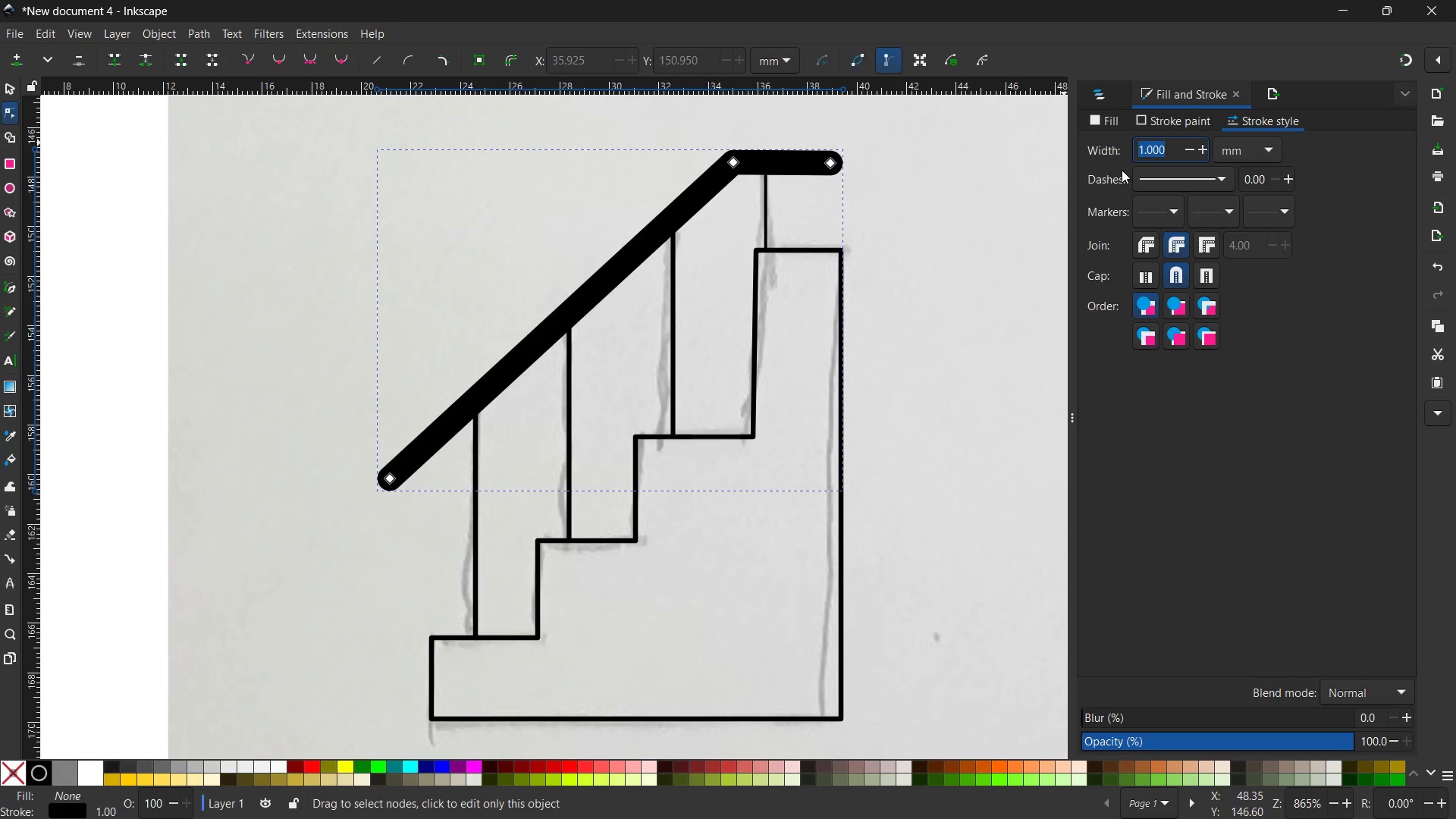 
key(Numpad0)
 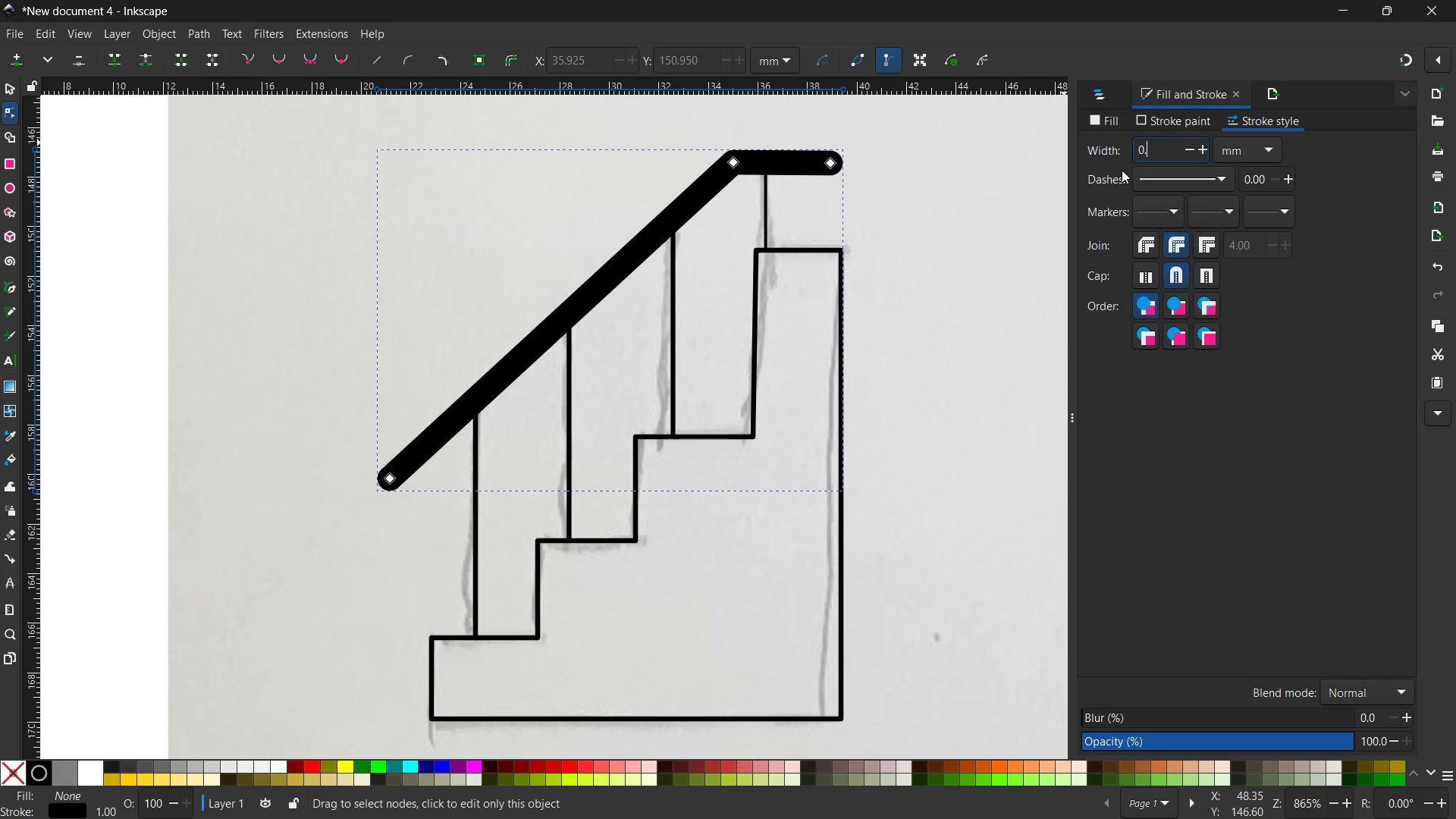 
key(NumpadDecimal)
 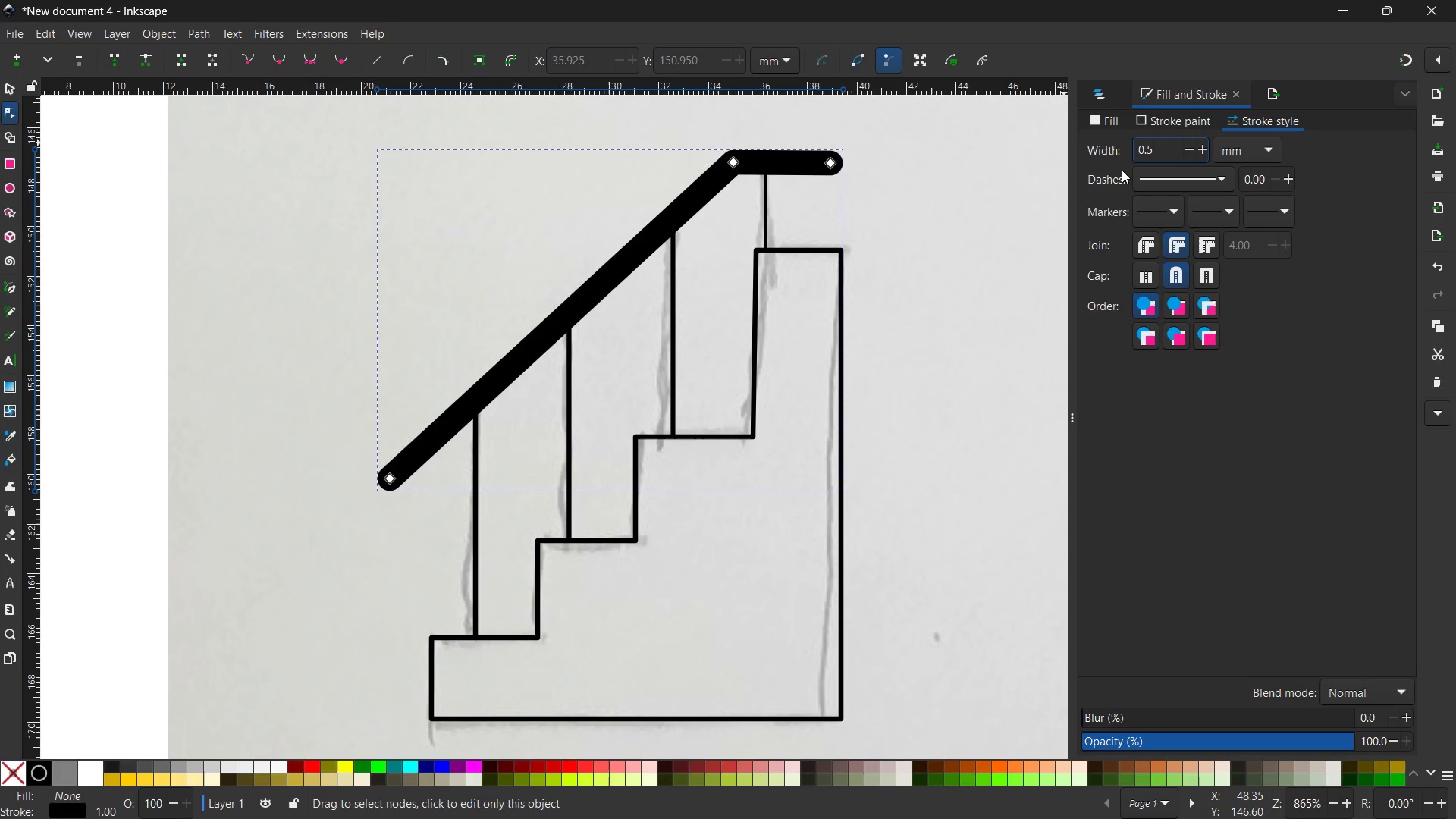 
key(Numpad5)
 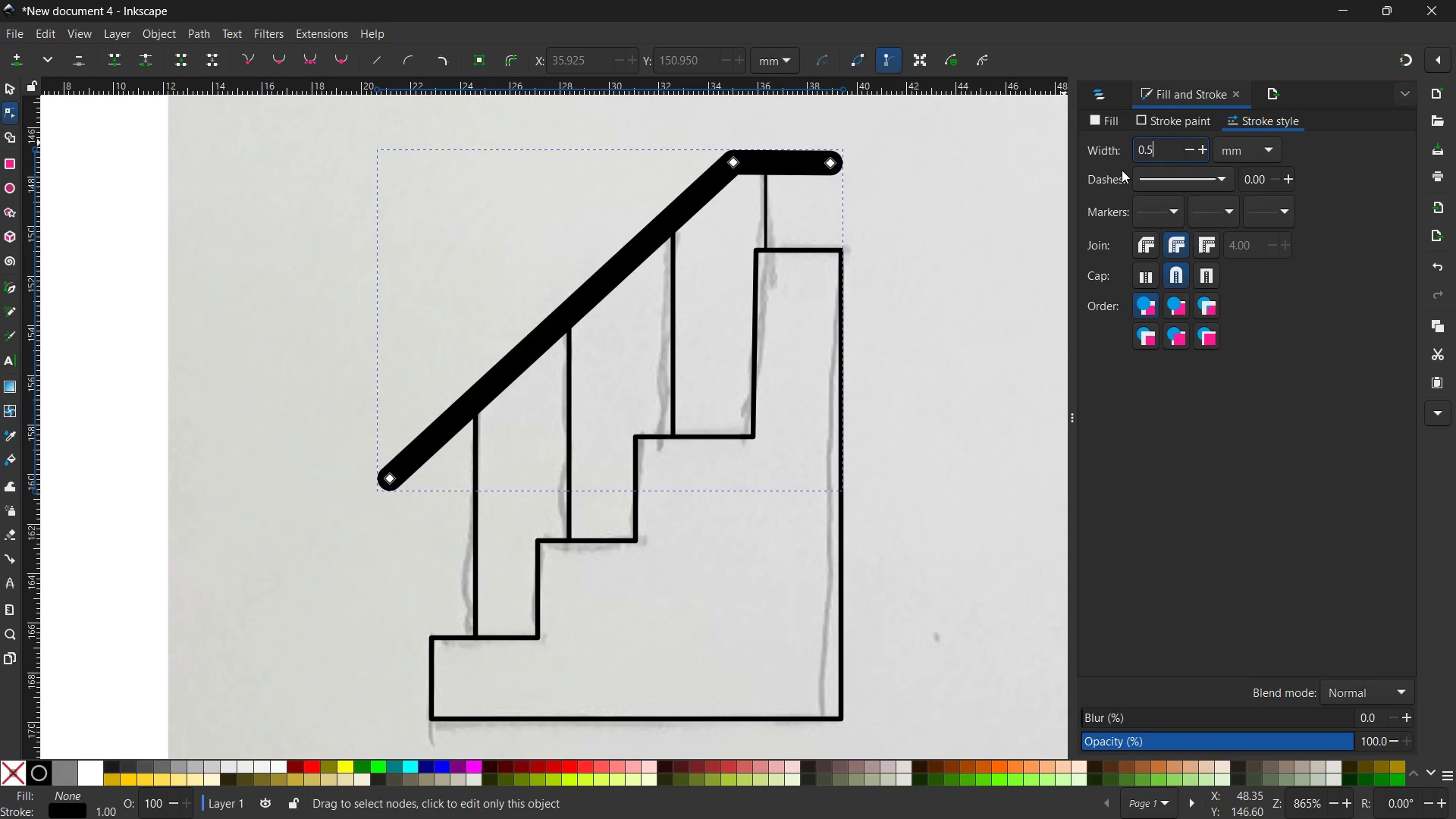 
key(Enter)
 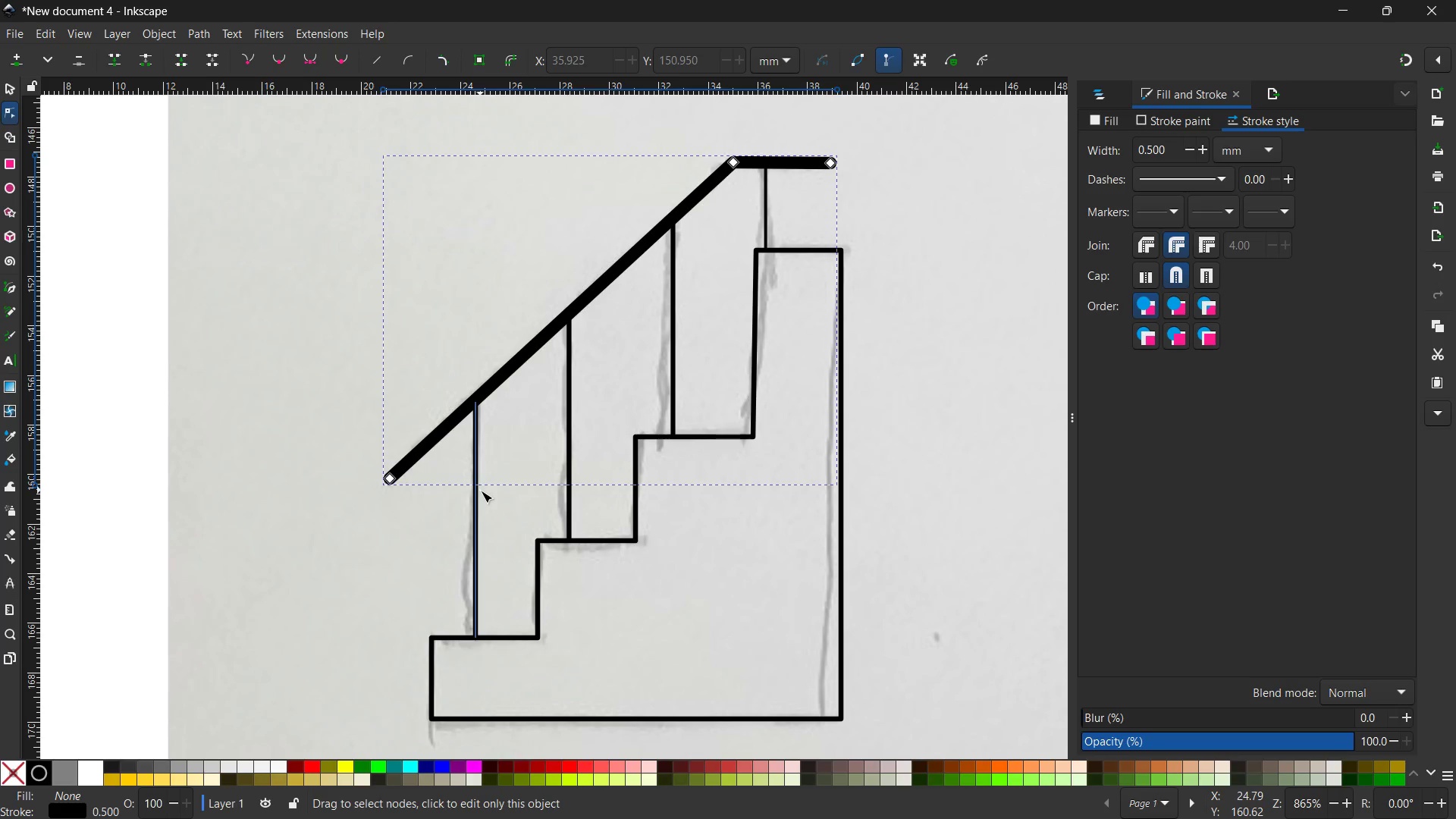 
left_click([475, 497])
 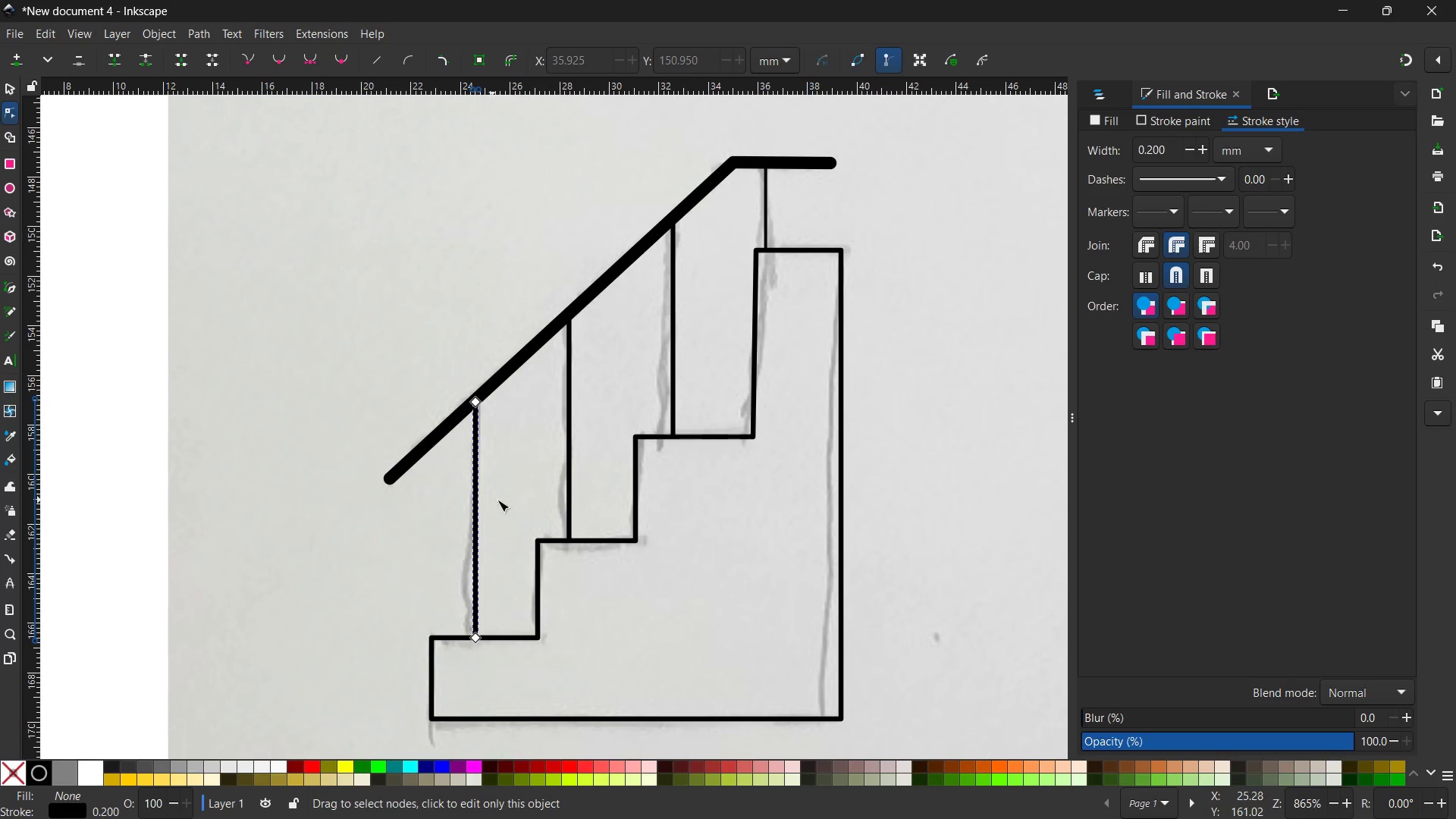 
left_click([522, 501])
 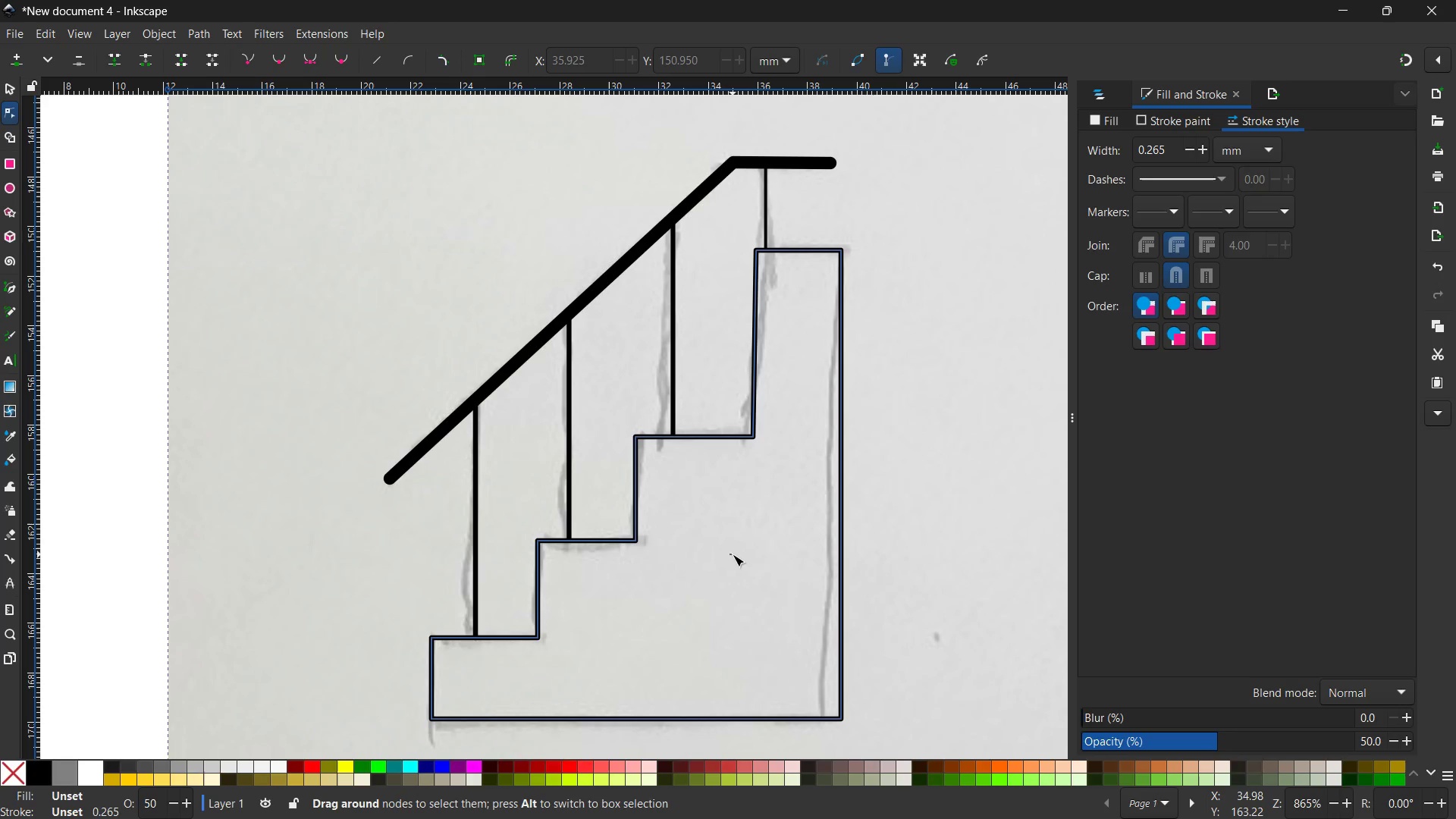 
key(Control+ControlLeft)
 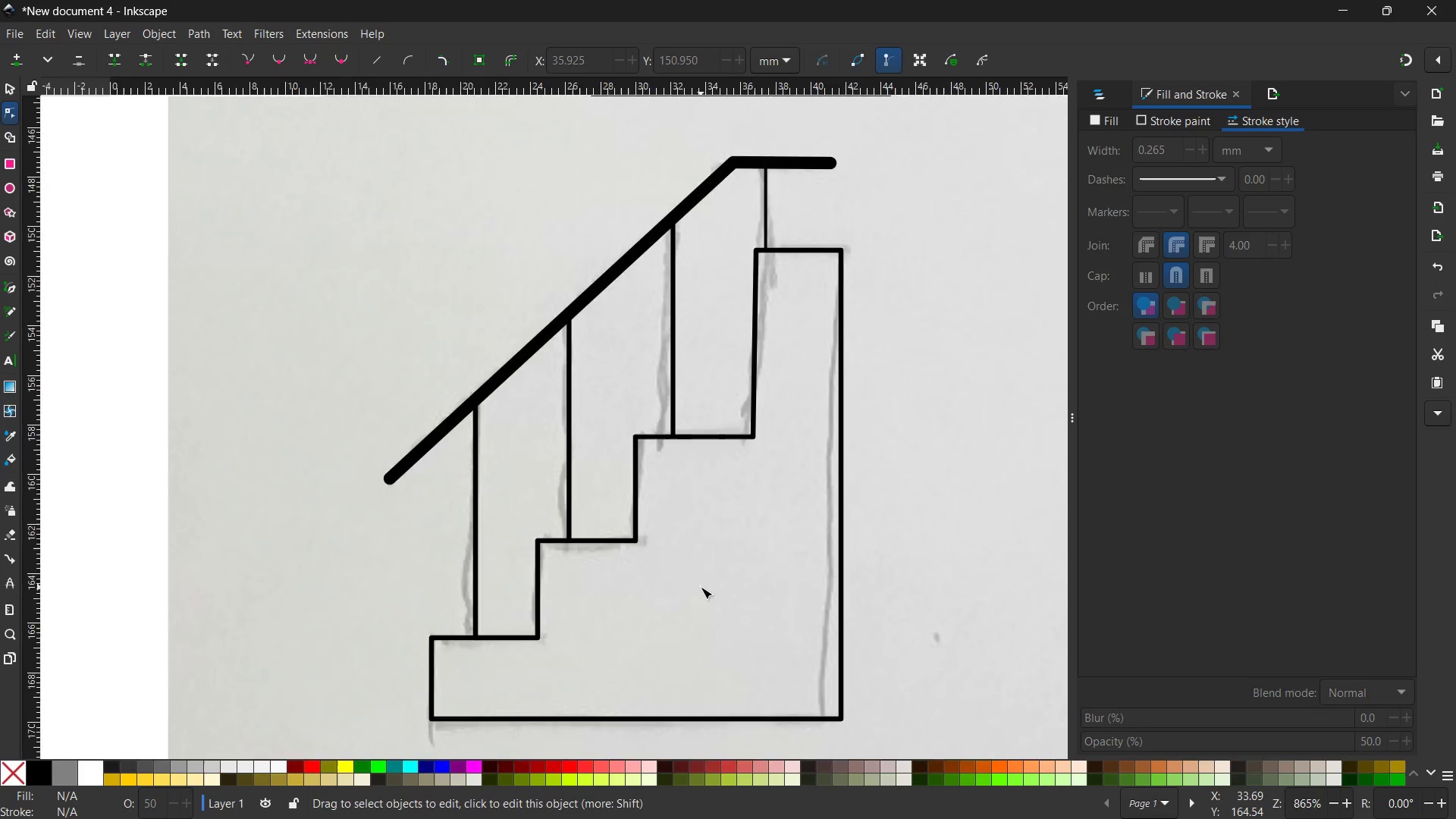 
scroll: coordinate [701, 587], scroll_direction: down, amount: 4.0
 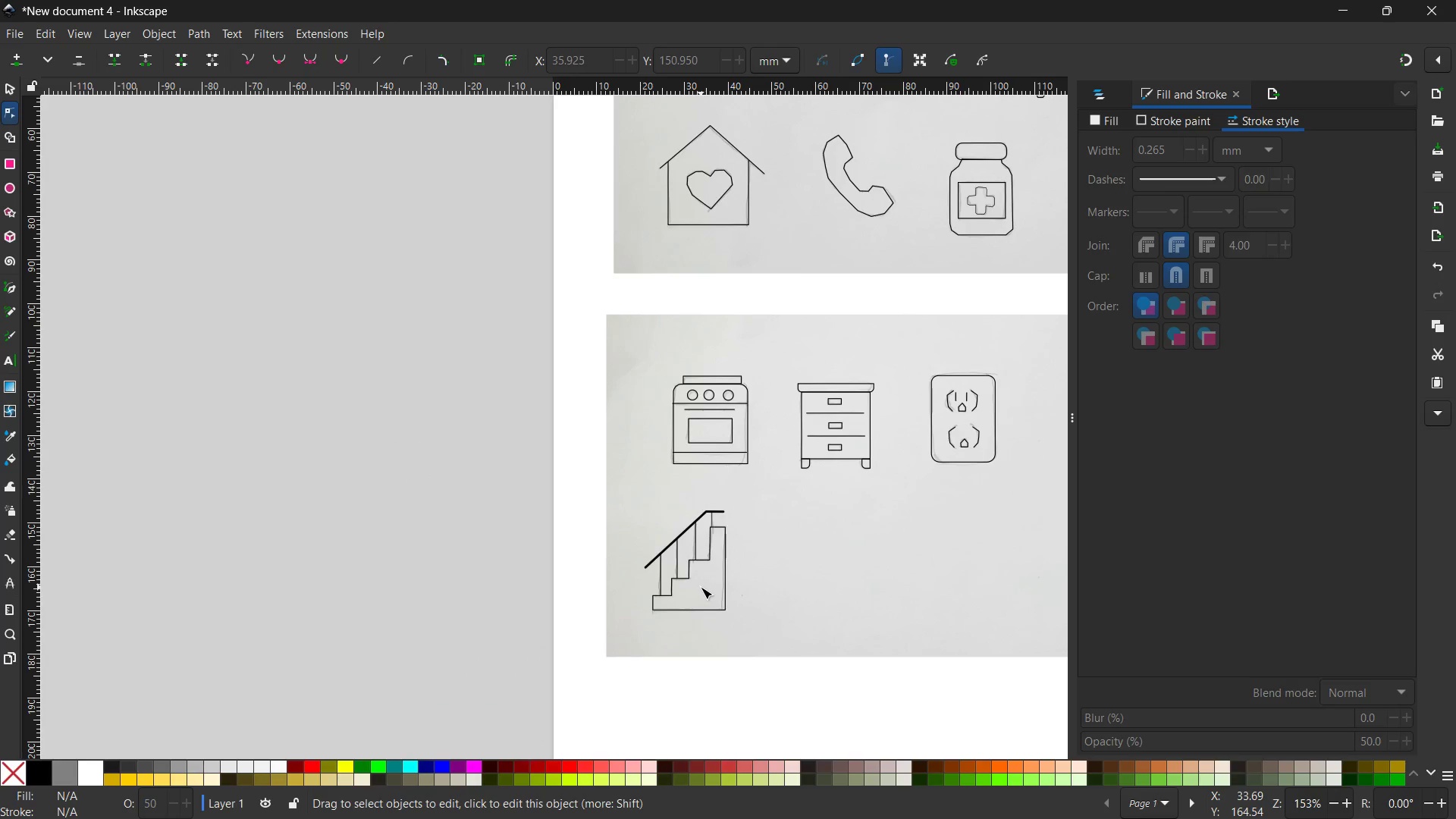 
hold_key(key=ControlLeft, duration=0.8)
scroll: coordinate [701, 587], scroll_direction: up, amount: 3.0
 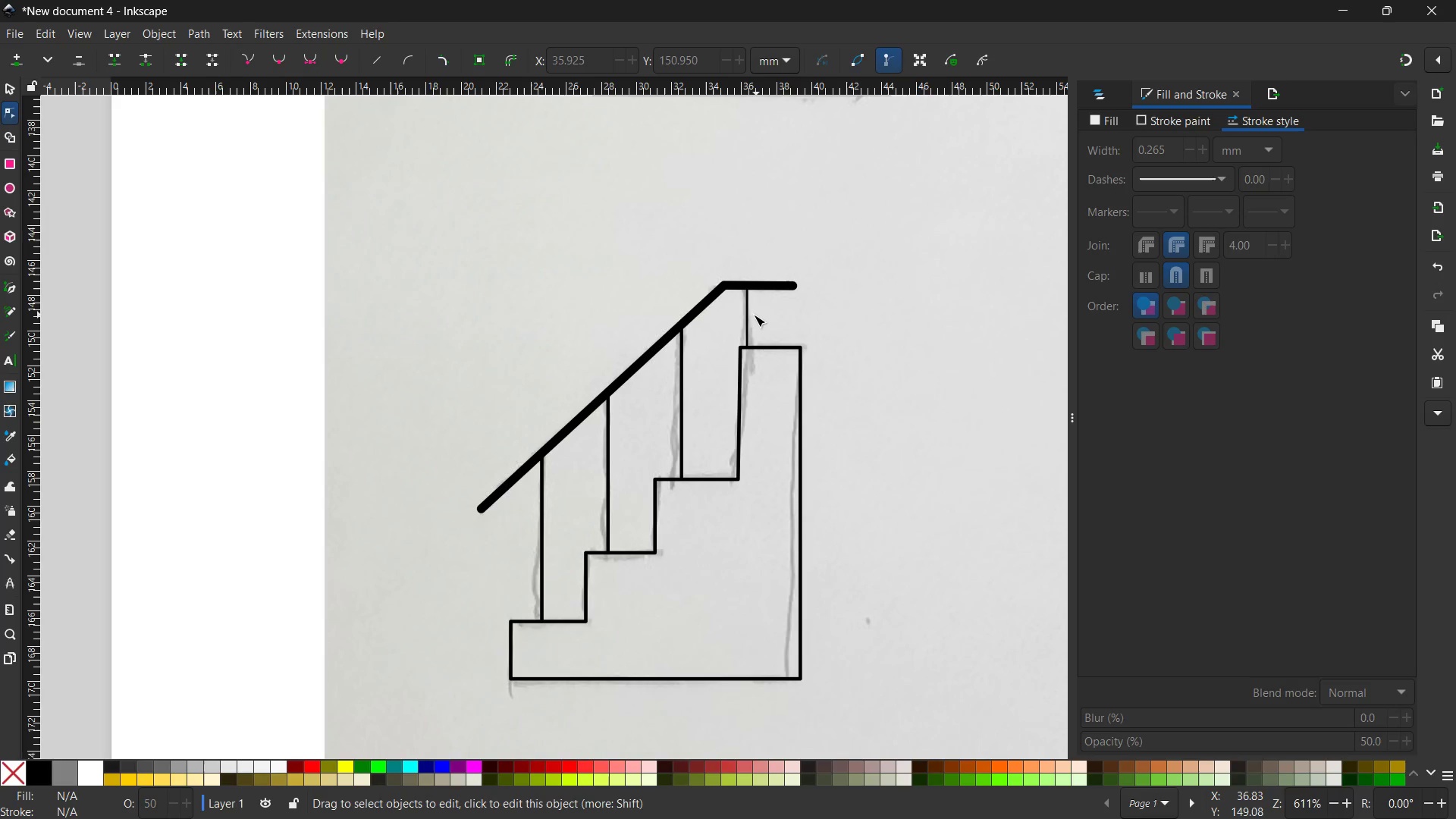 
left_click([744, 318])
 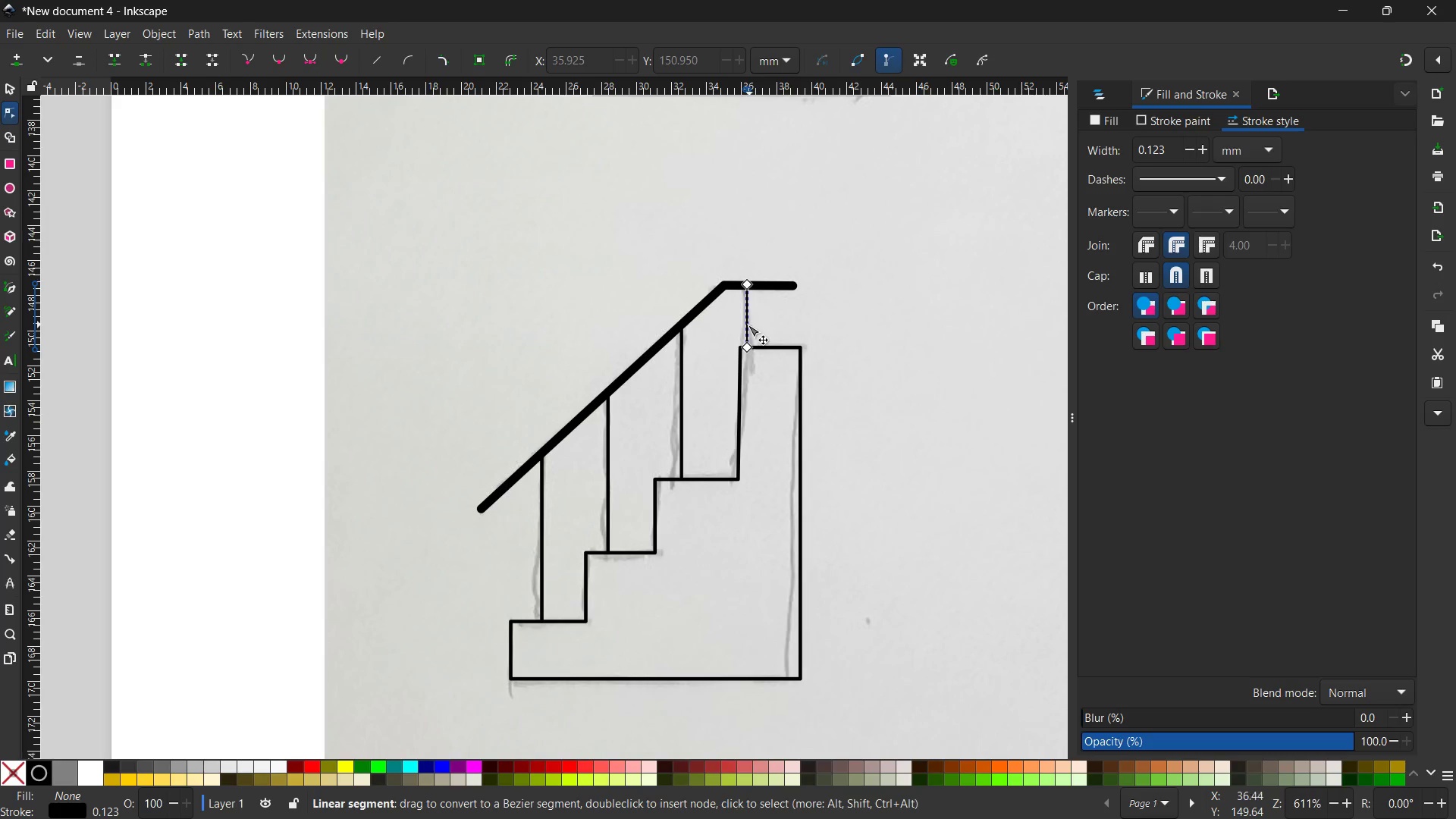 
hold_key(key=ShiftLeft, duration=3.53)
left_click([682, 386])
 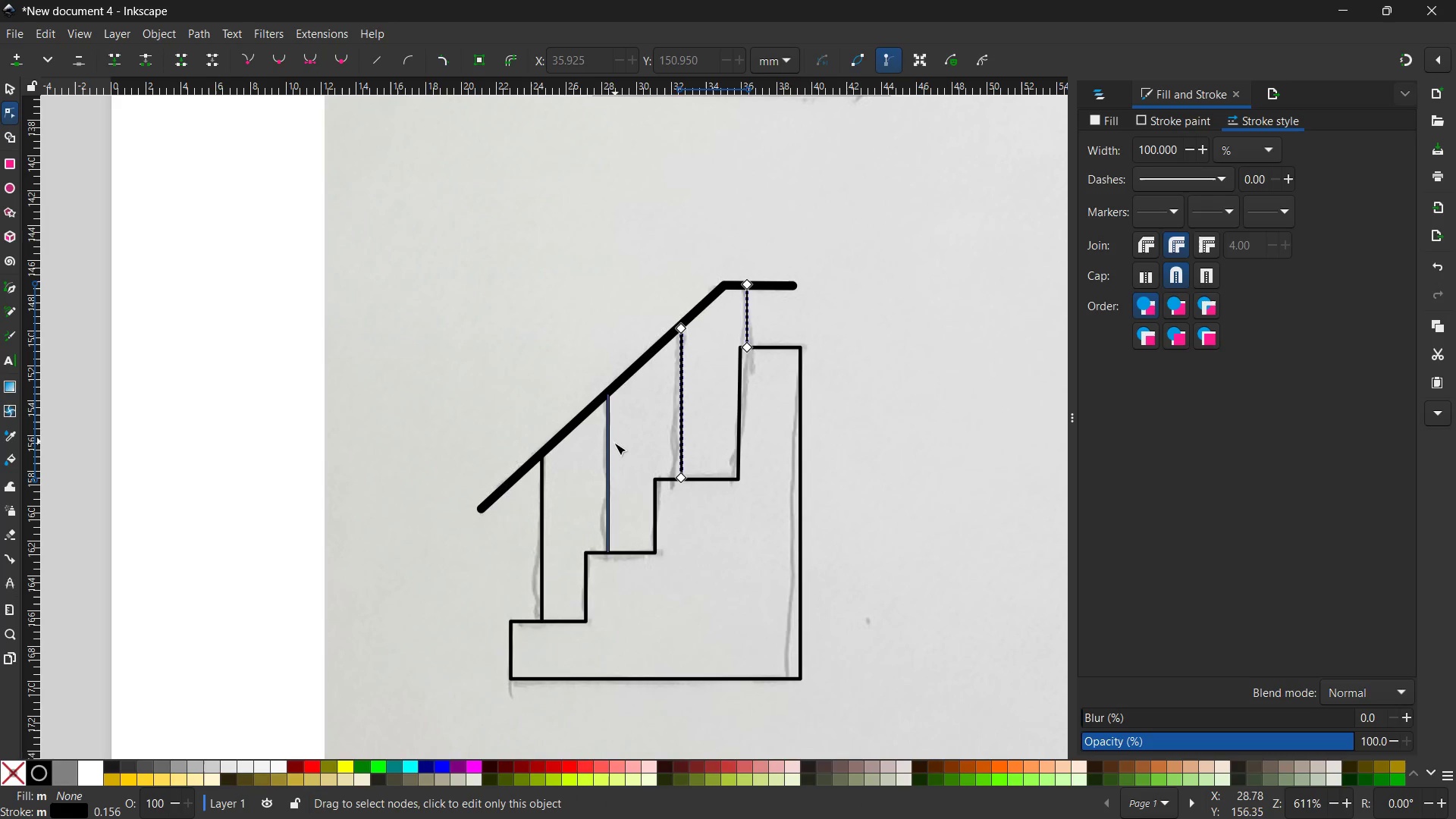 
left_click([609, 446])
 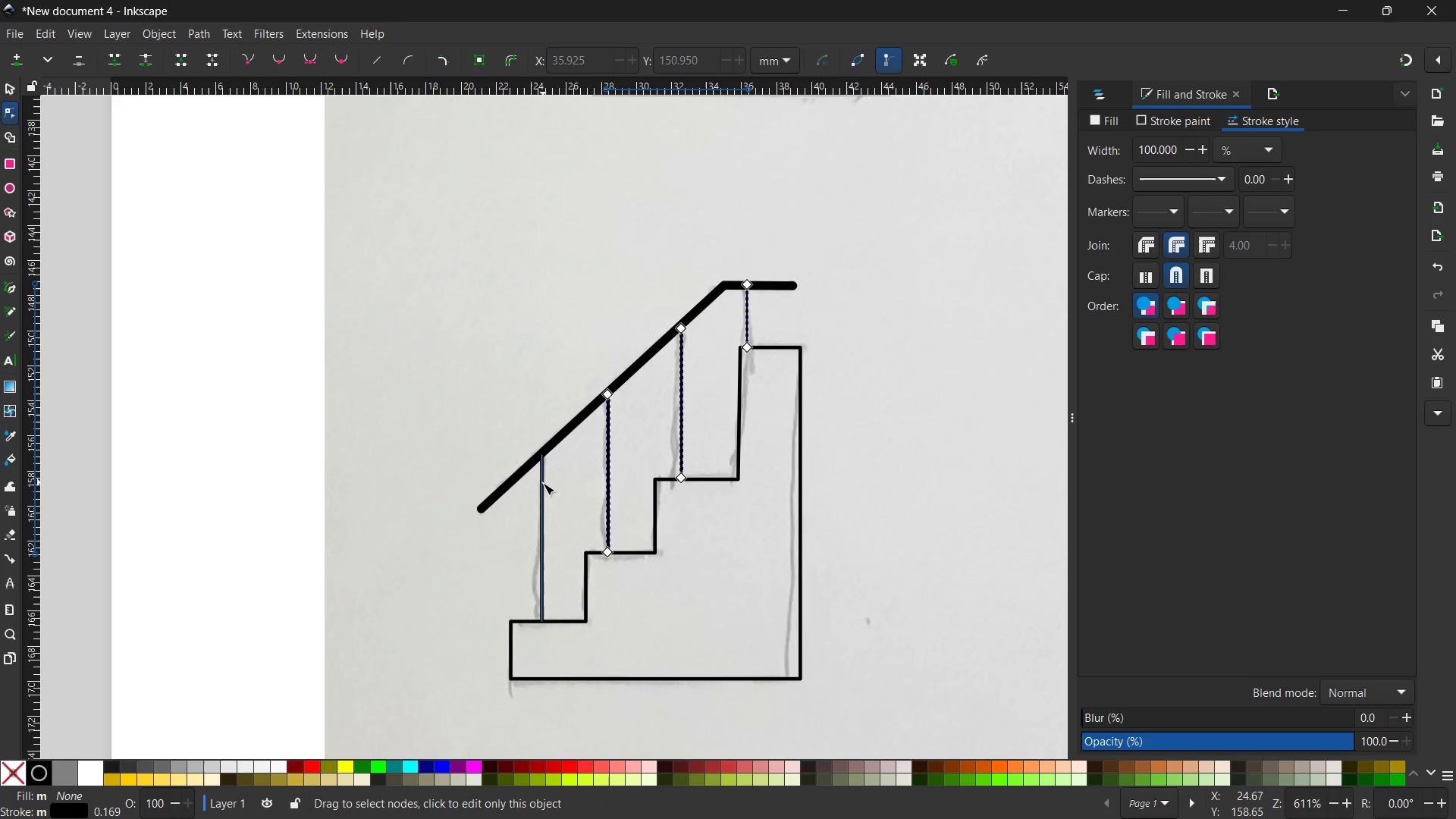 
left_click([543, 484])
 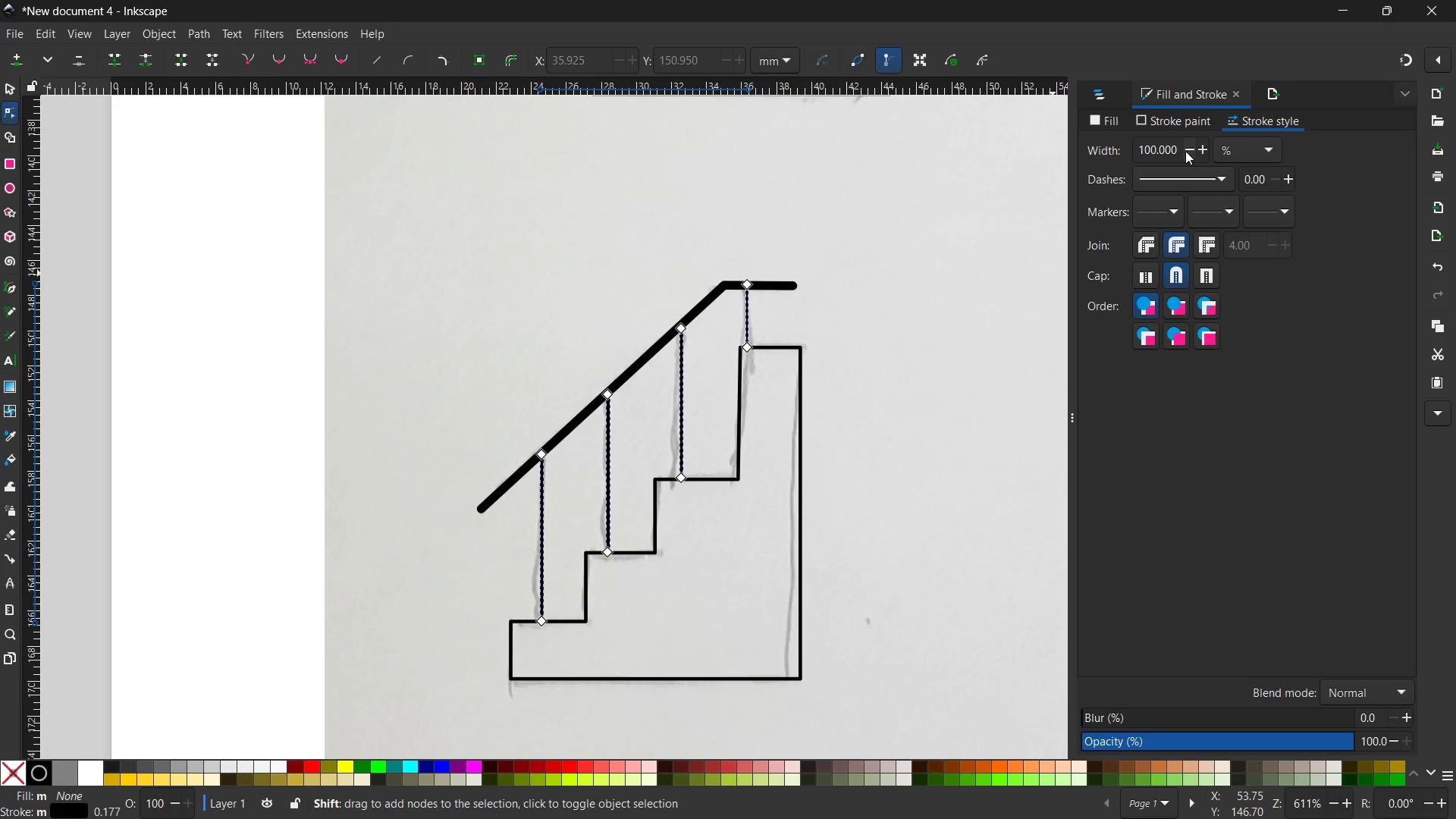 
left_click_drag(start_coordinate=[1180, 150], to_coordinate=[1100, 154])
 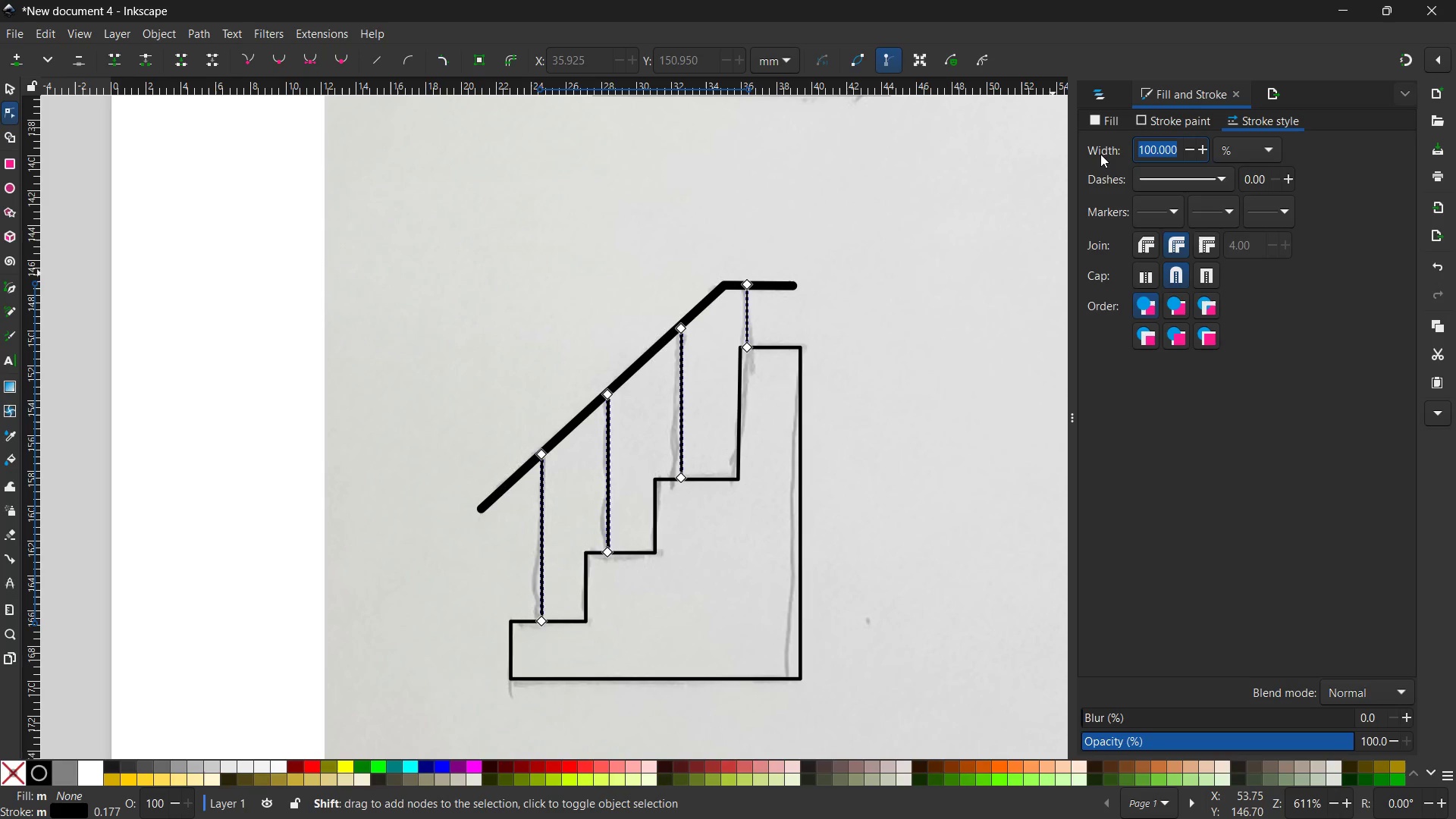 
key(Numpad0)
 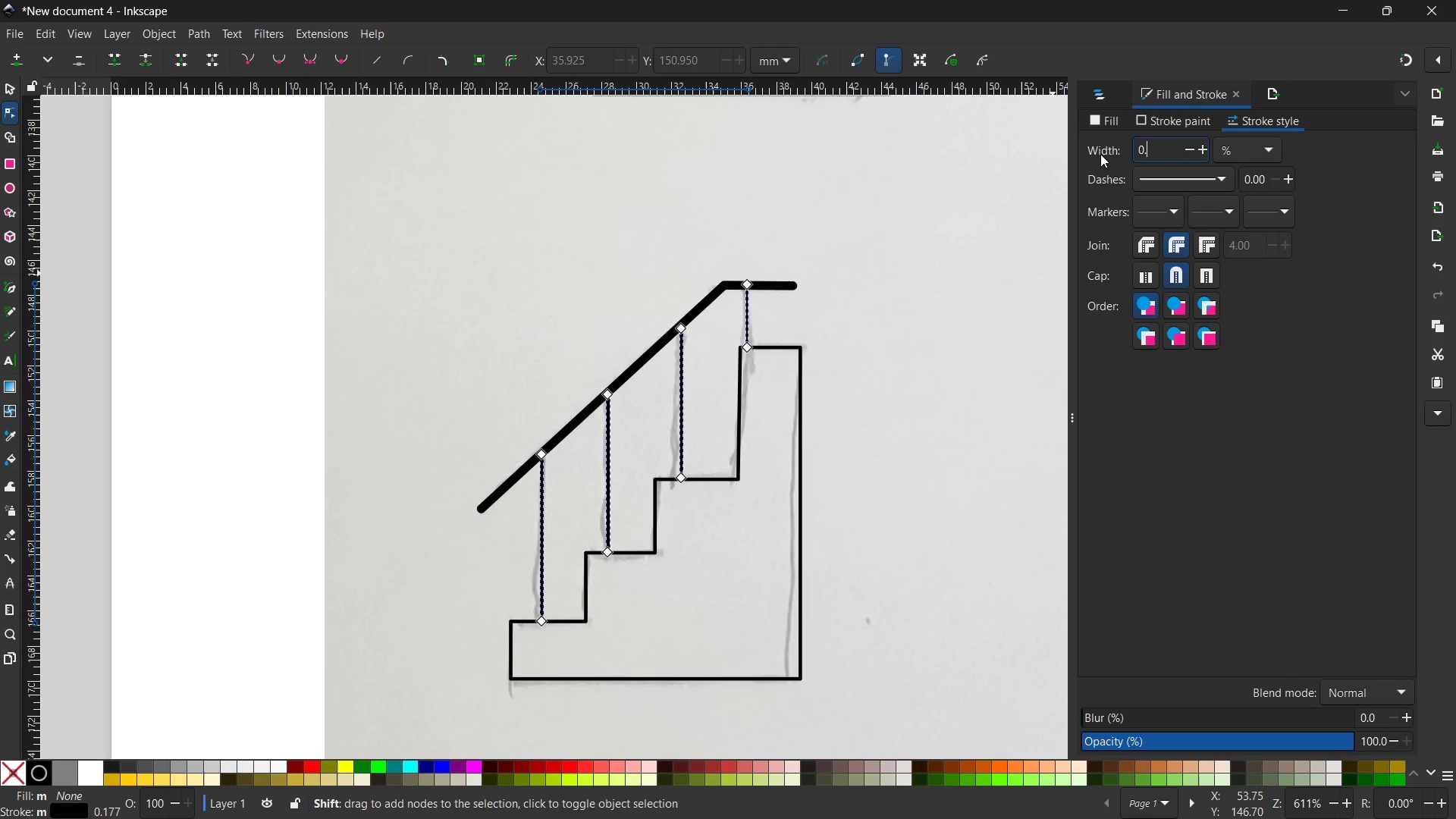 
key(NumpadDecimal)
 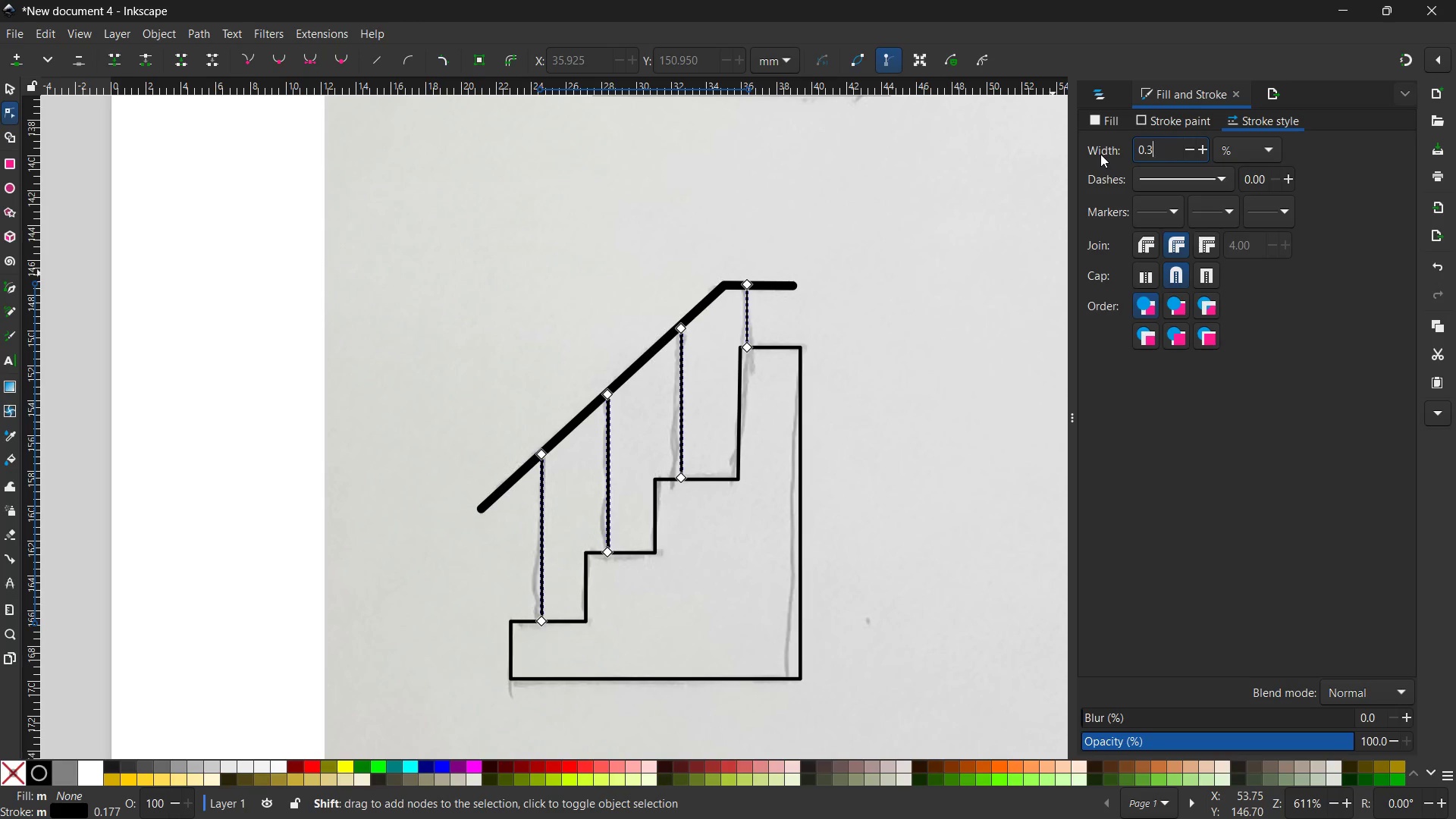 
key(Numpad3)
 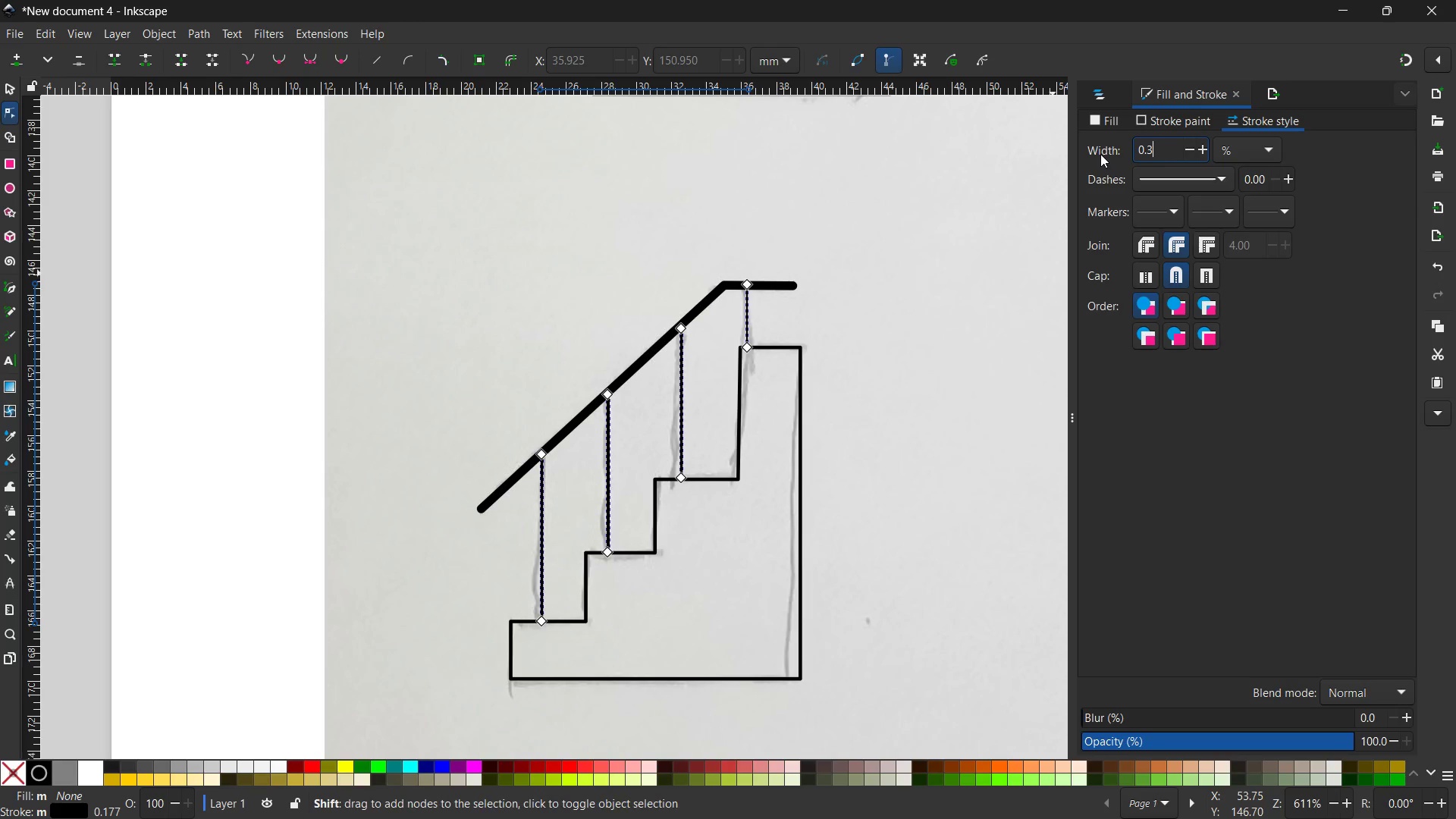 
key(Enter)
 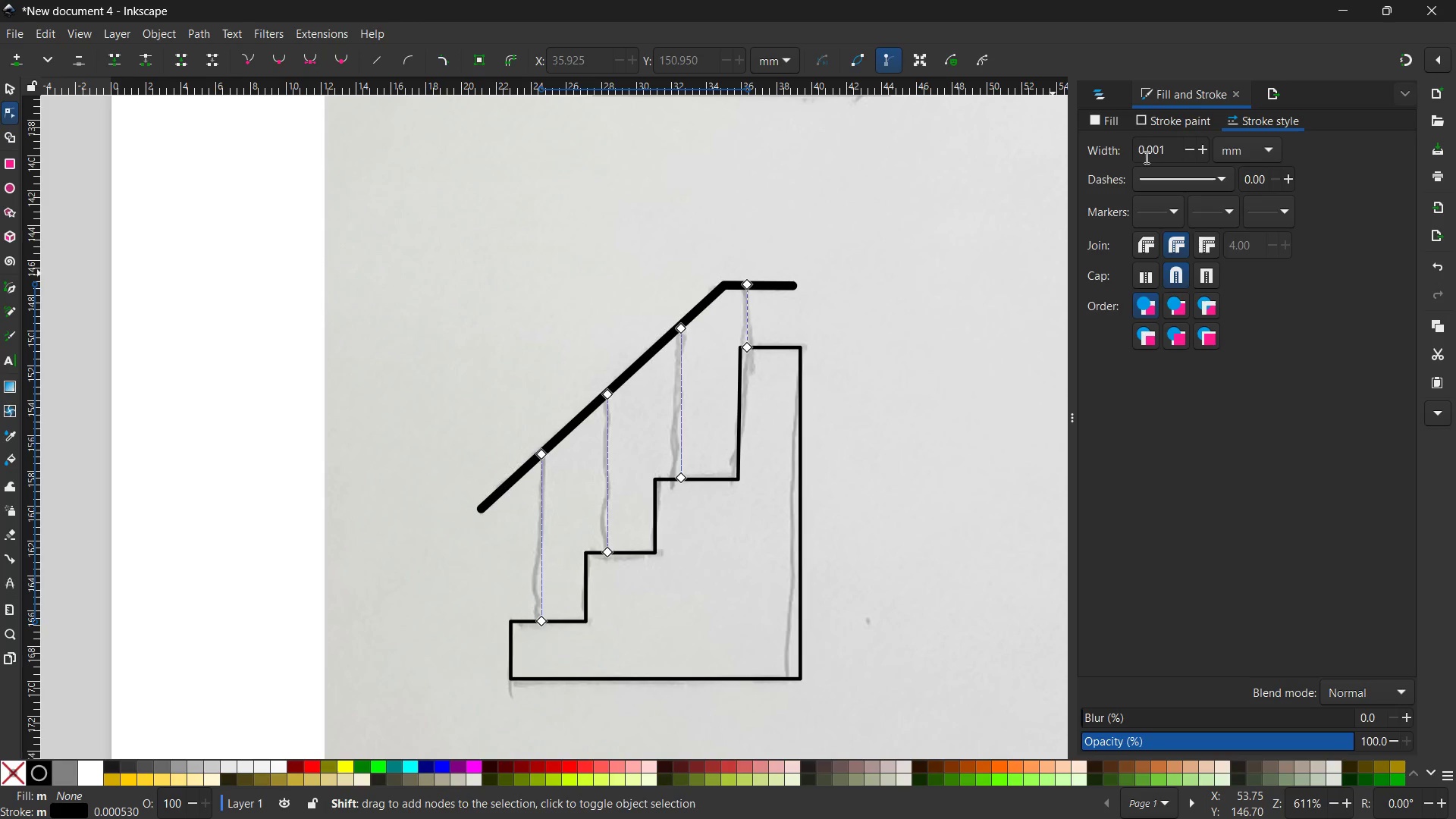 
left_click_drag(start_coordinate=[1166, 155], to_coordinate=[1146, 155])
 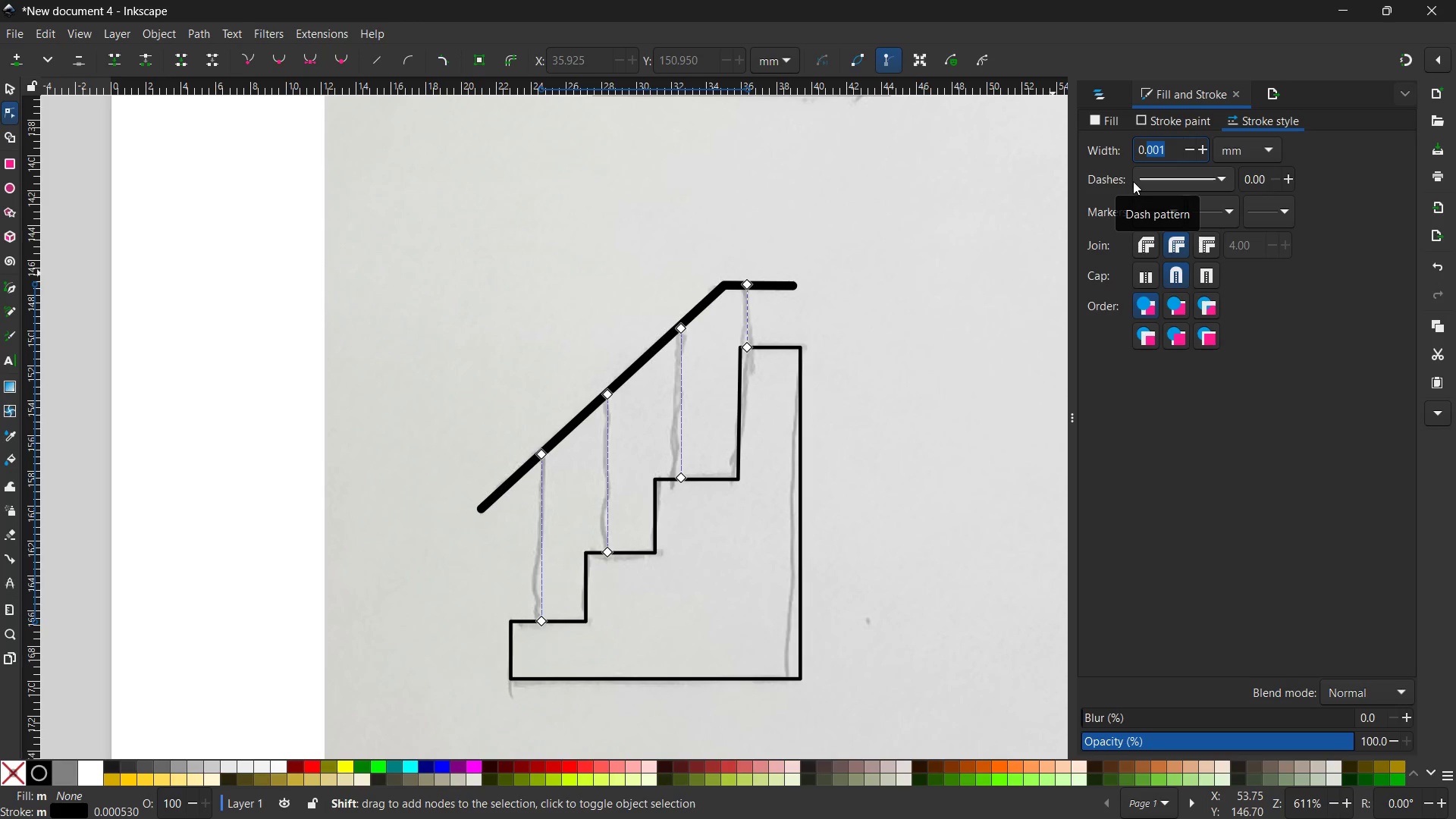 
key(Numpad3)
 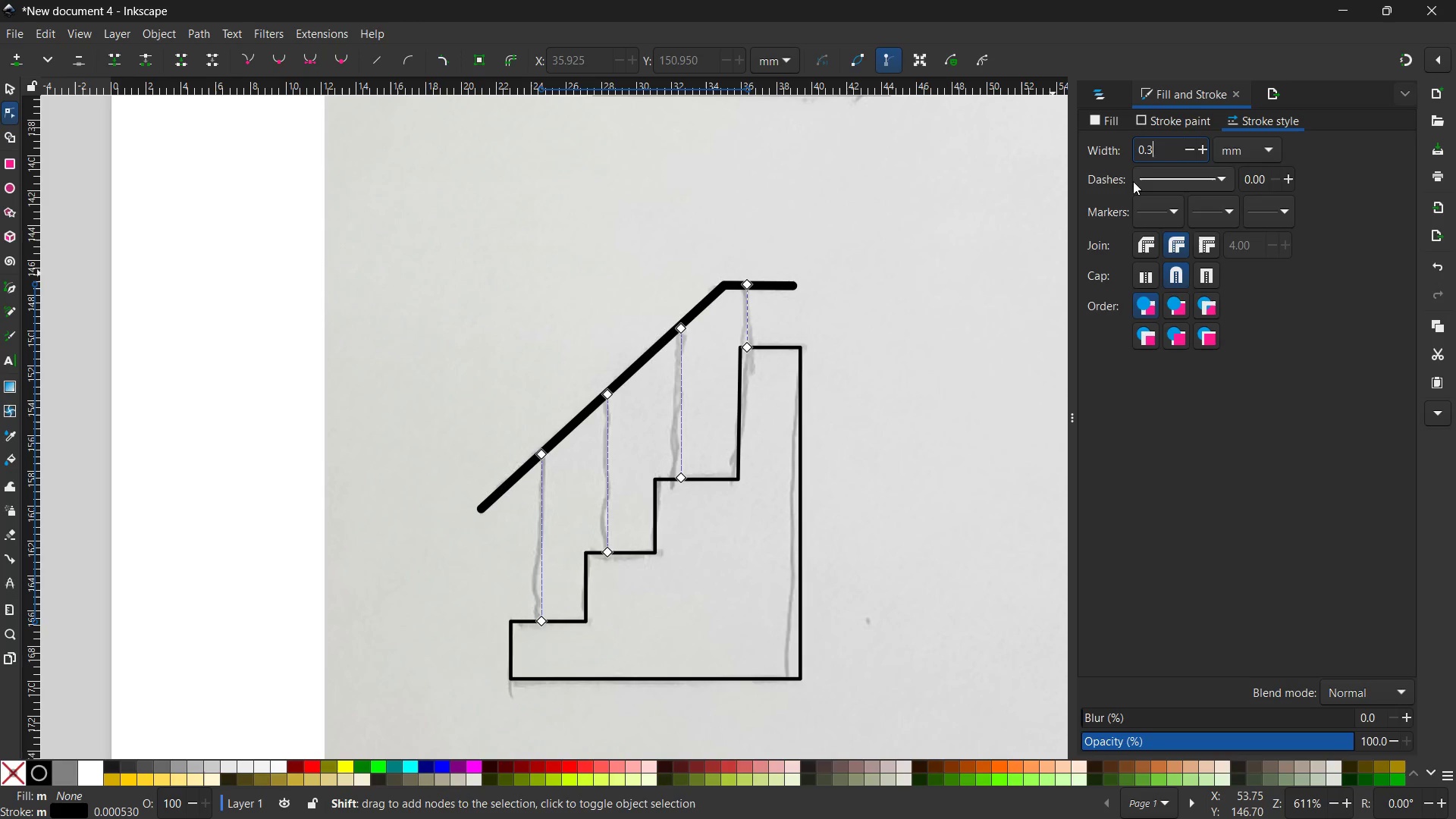 
key(Enter)
 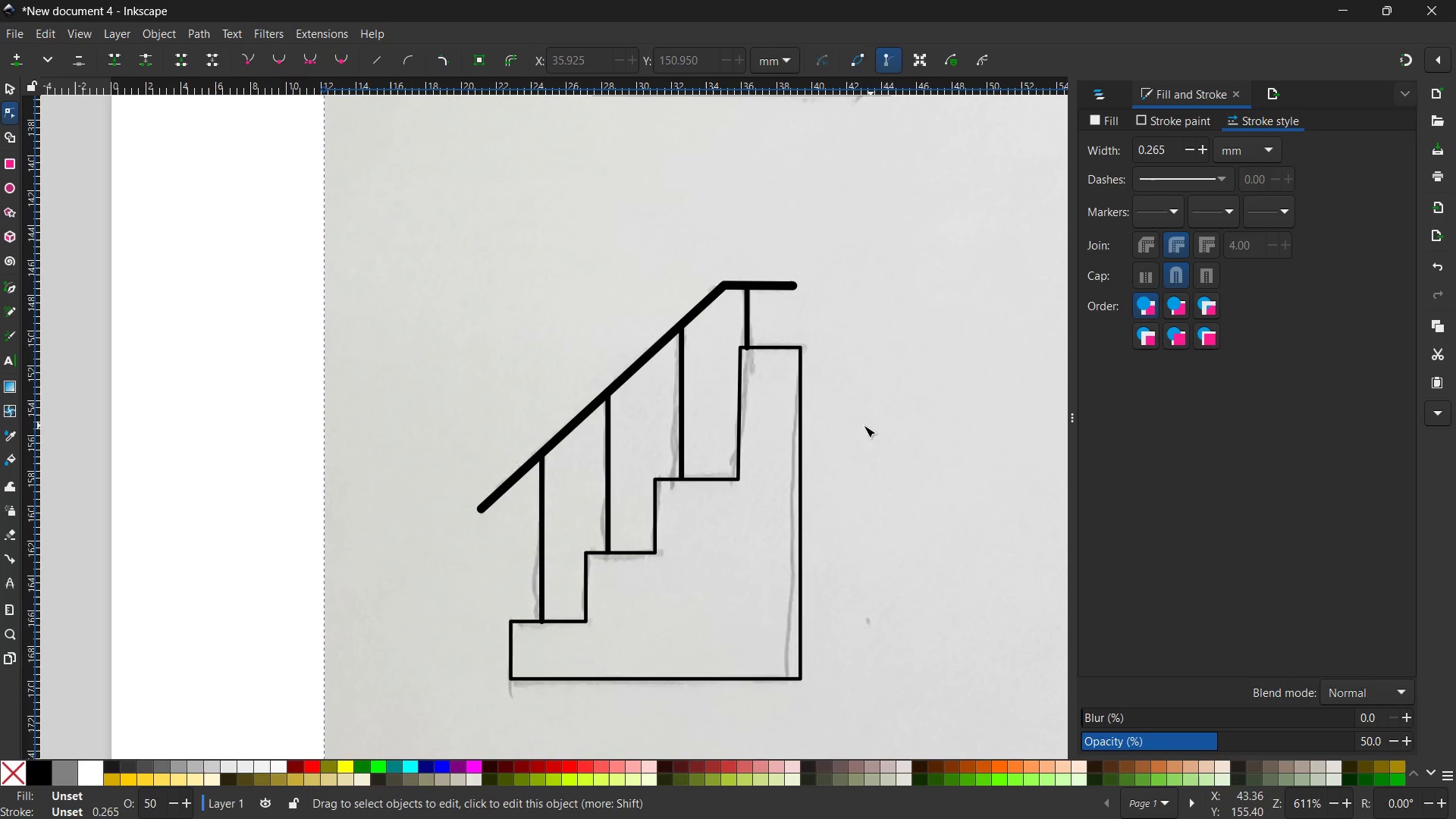 
hold_key(key=ControlLeft, duration=0.53)
scroll: coordinate [805, 256], scroll_direction: none, amount: 0.0
 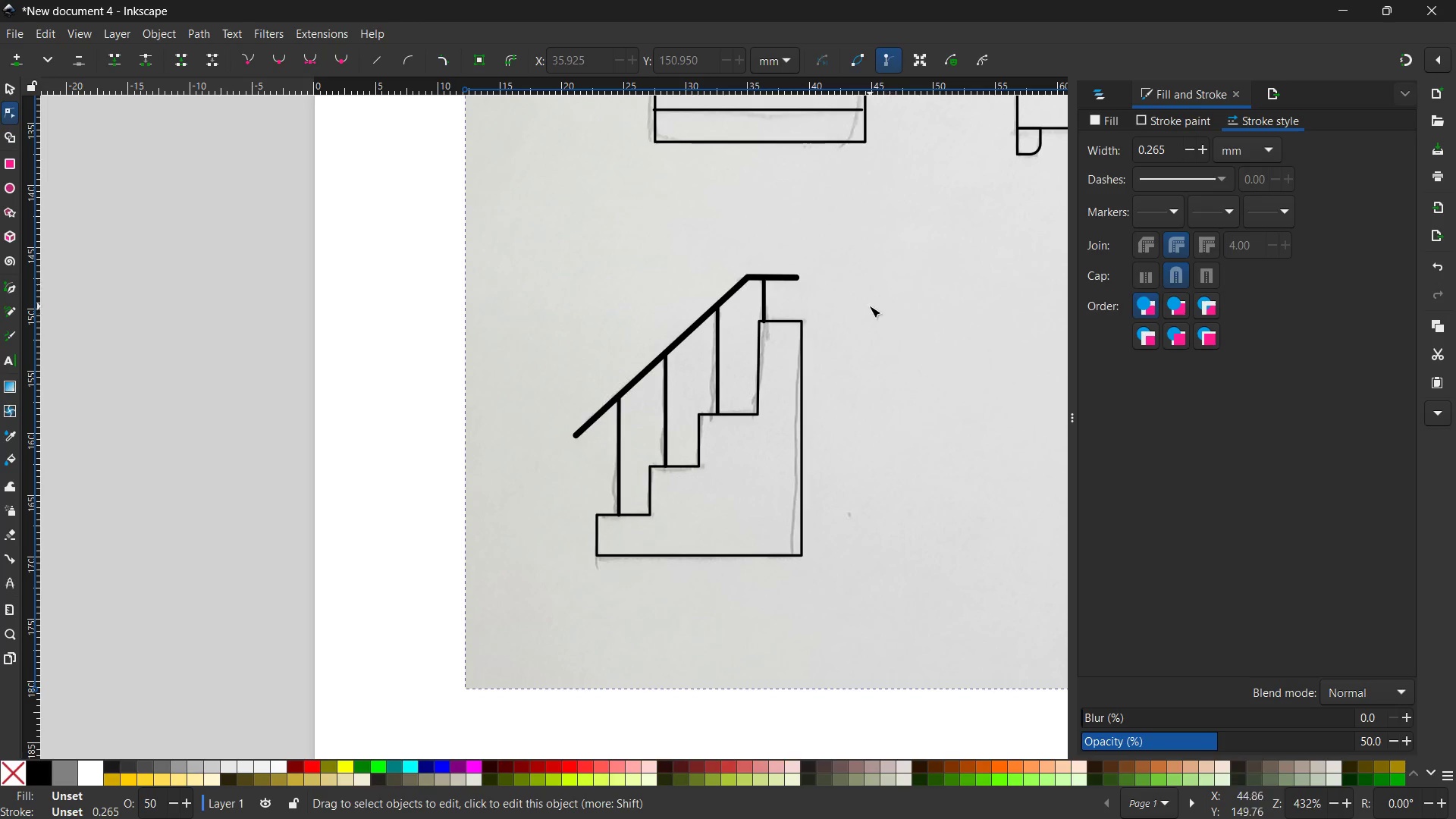 
scroll: coordinate [917, 441], scroll_direction: up, amount: 5.0
 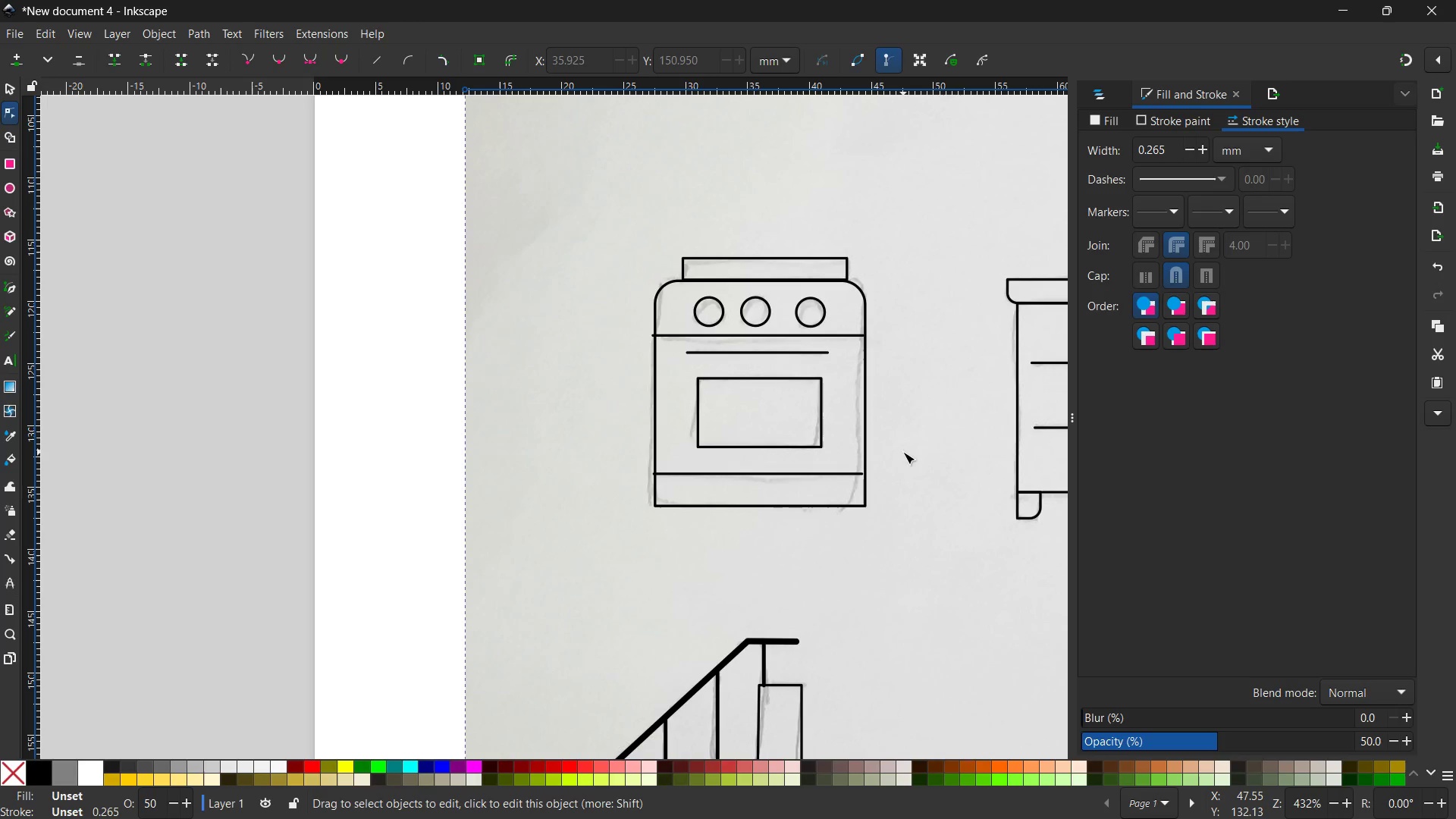 
hold_key(key=Space, duration=1.0)
 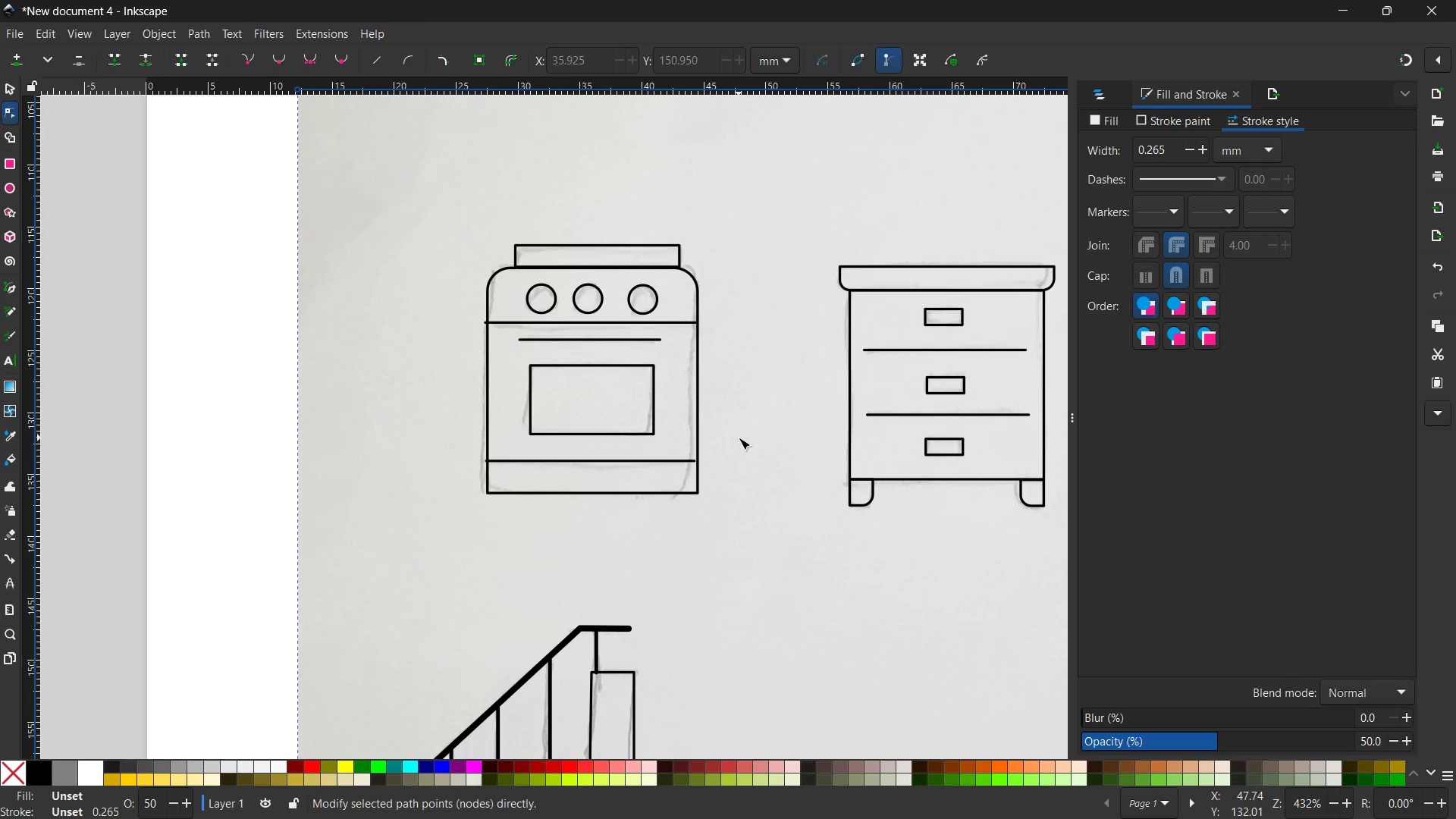 
left_click_drag(start_coordinate=[907, 449], to_coordinate=[739, 438])
 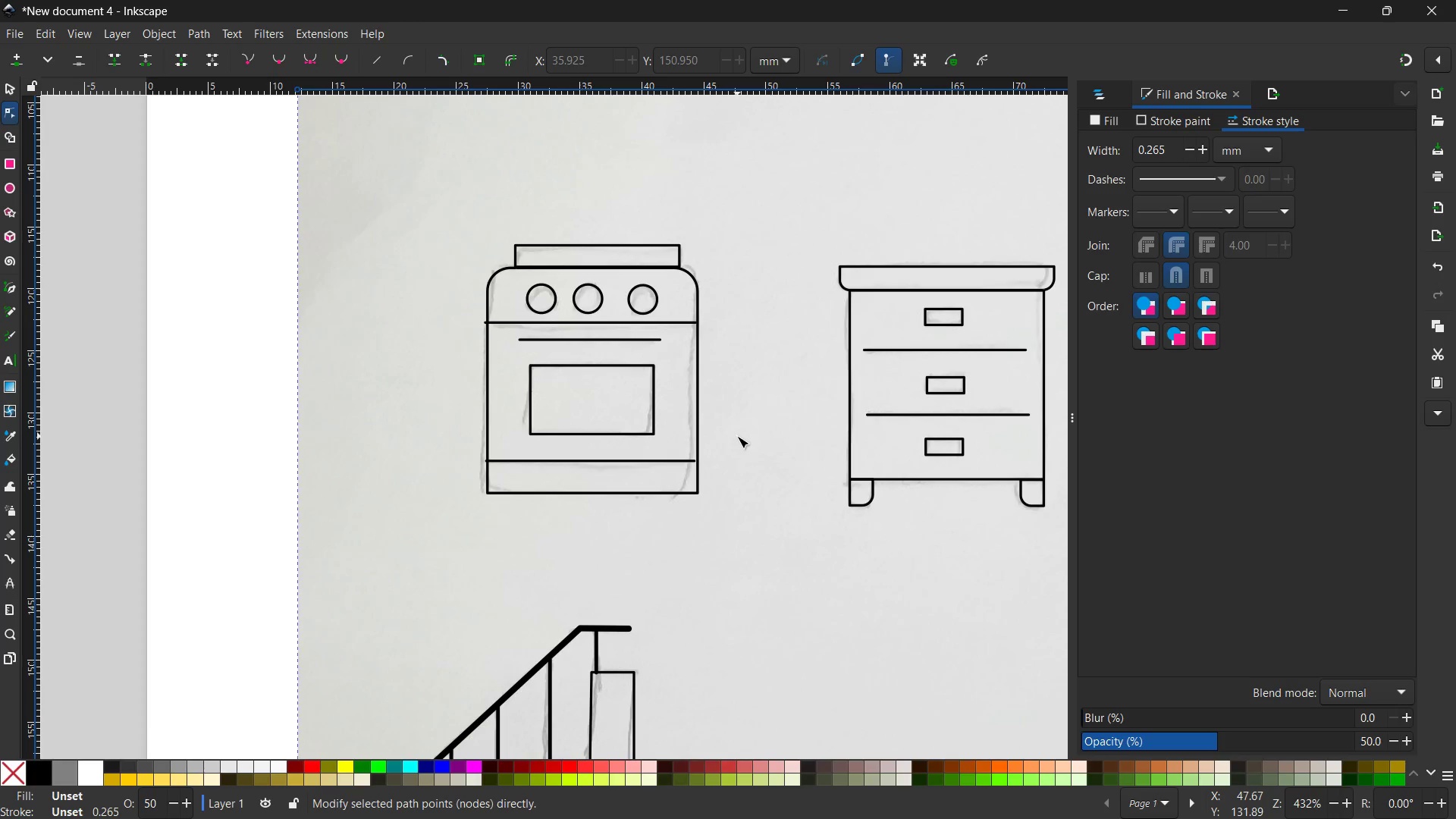 
left_click([691, 275])
 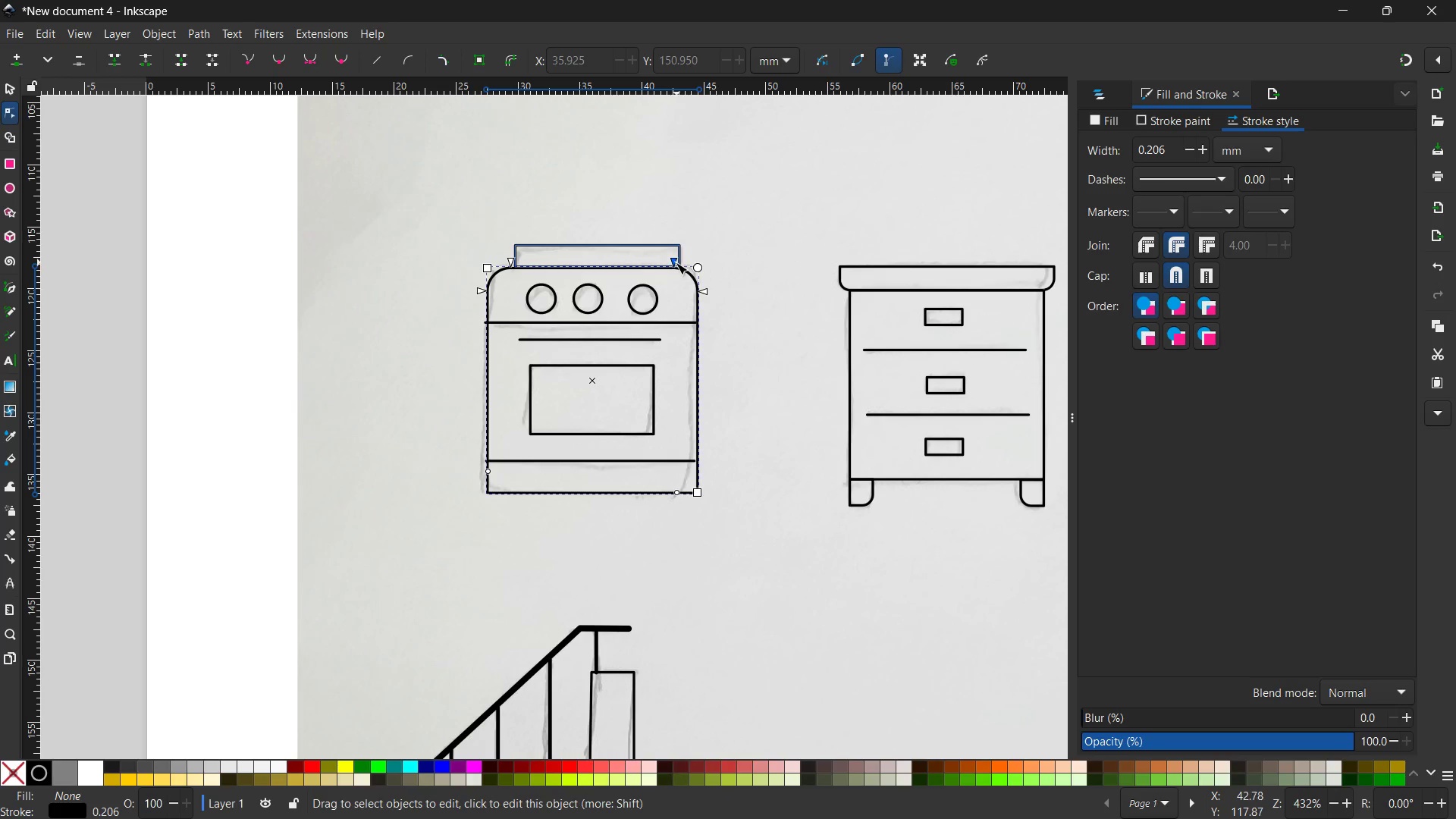 
left_click_drag(start_coordinate=[674, 262], to_coordinate=[690, 262])
 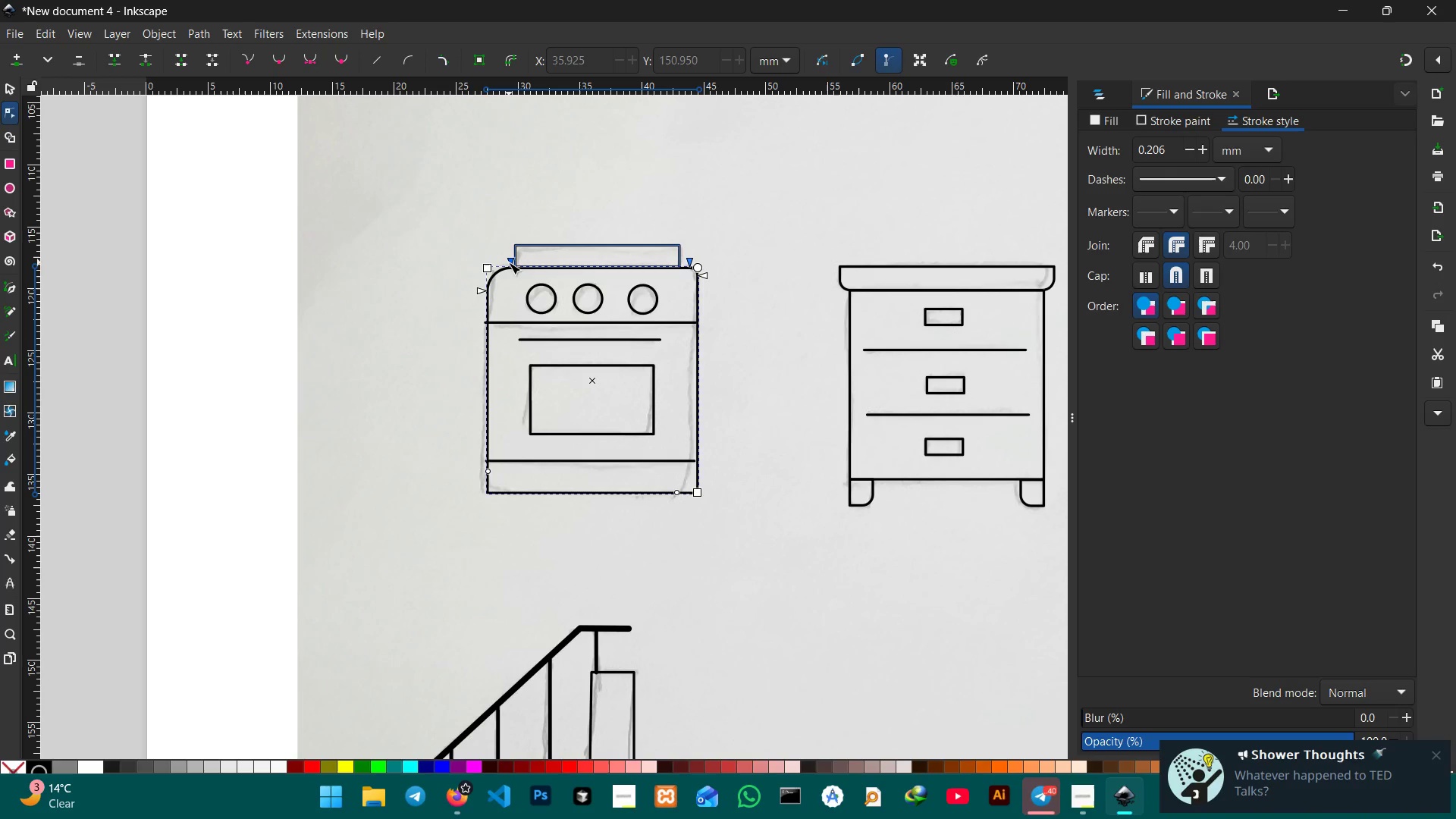 
left_click_drag(start_coordinate=[509, 262], to_coordinate=[495, 262])
 